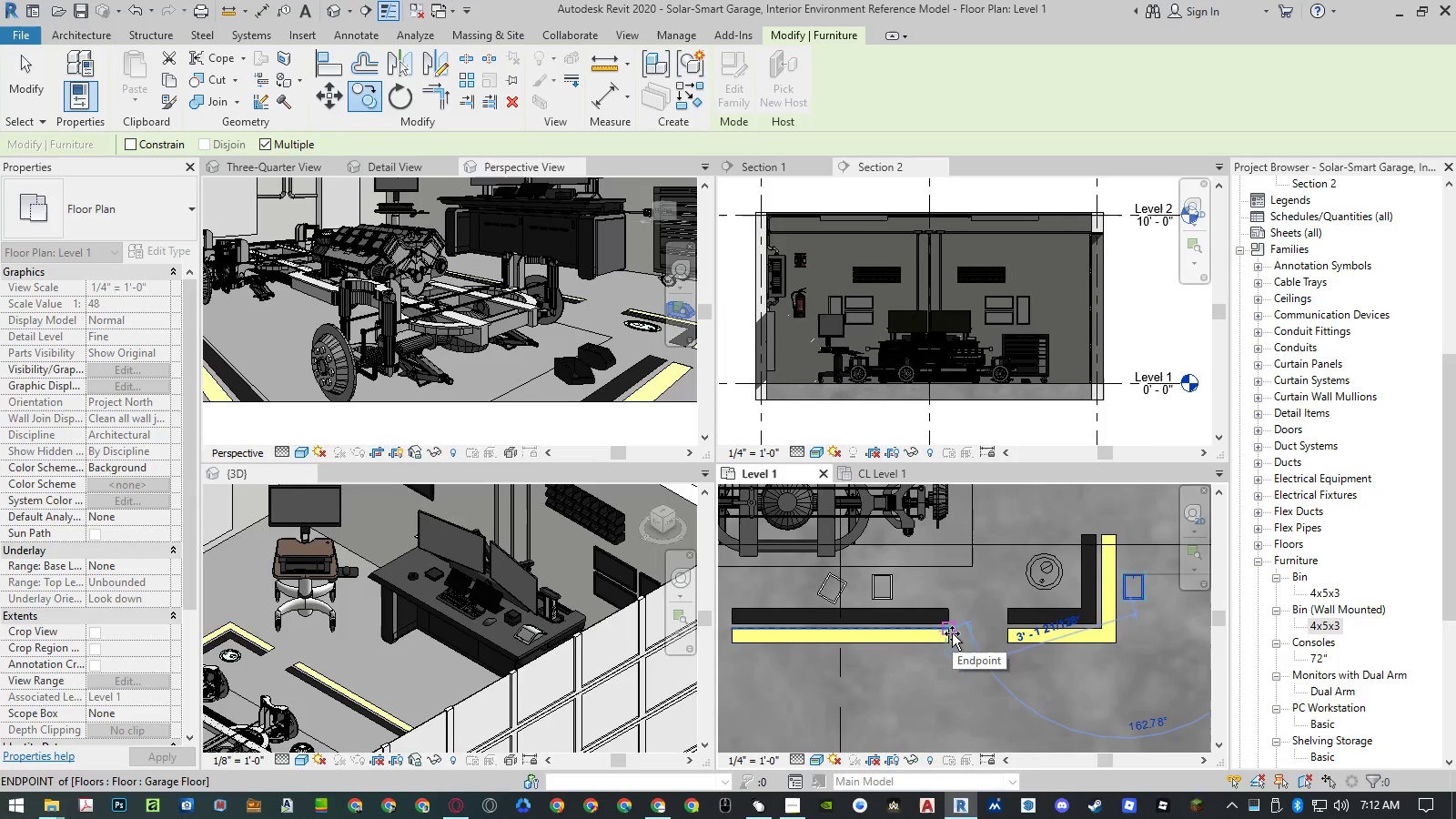 
key(Control+Z)
 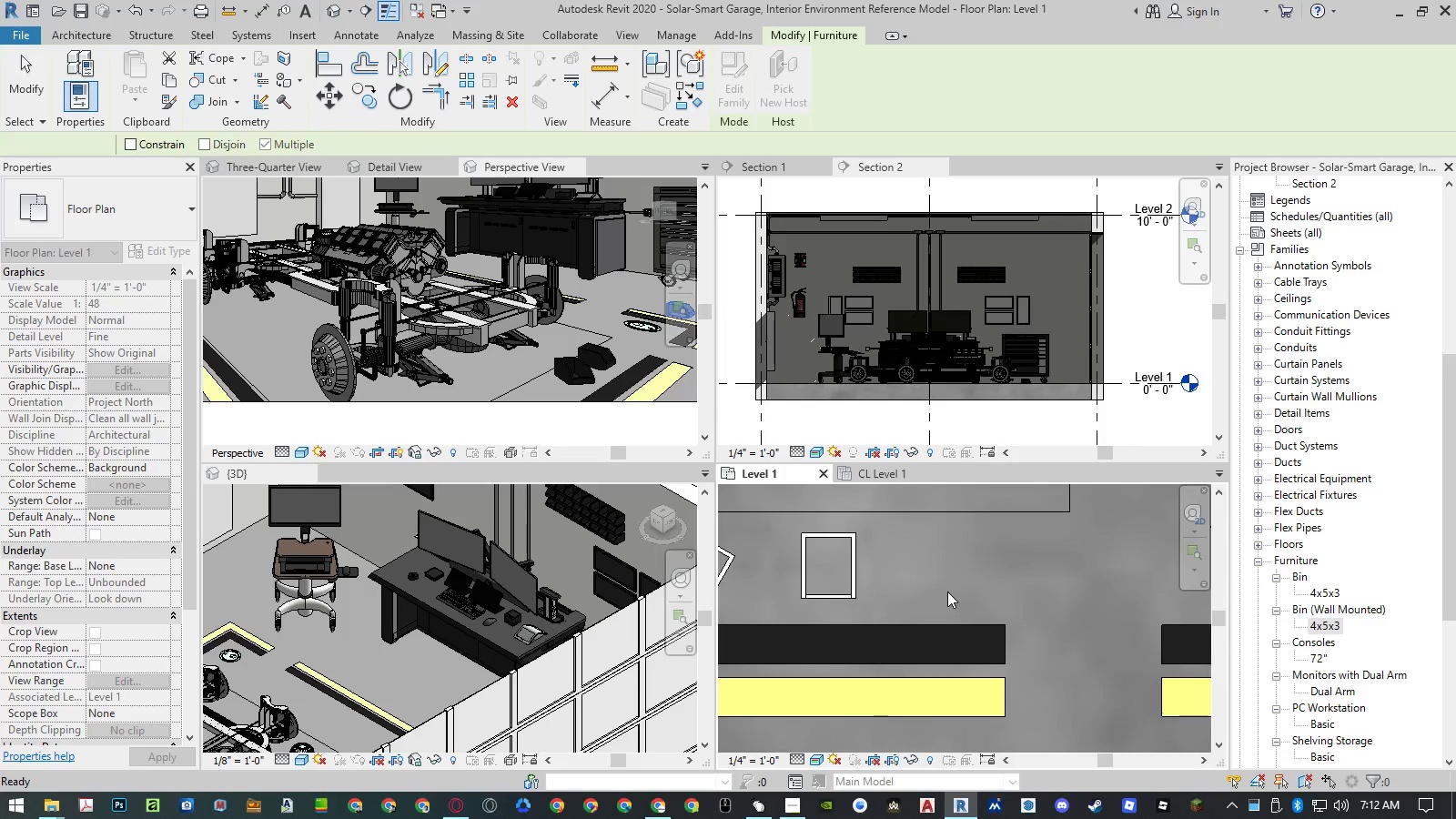 
key(Escape)
 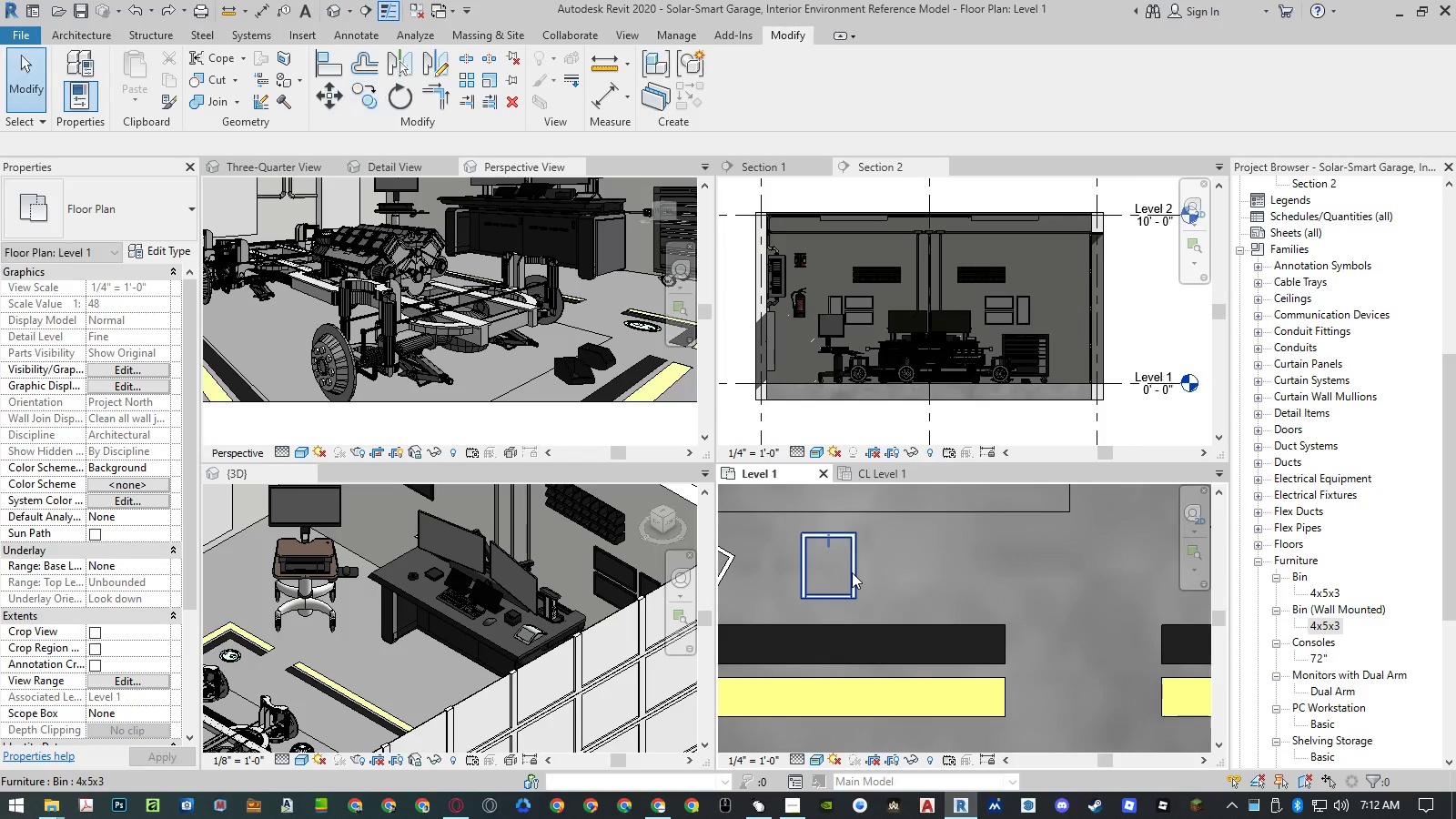 
left_click([852, 572])
 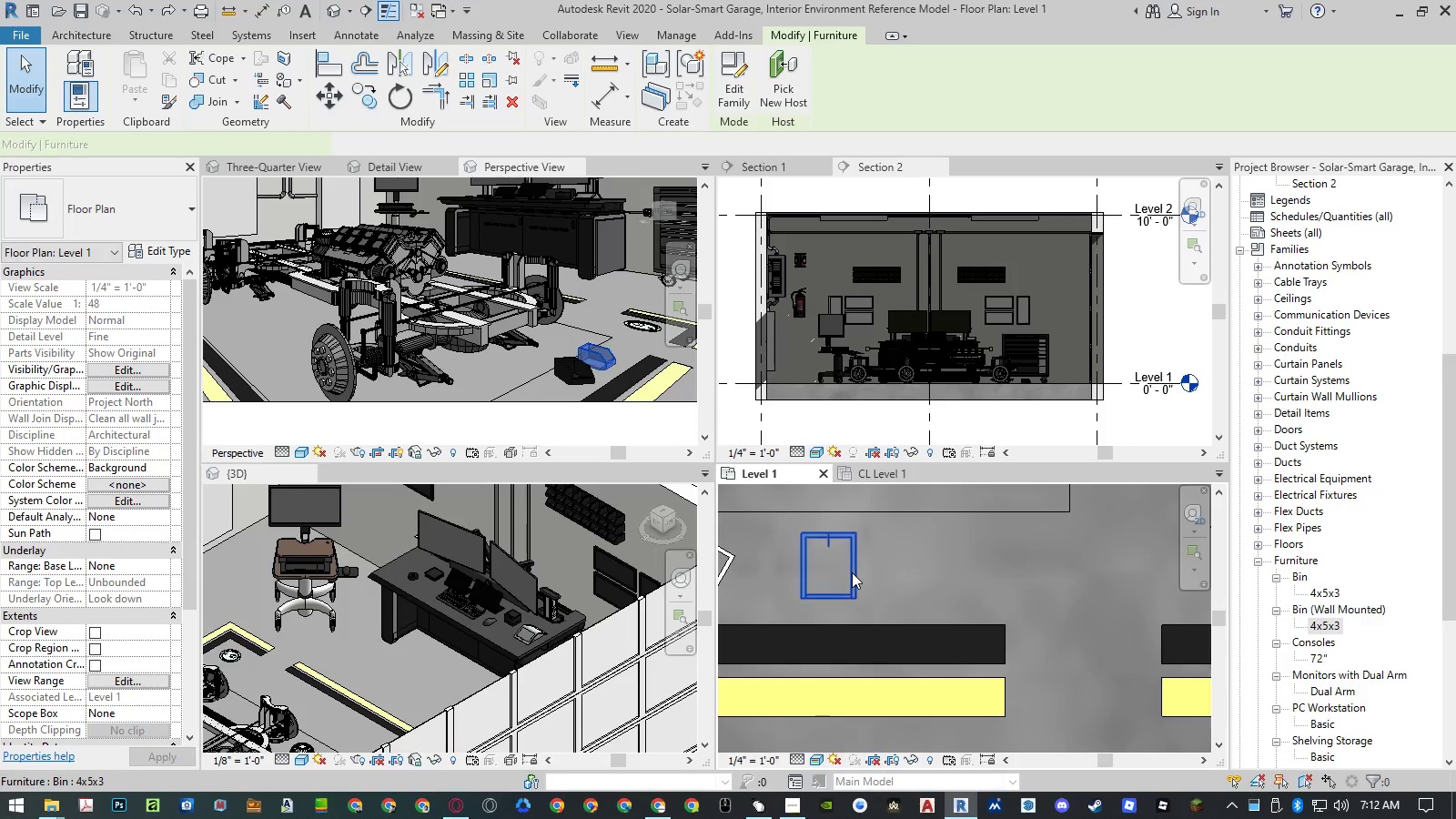 
type(co )
 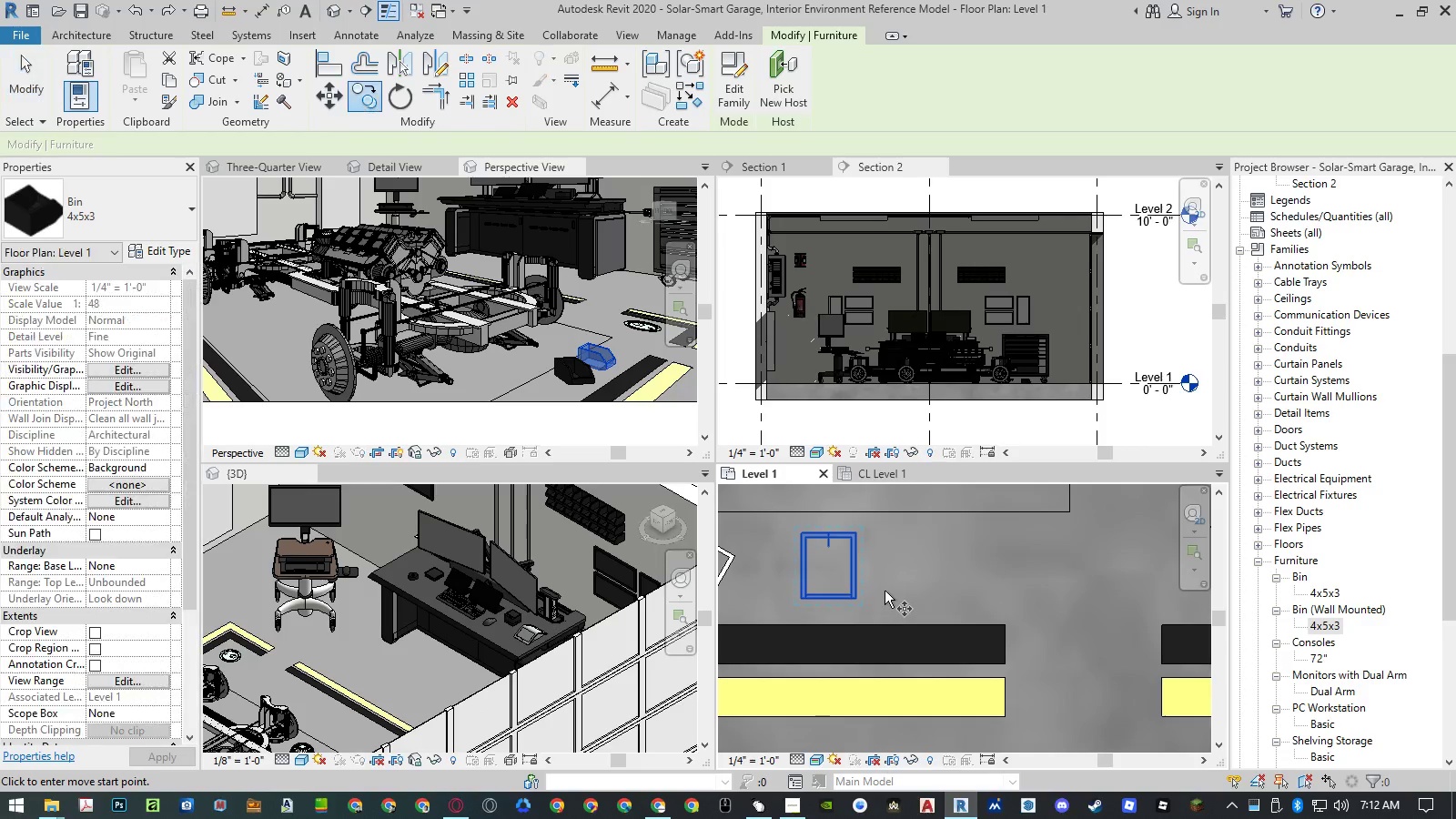 
left_click([885, 591])
 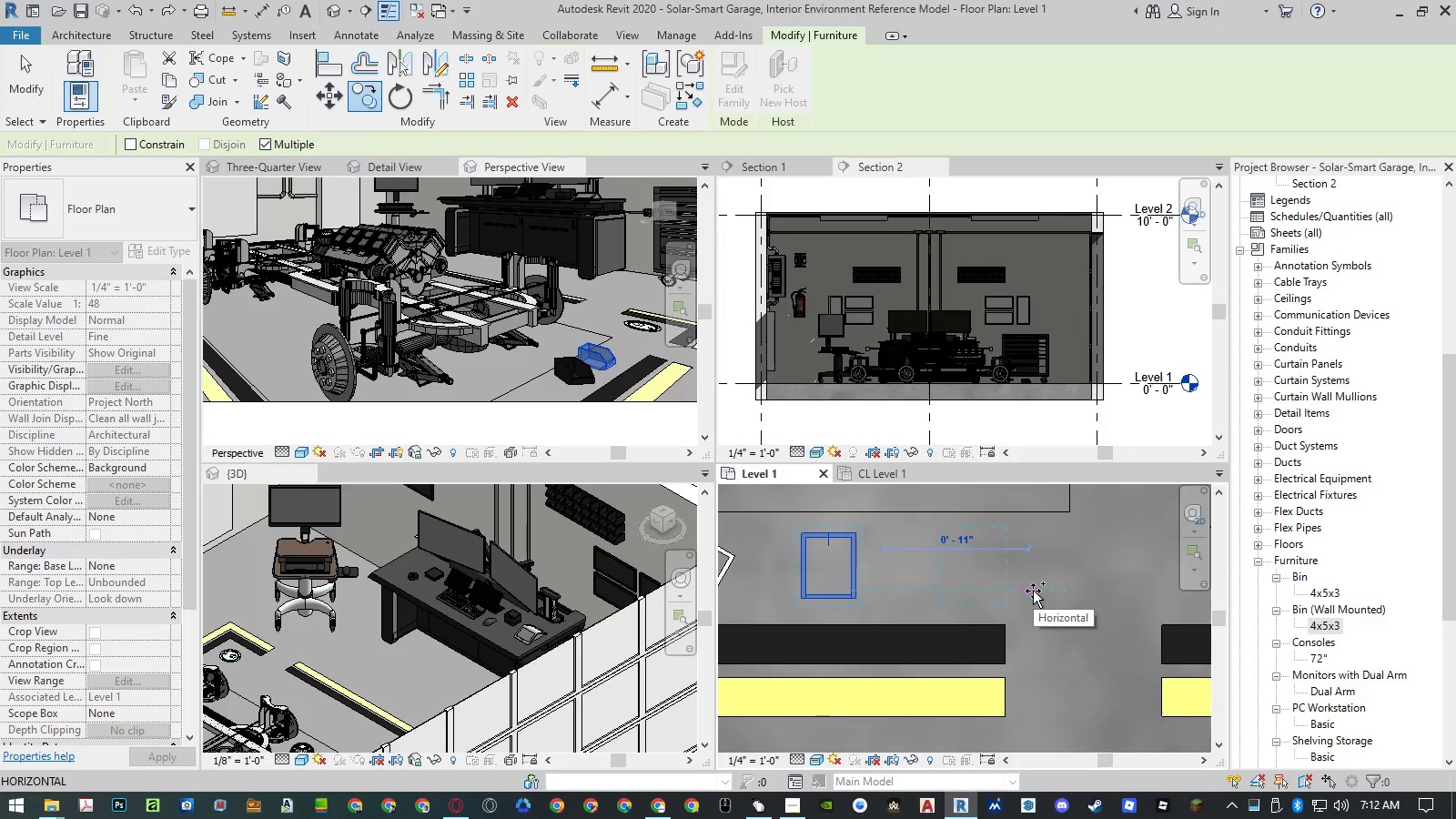 
key(Numpad4)
 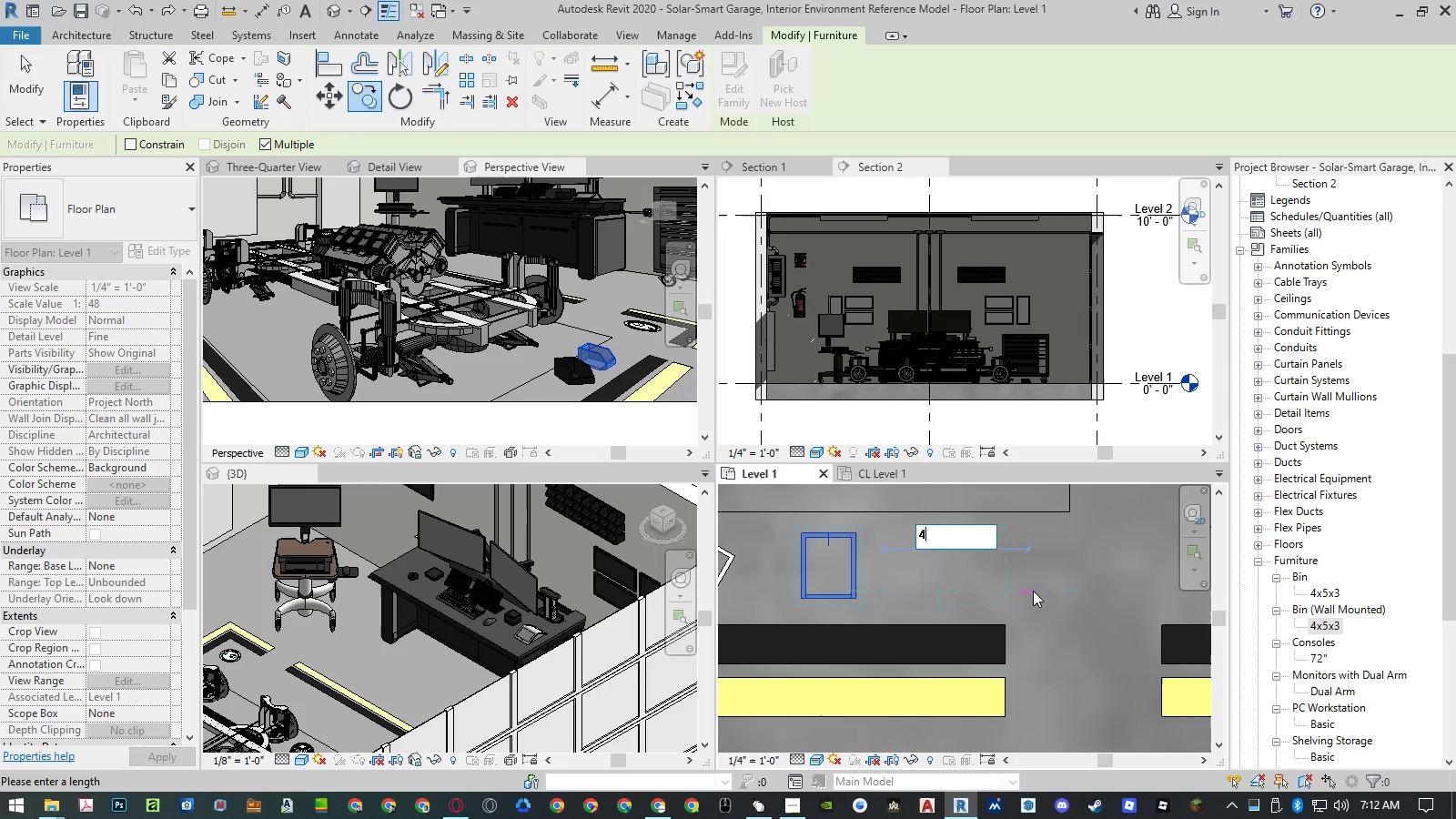 
key(NumpadDecimal)
 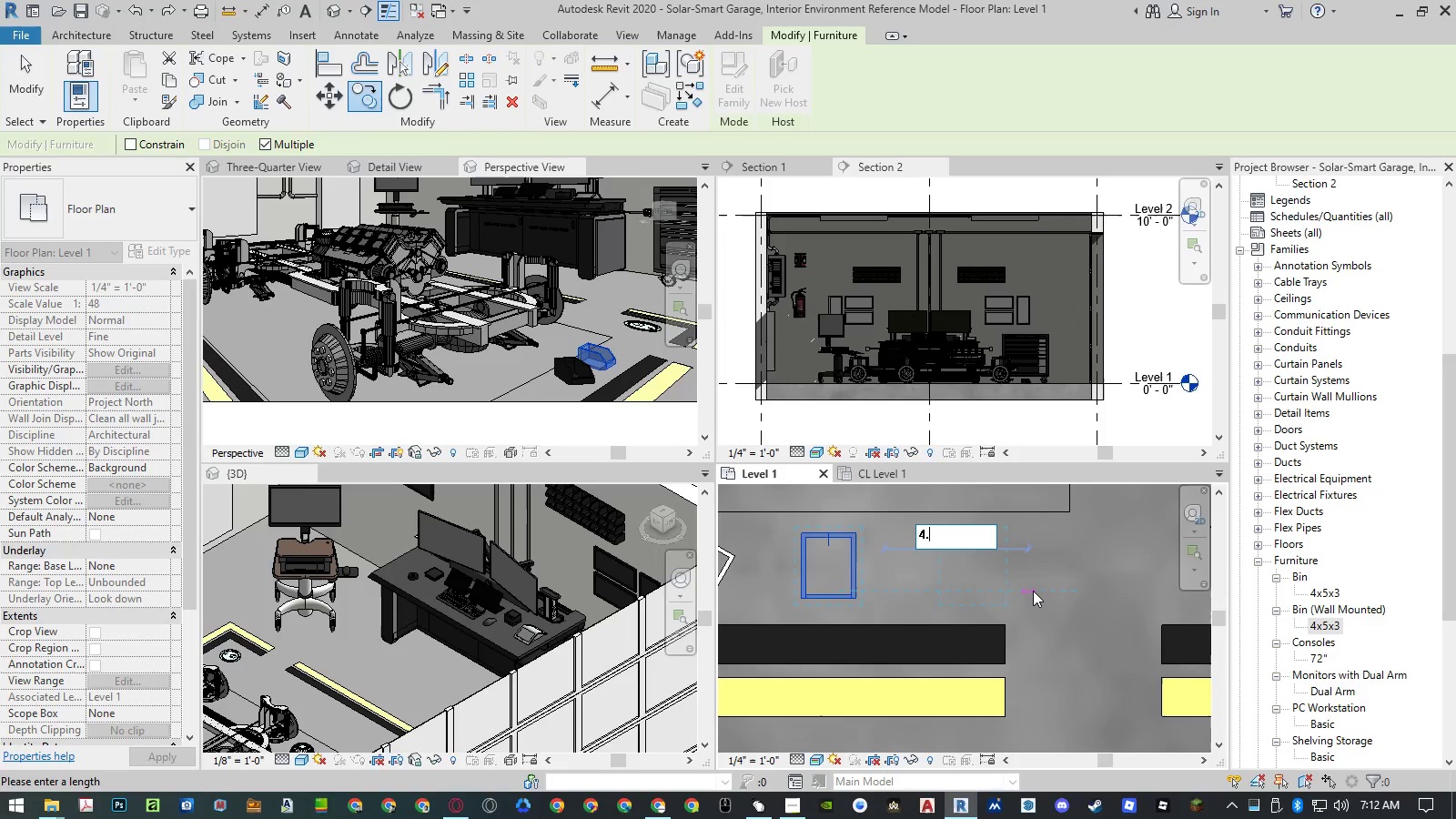 
key(Numpad2)
 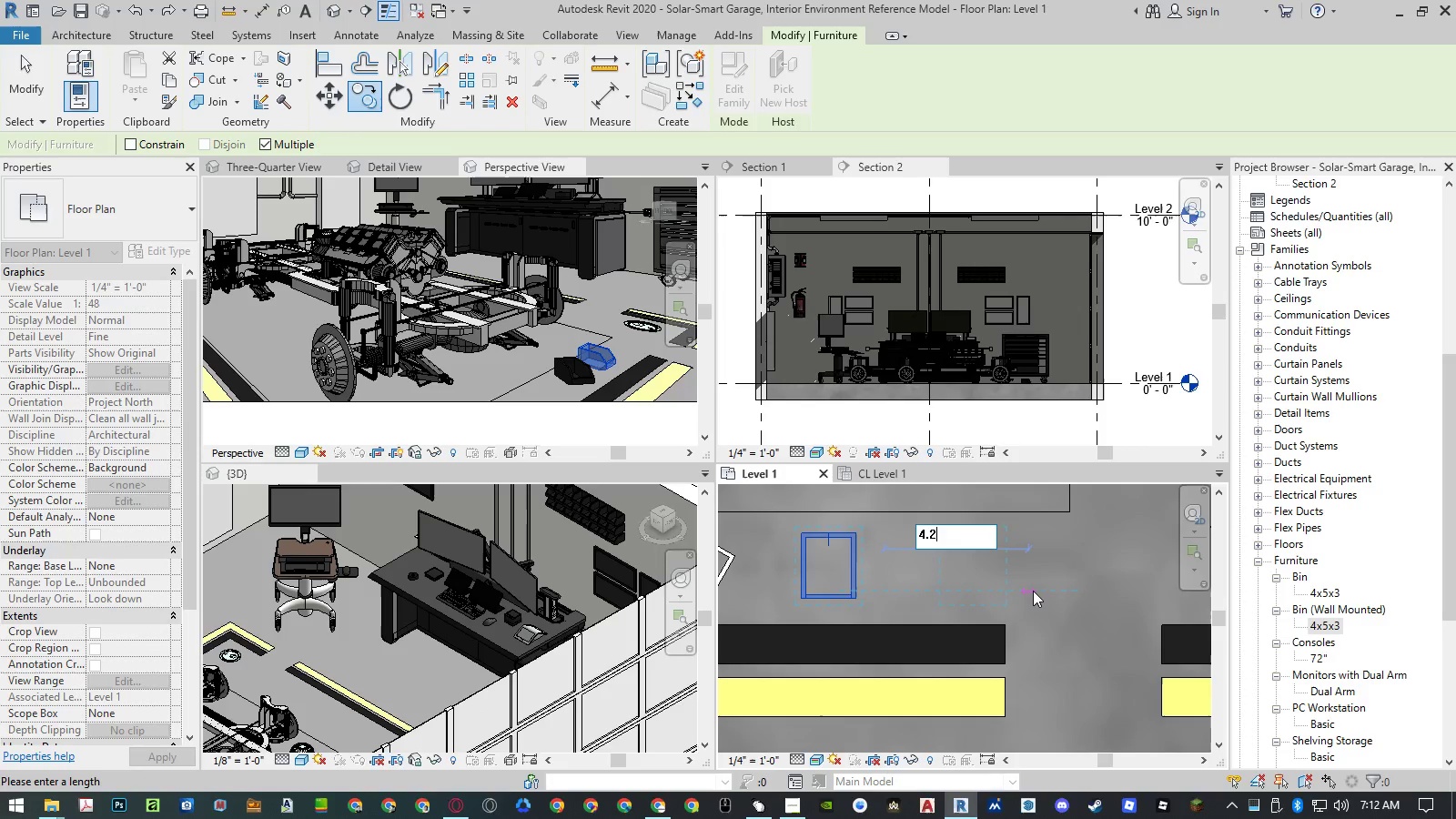 
key(Numpad5)
 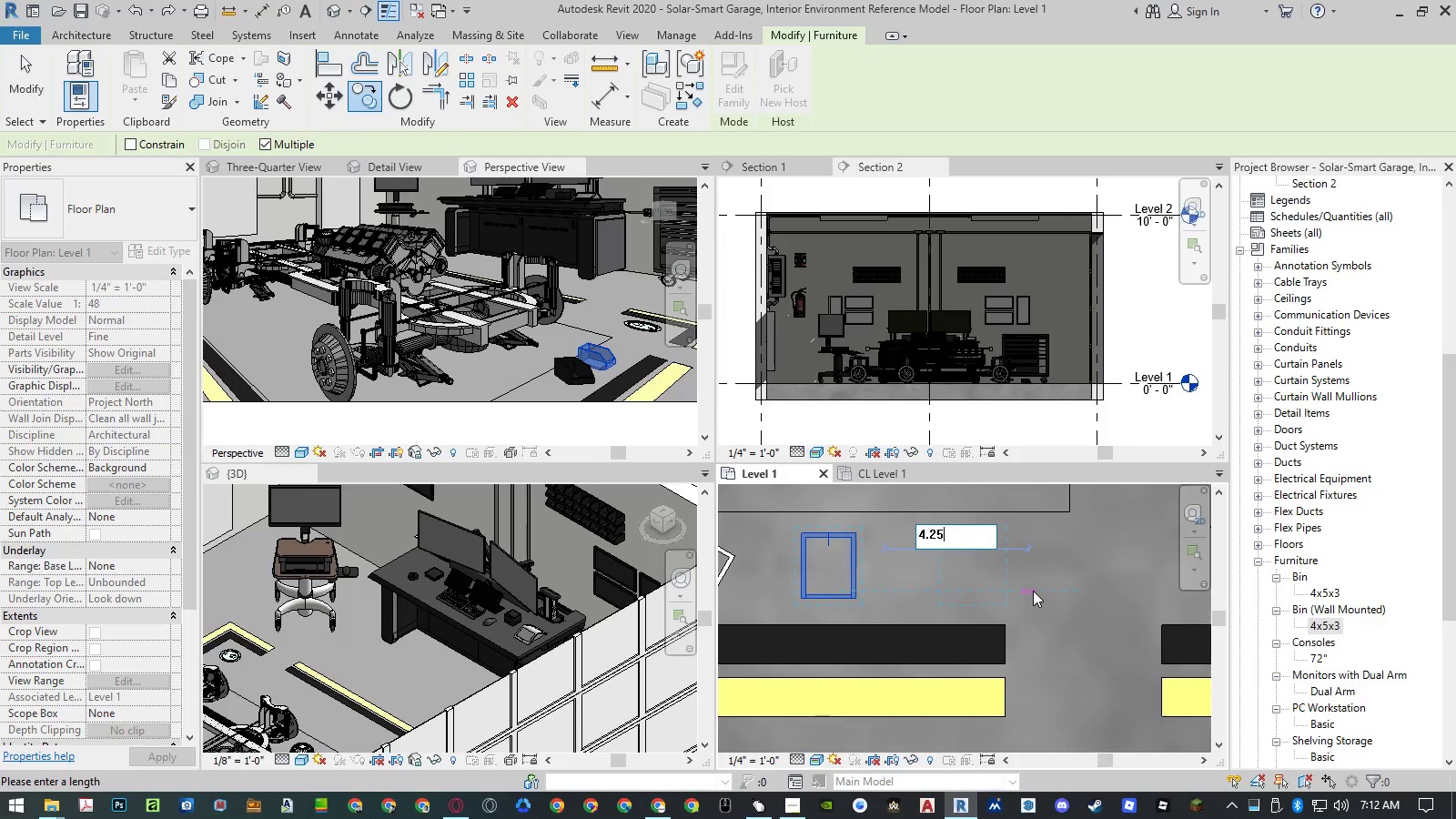 
key(Shift+ShiftRight)
 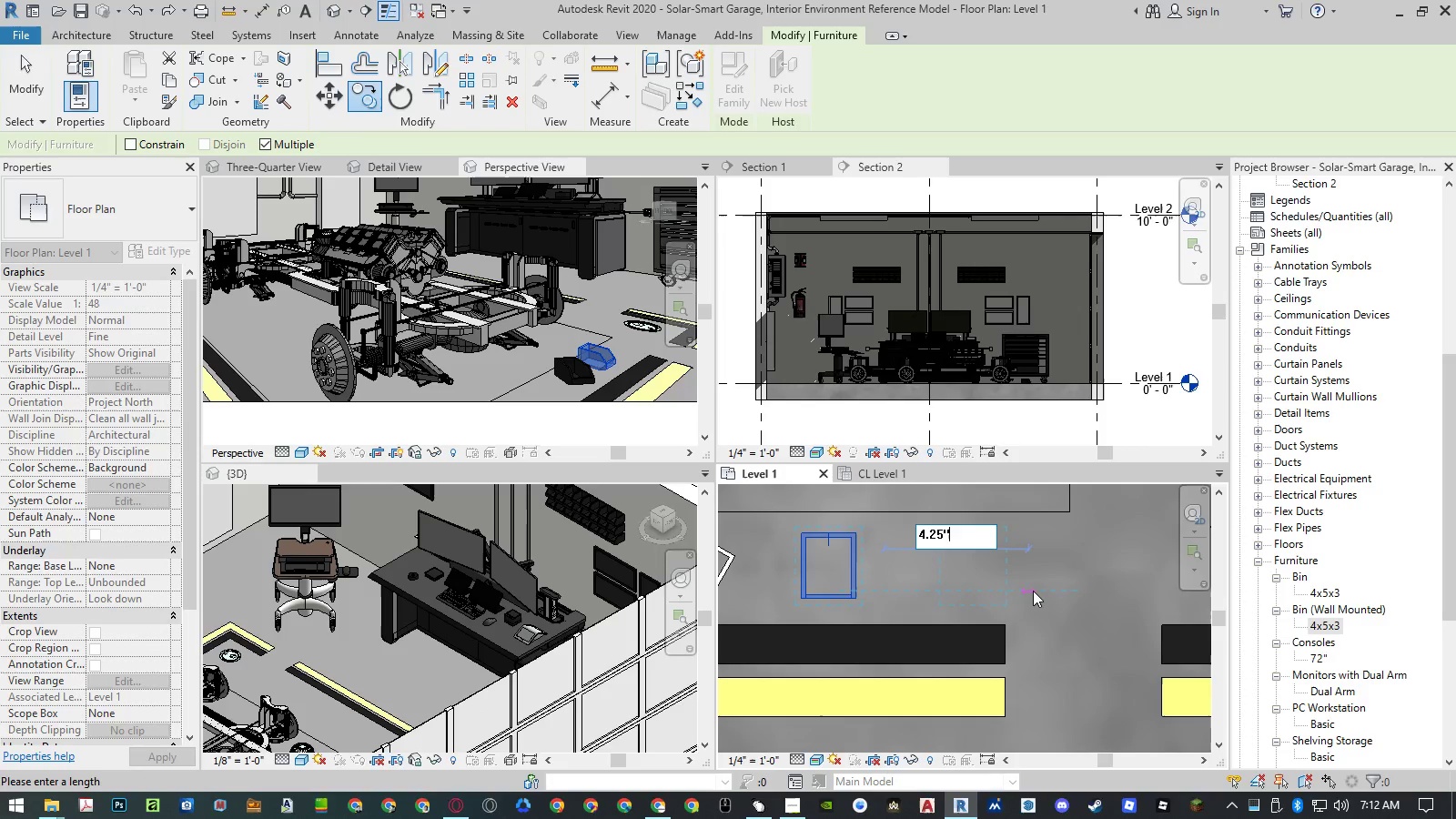 
key(Shift+Quote)
 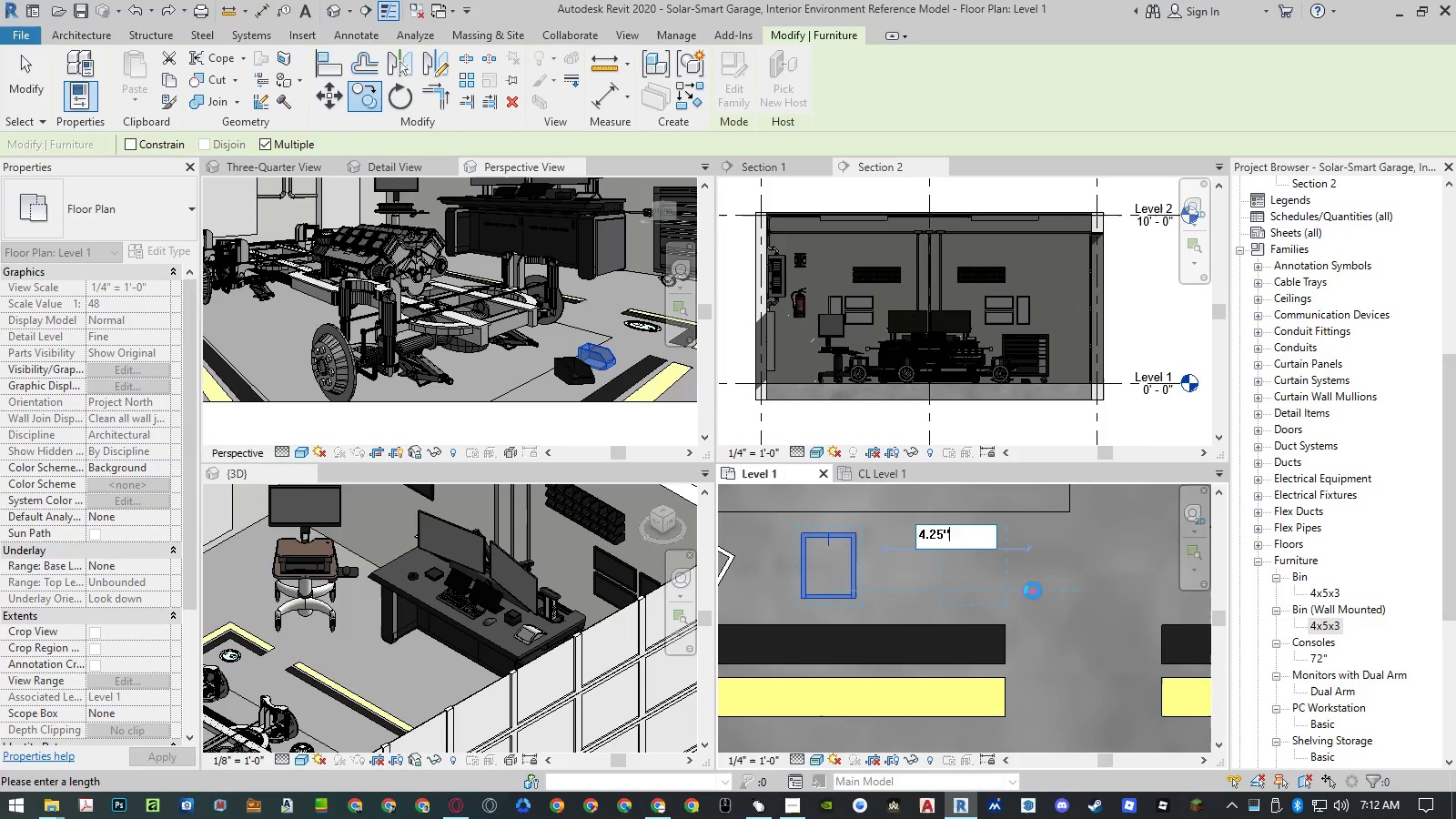 
key(NumpadEnter)
 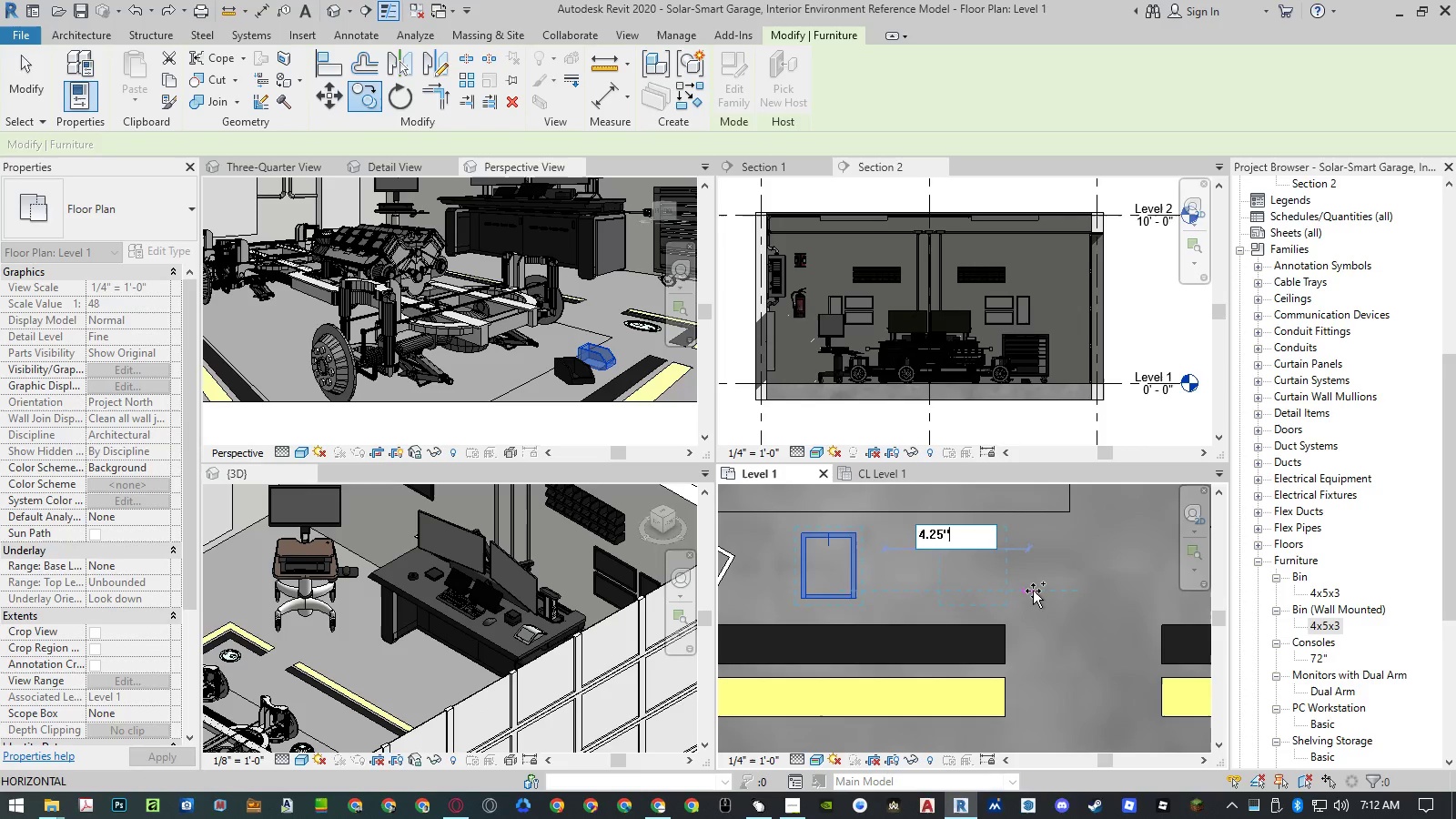 
key(Numpad4)
 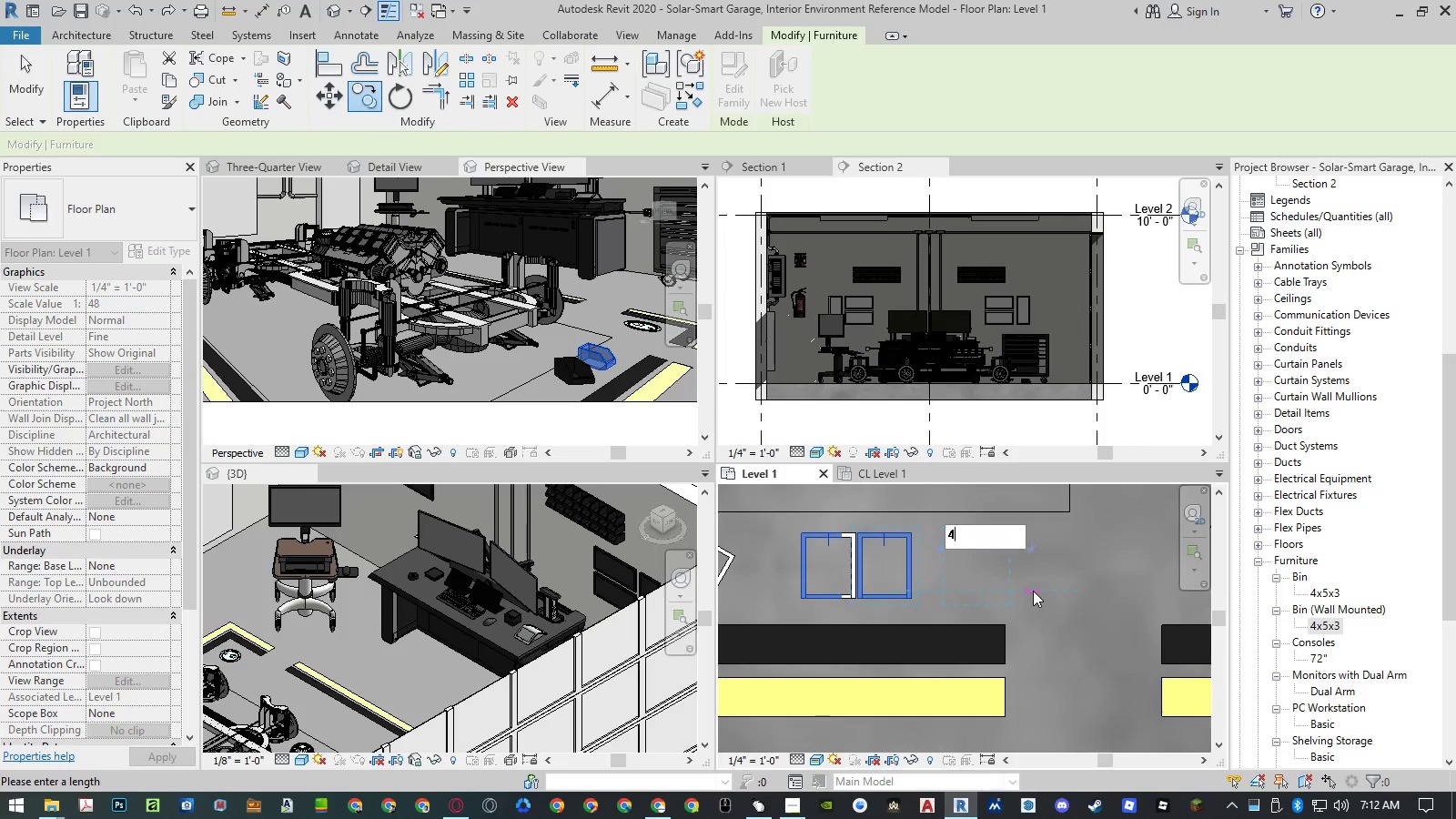 
key(NumpadDecimal)
 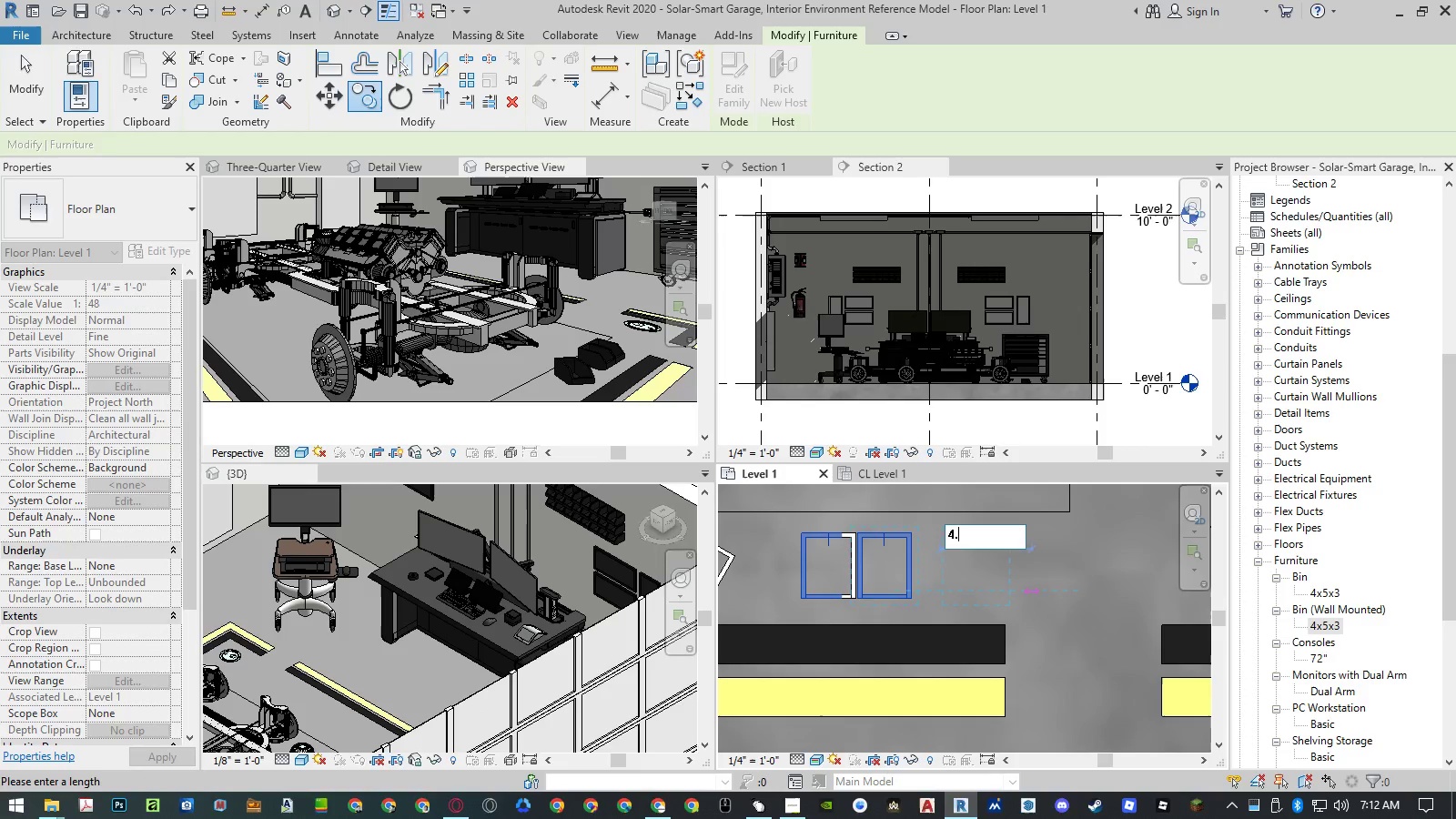 
key(Numpad2)
 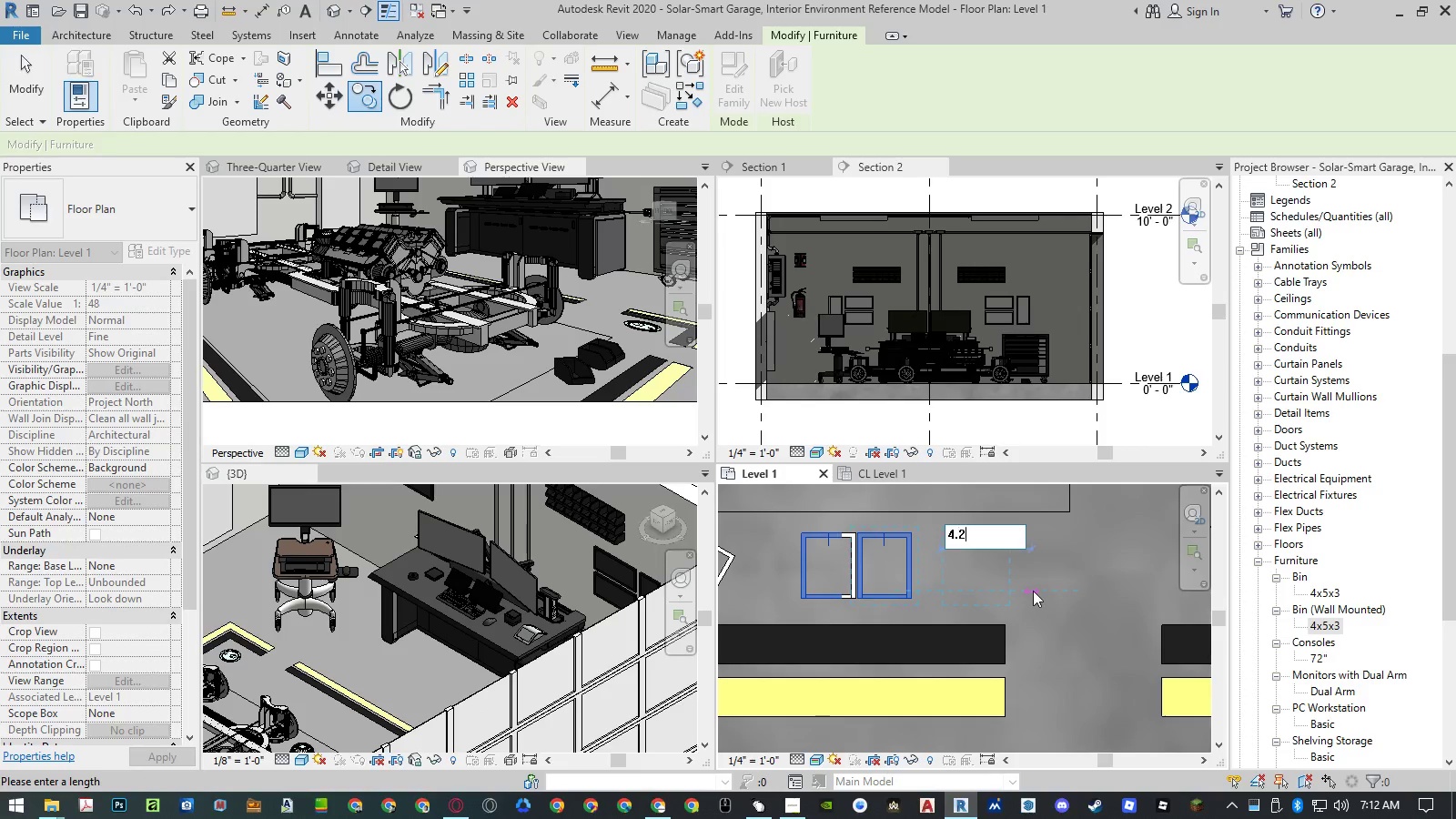 
key(Numpad5)
 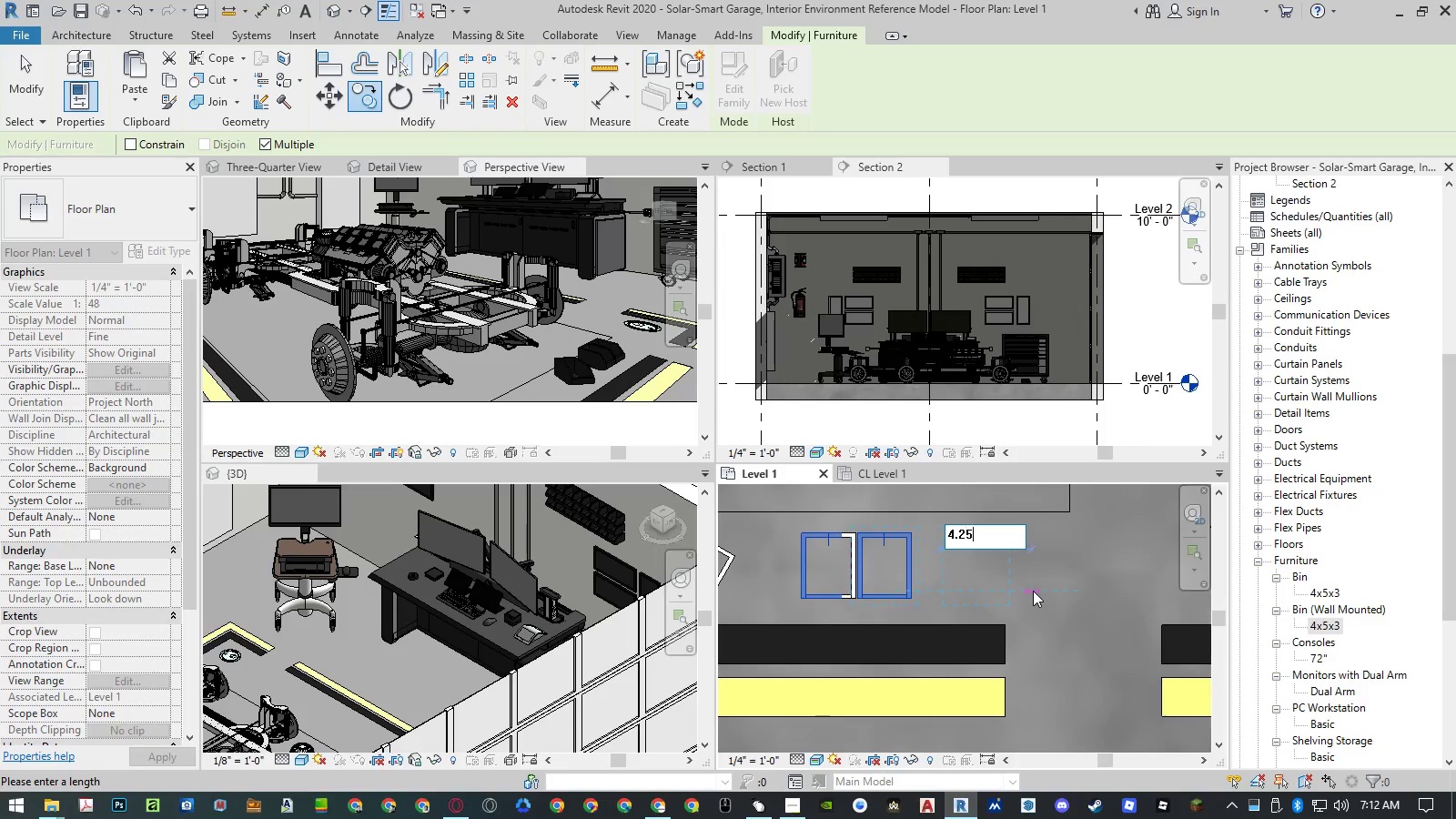 
key(Shift+ShiftRight)
 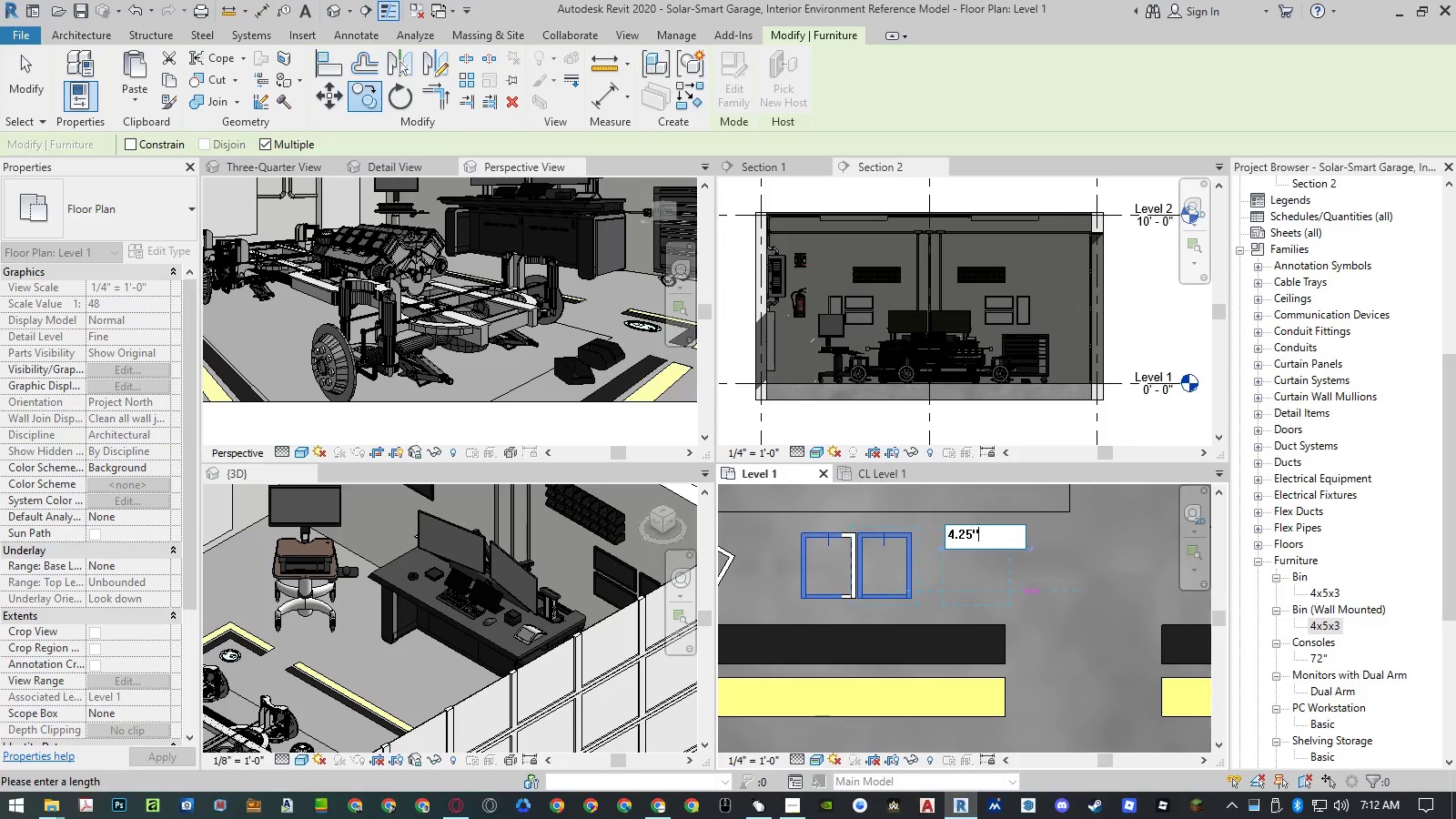 
key(Shift+Quote)
 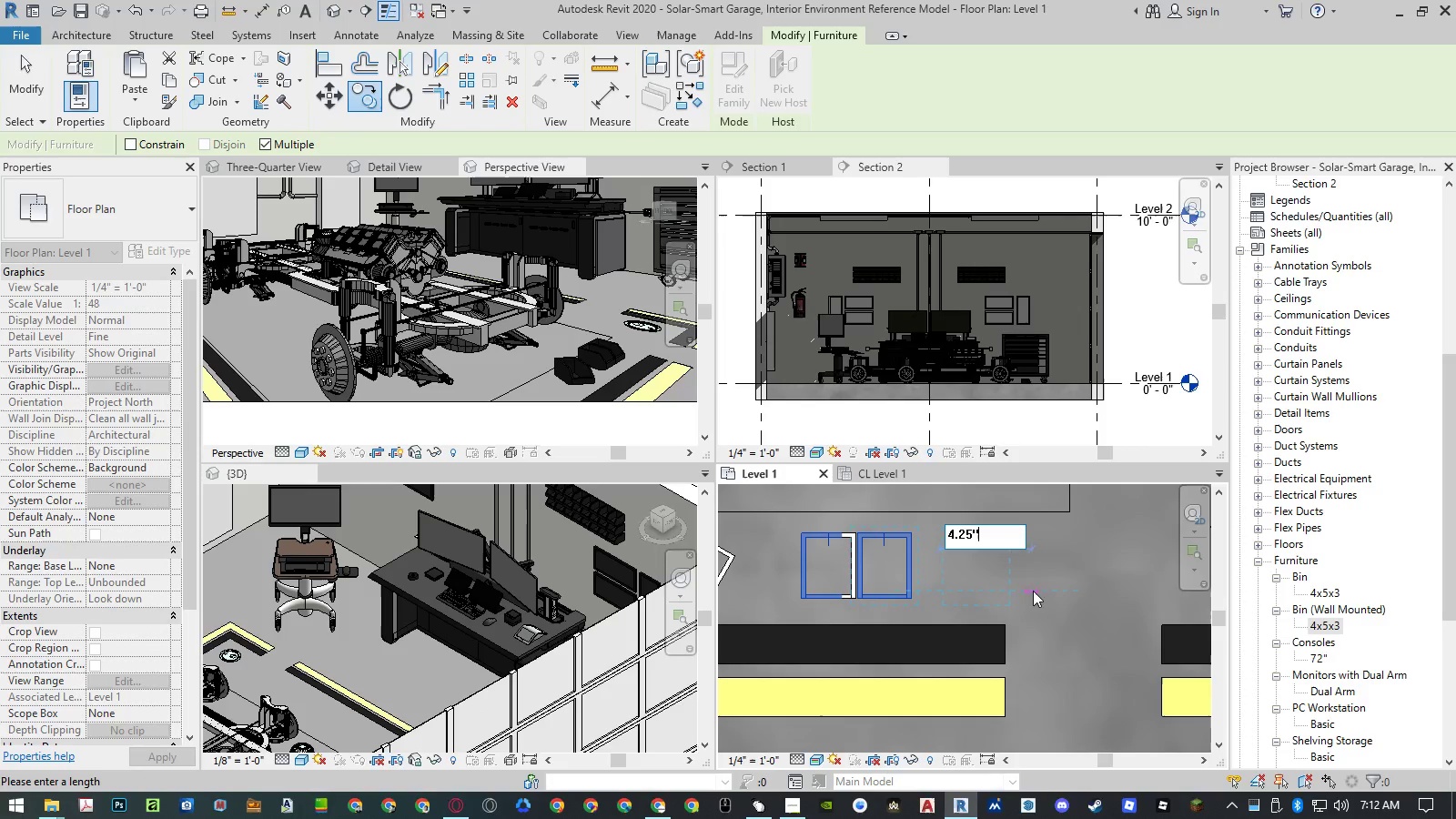 
key(NumpadEnter)
 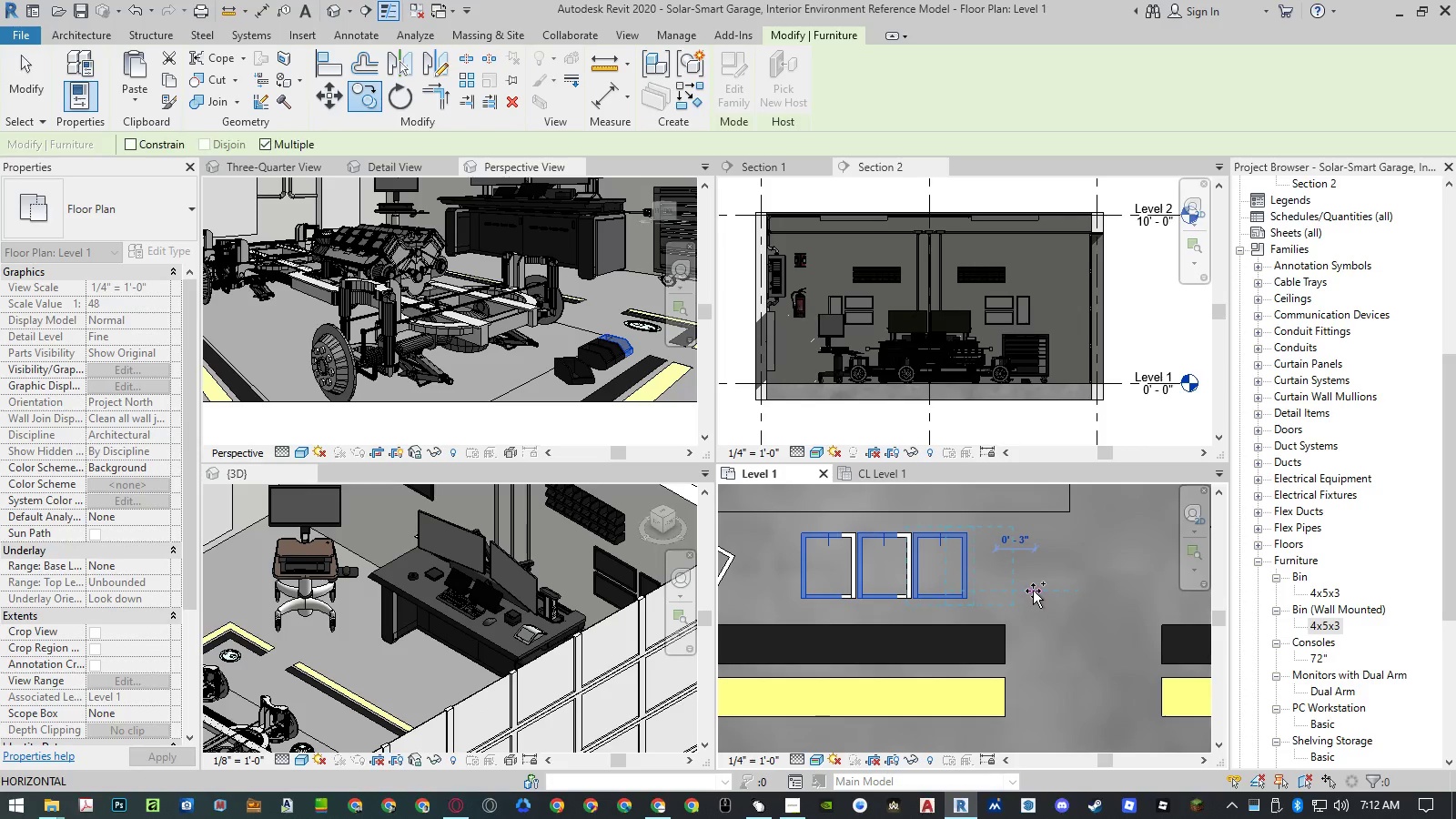 
key(Escape)
 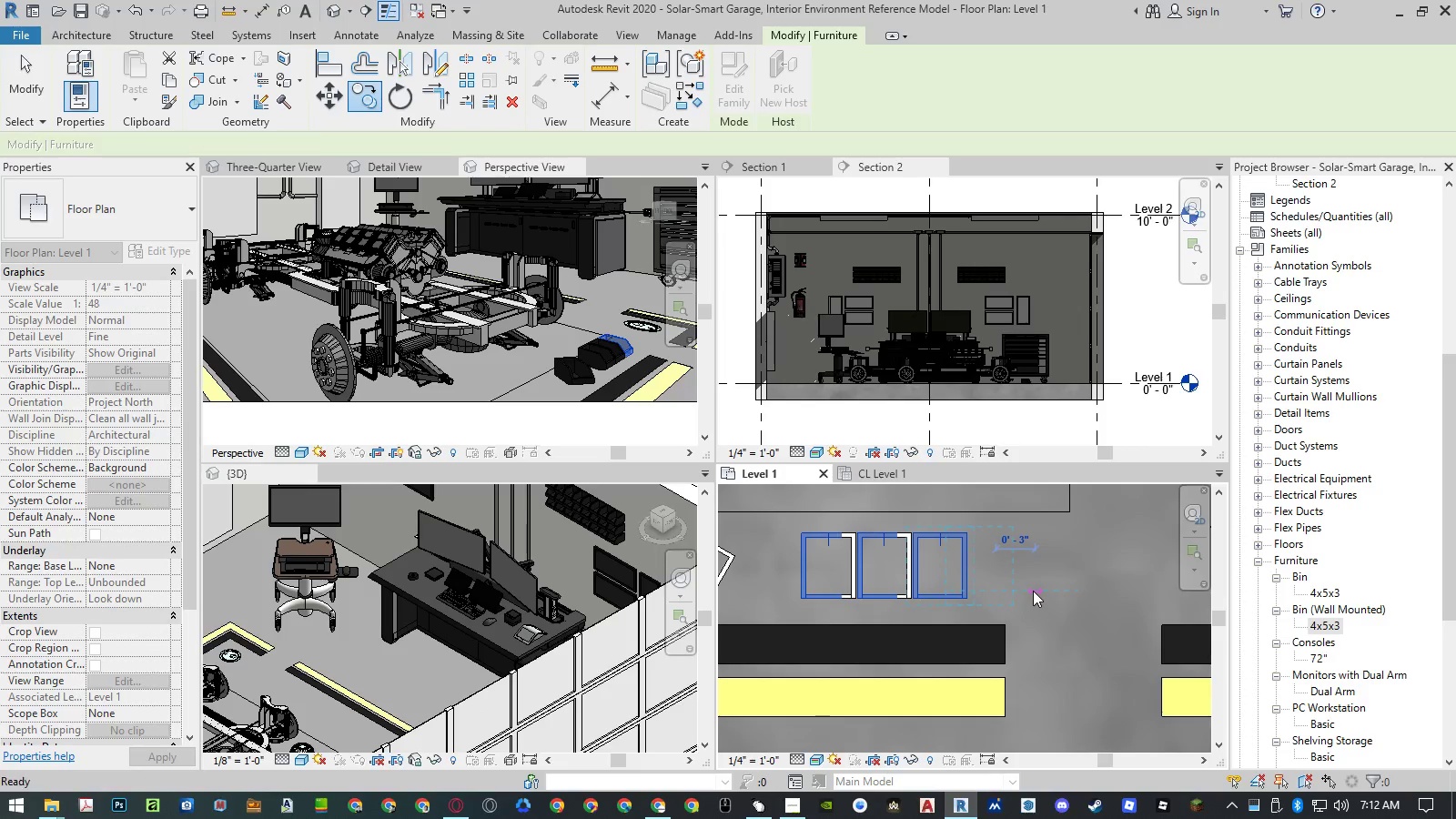 
key(Escape)
 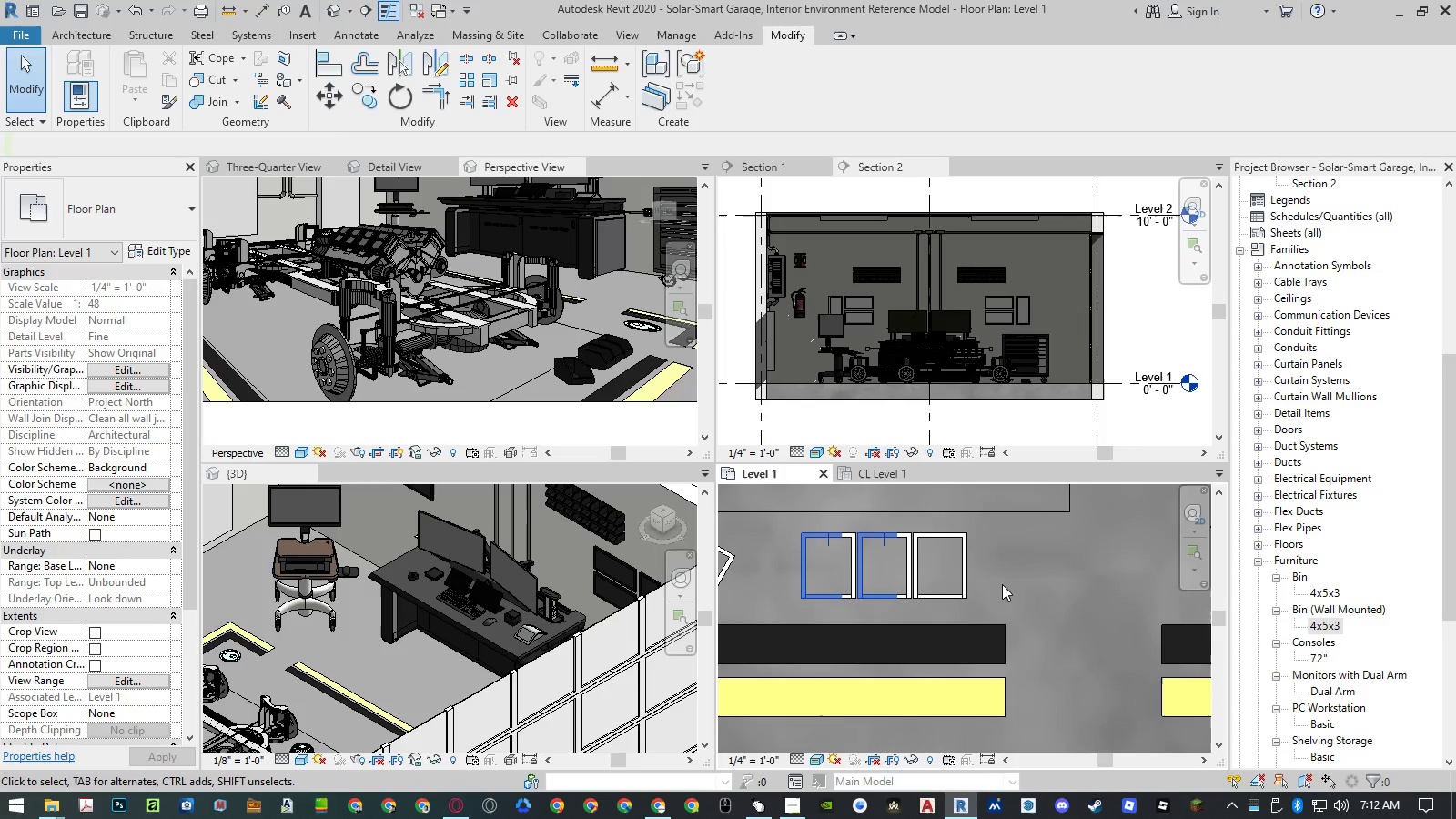 
left_click([967, 581])
 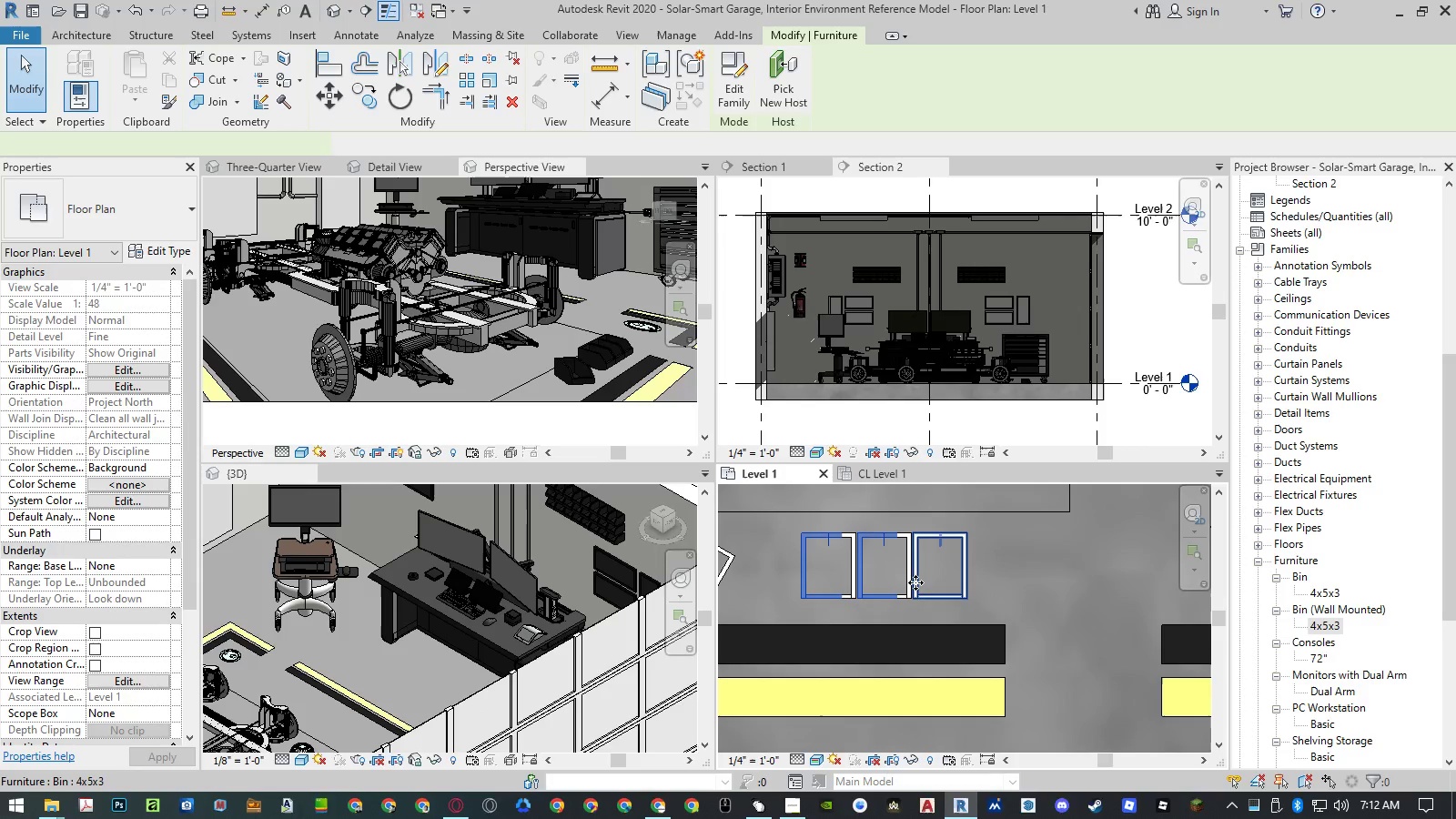 
hold_key(key=ControlLeft, duration=1.5)
left_click([900, 599])
 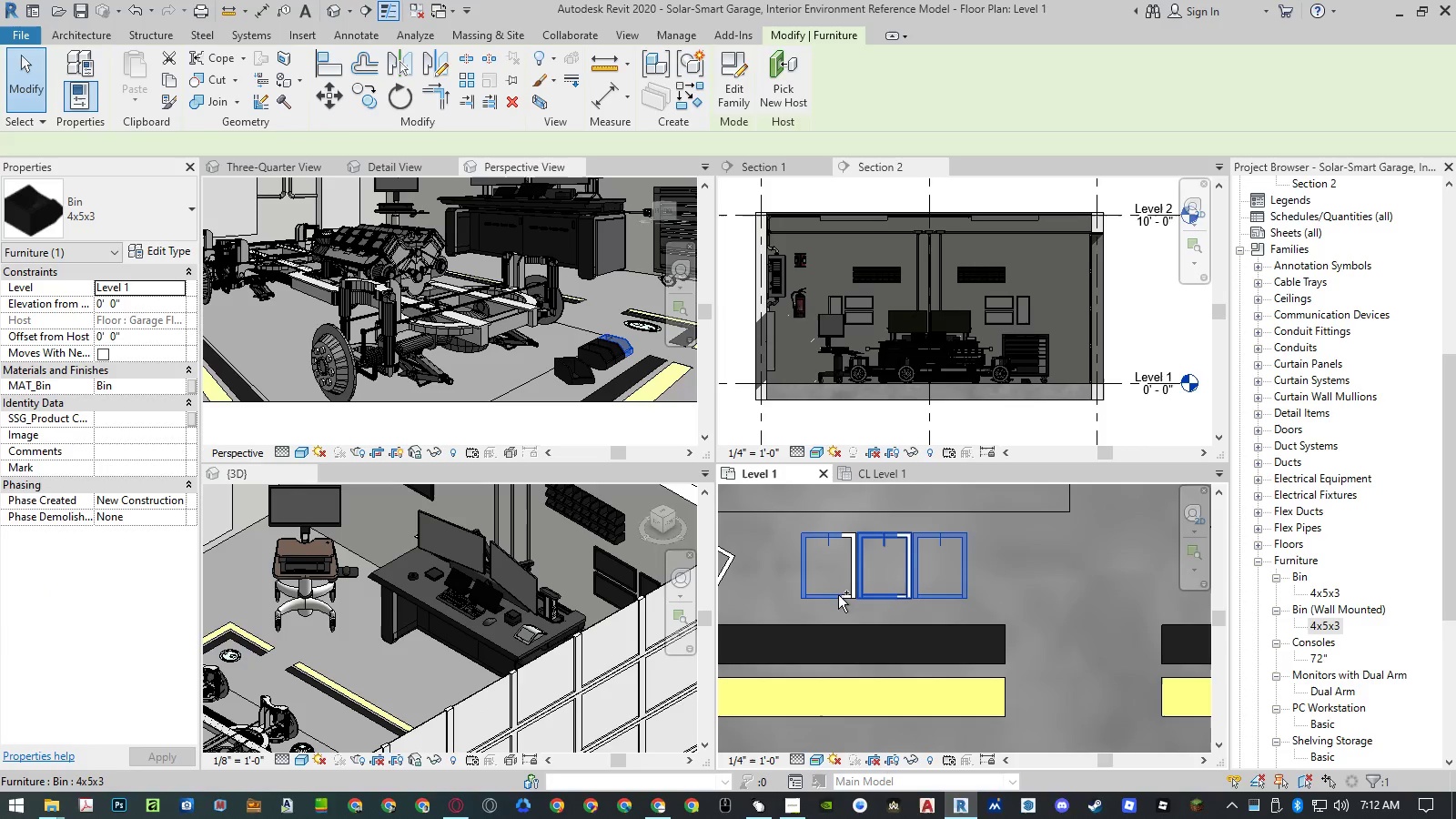 
hold_key(key=ControlLeft, duration=1.08)
left_click([837, 594])
 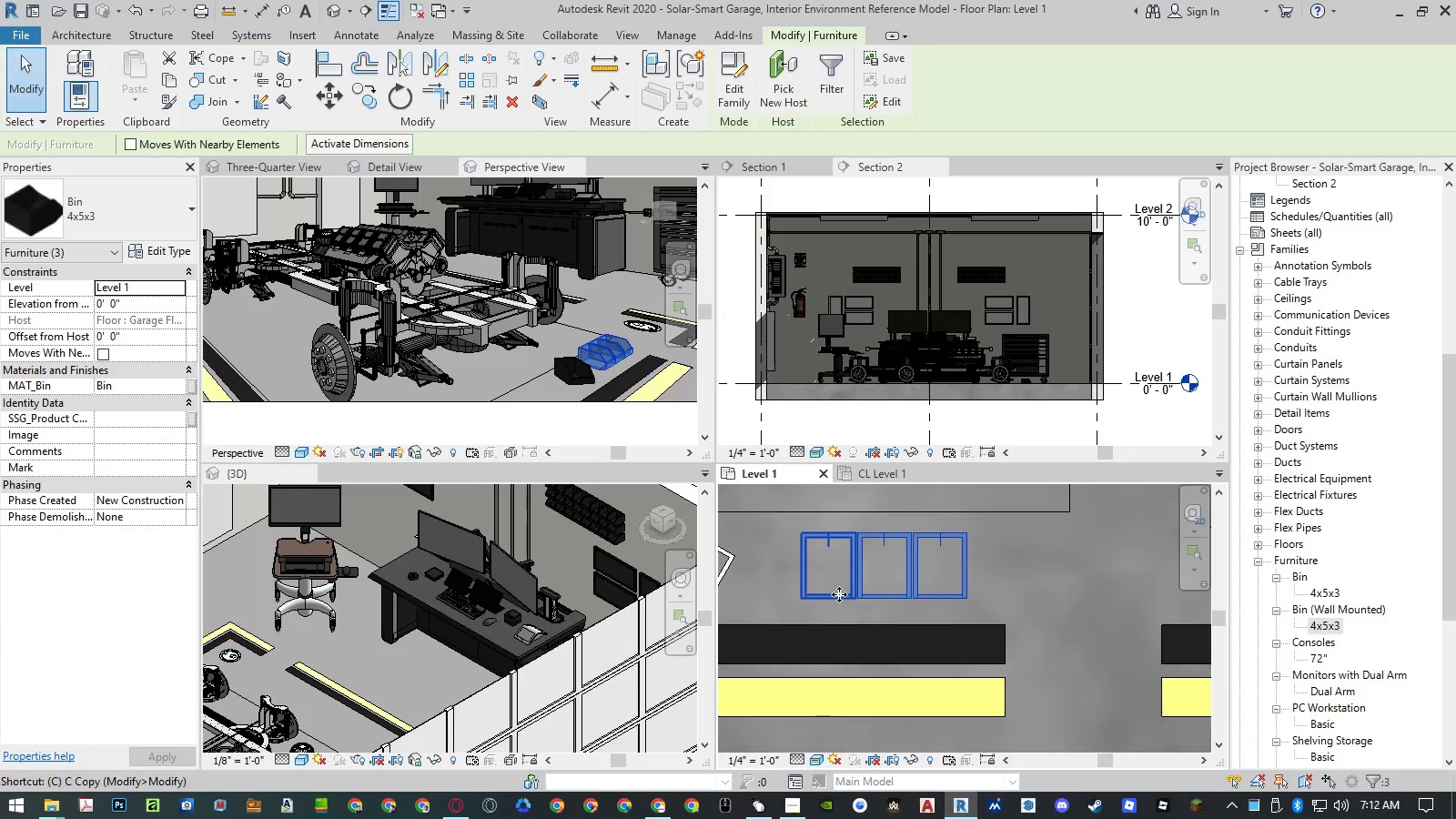 
key(O)
 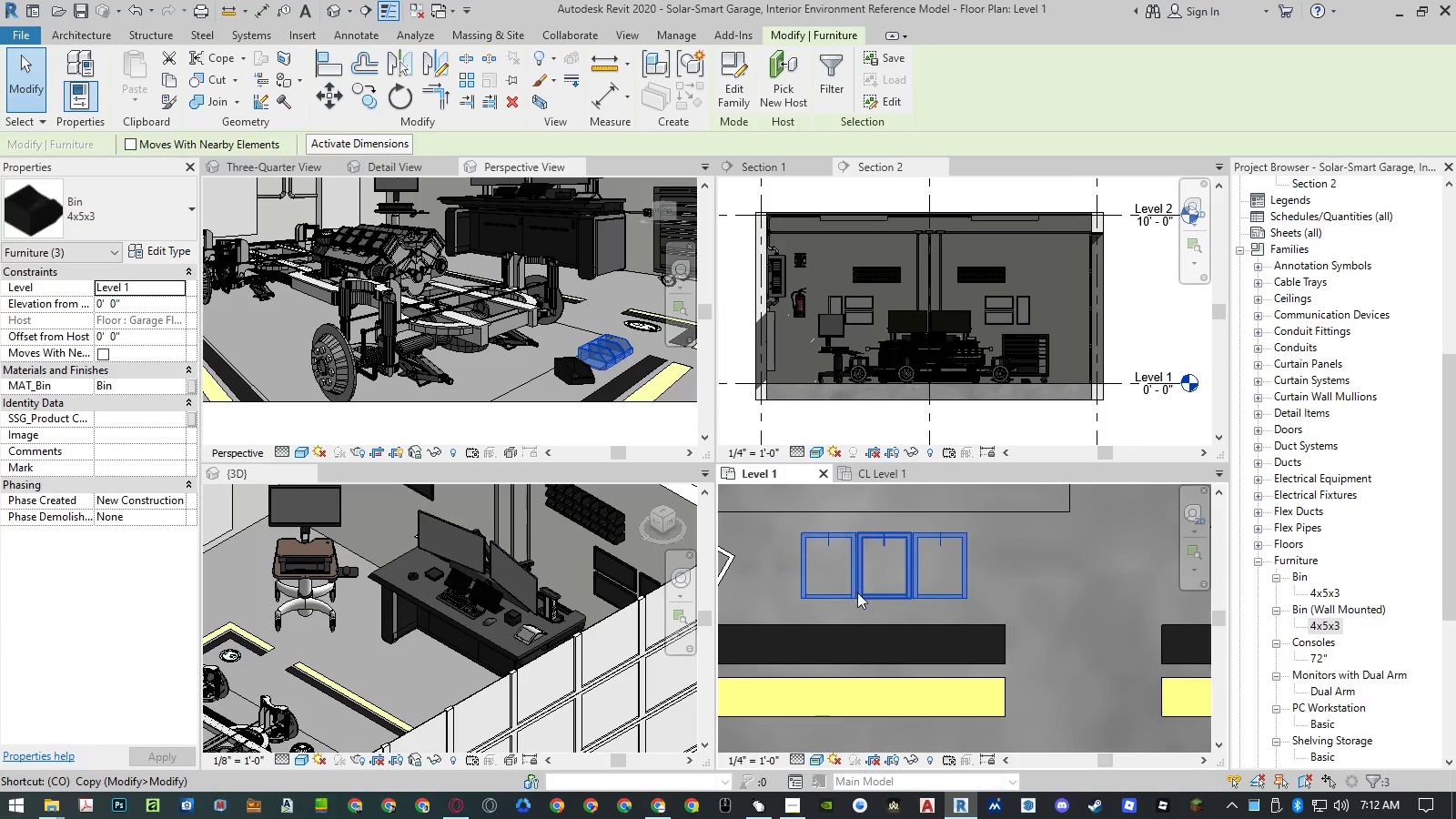 
key(Space)
 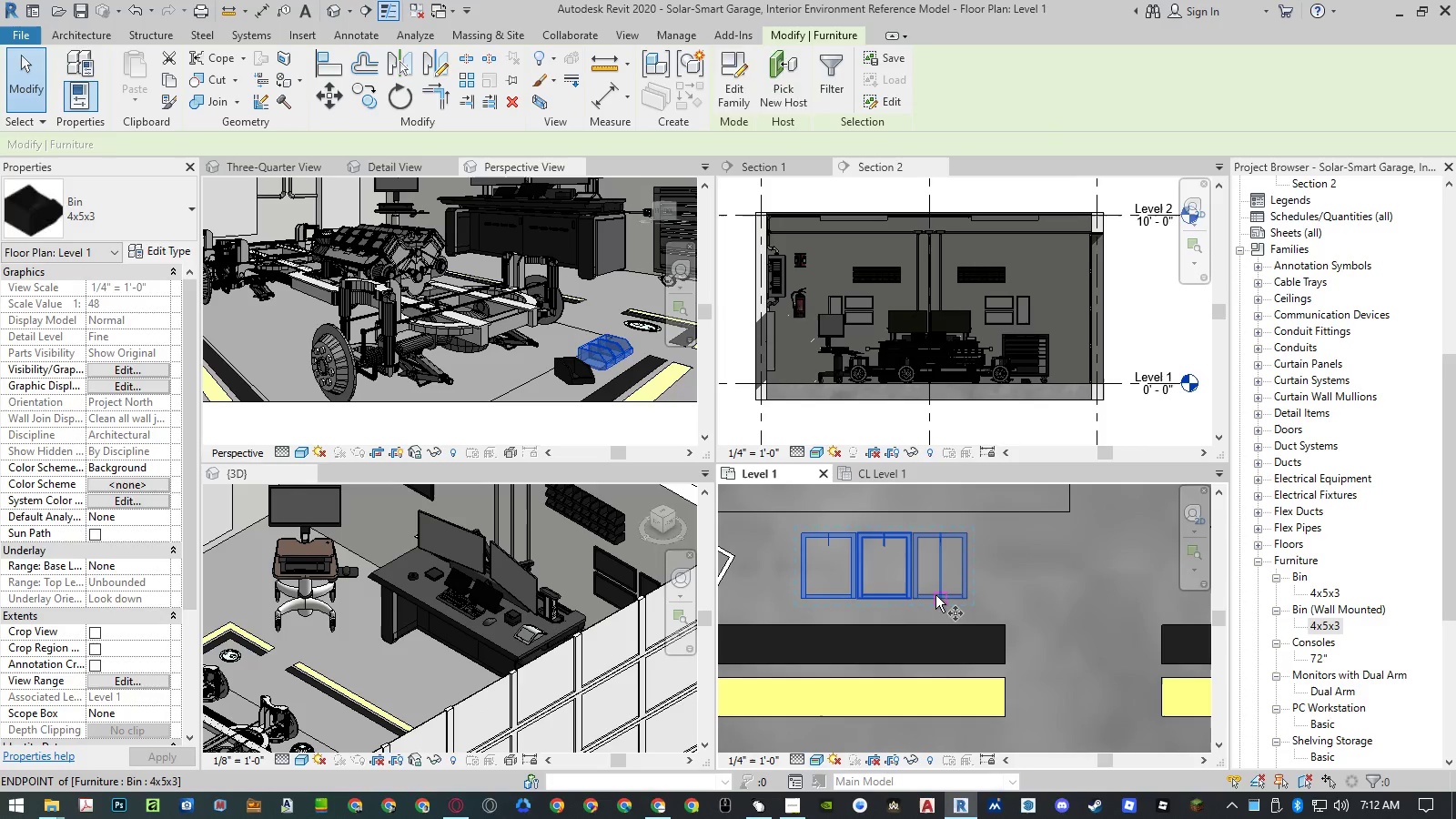 
left_click([935, 595])
 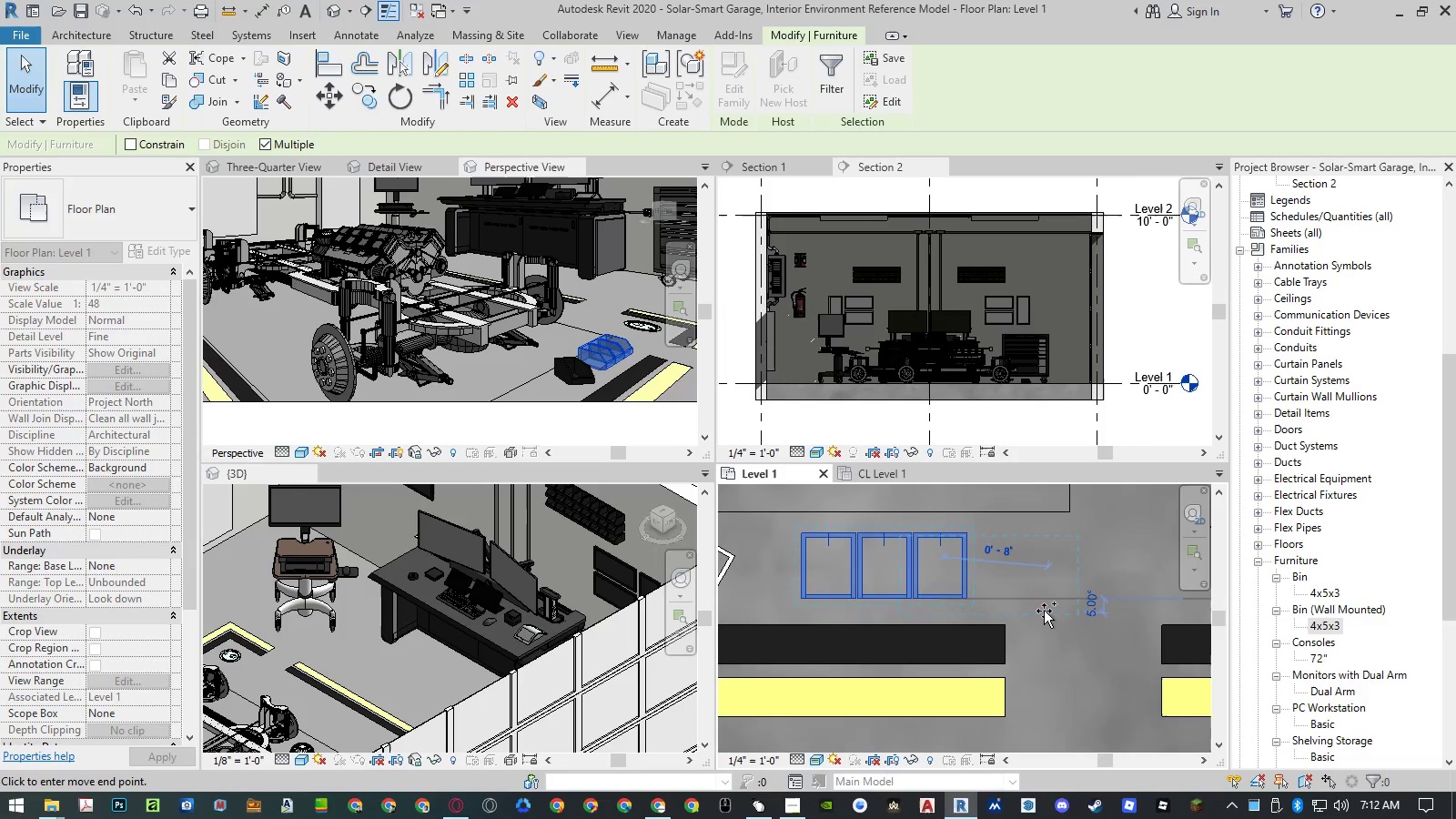 
scroll: coordinate [1051, 612], scroll_direction: down, amount: 14.0
 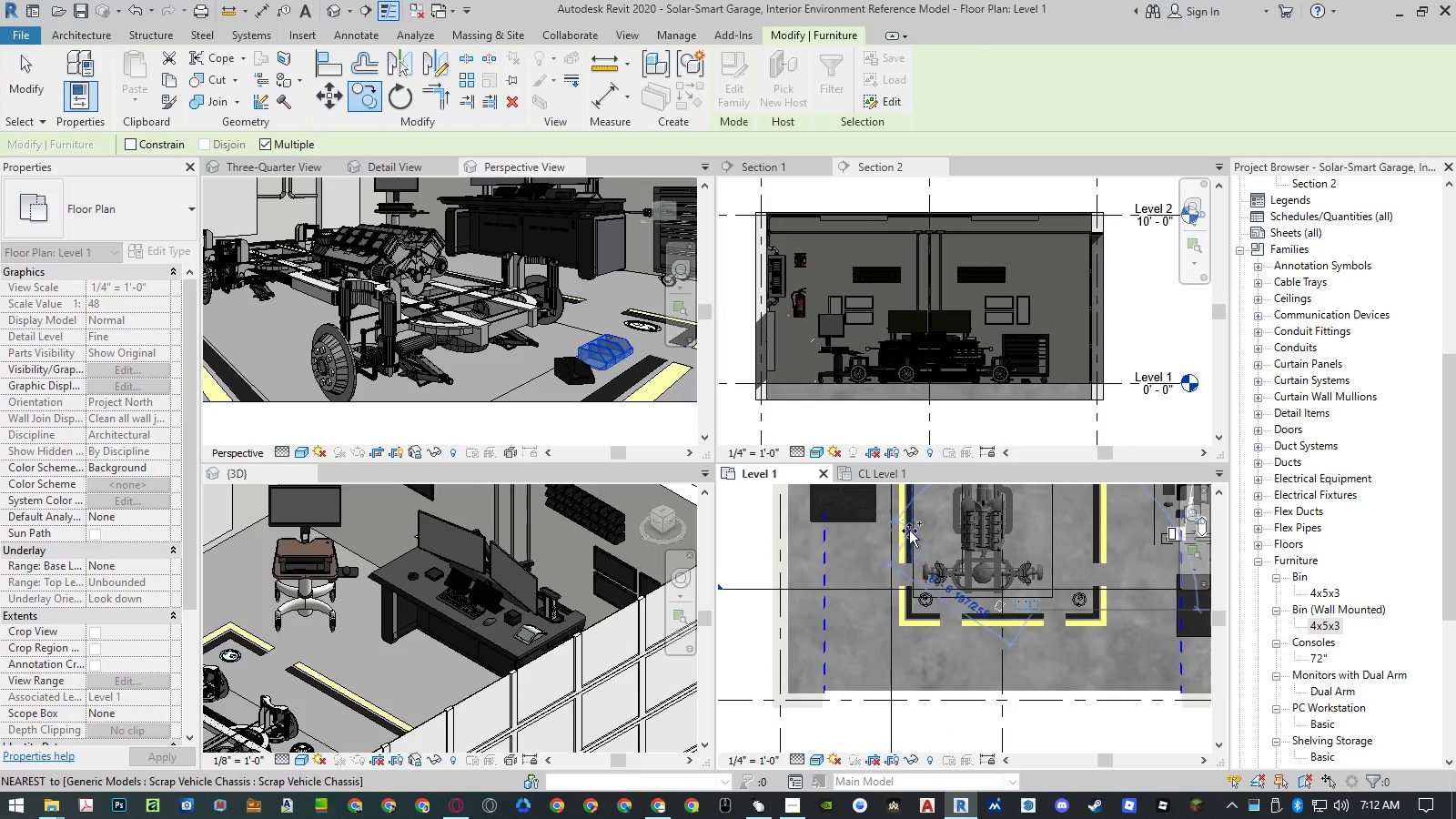 
scroll: coordinate [894, 531], scroll_direction: up, amount: 3.0
 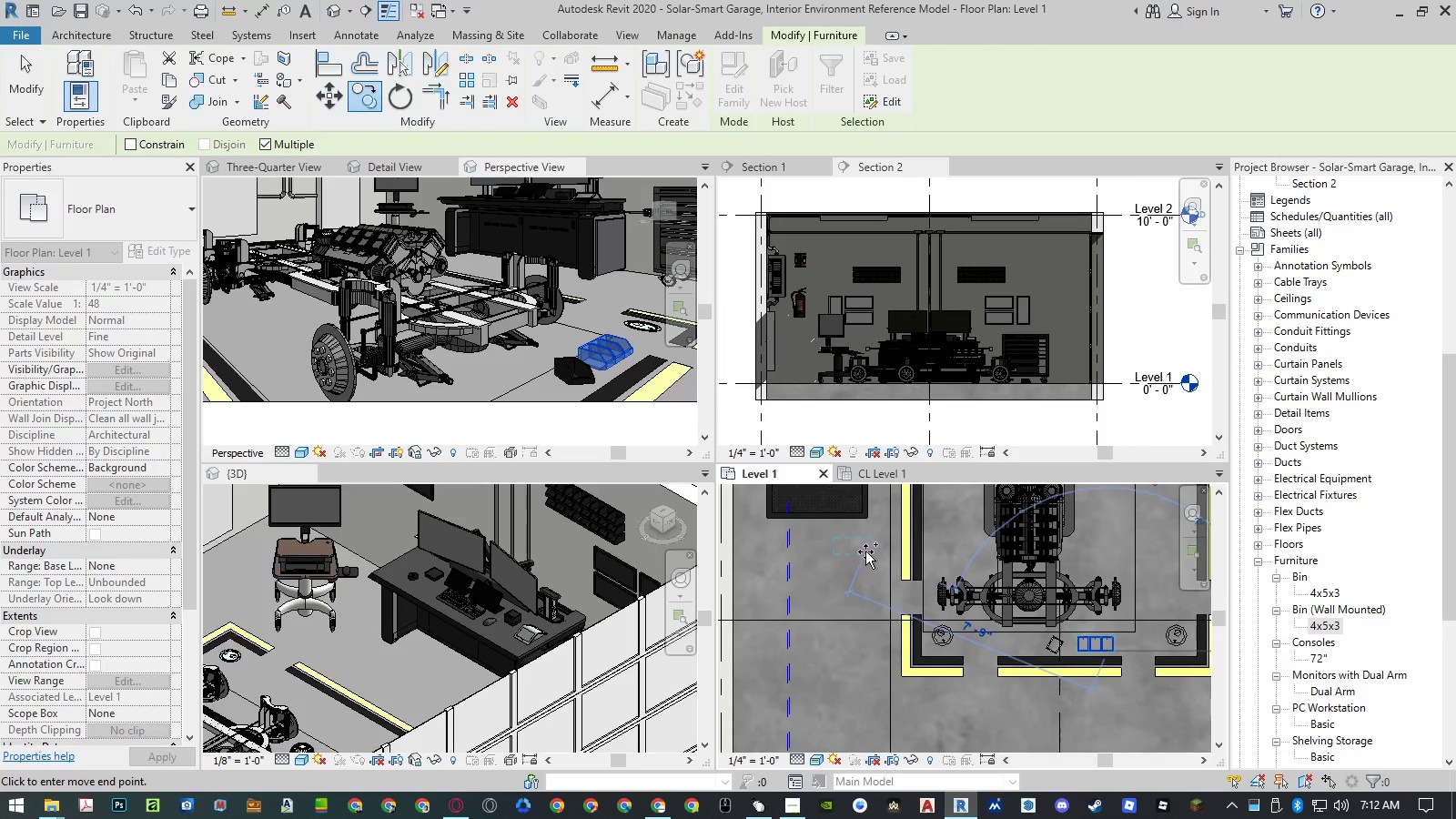 
left_click([865, 551])
 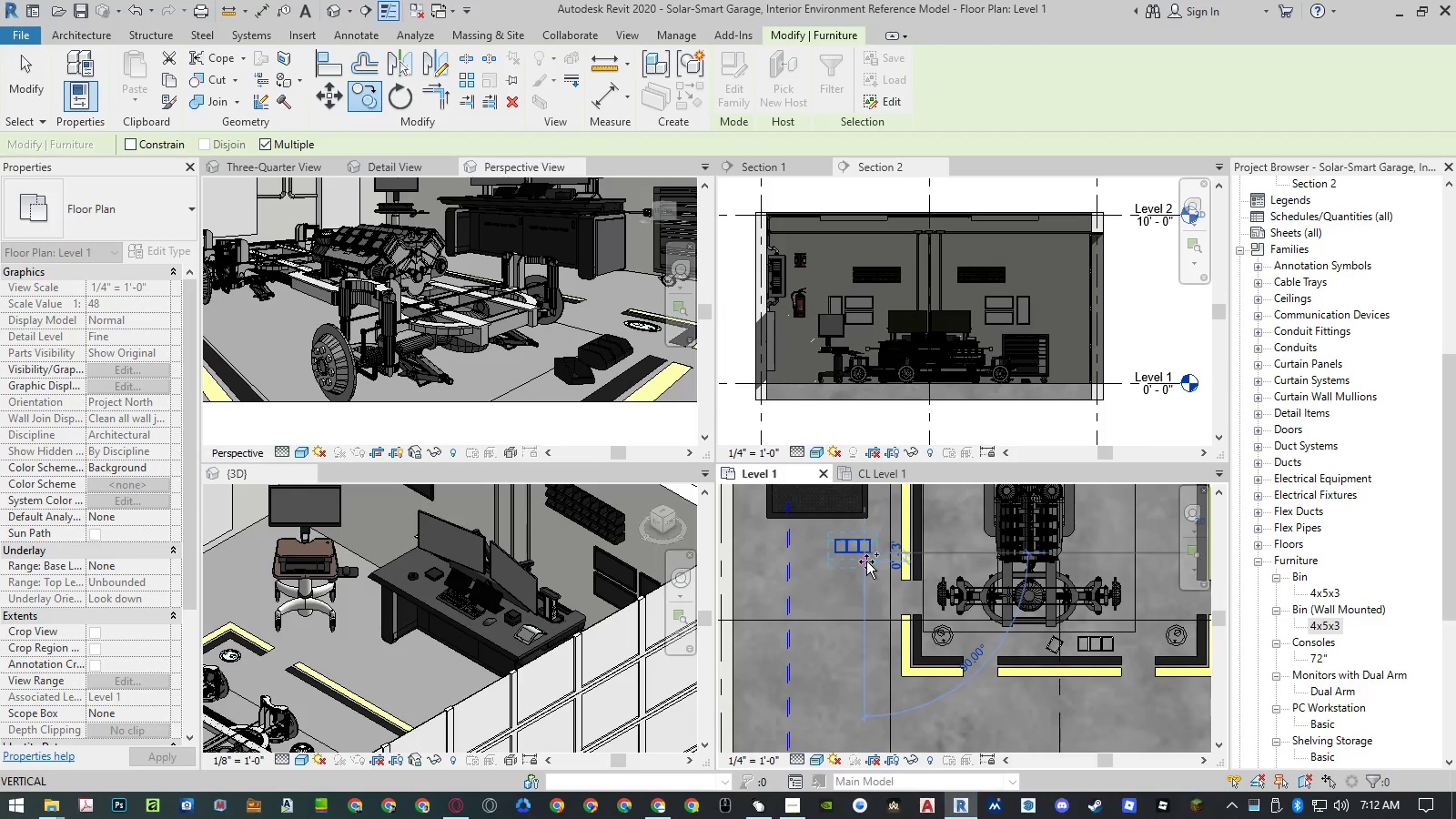 
type(ro)
 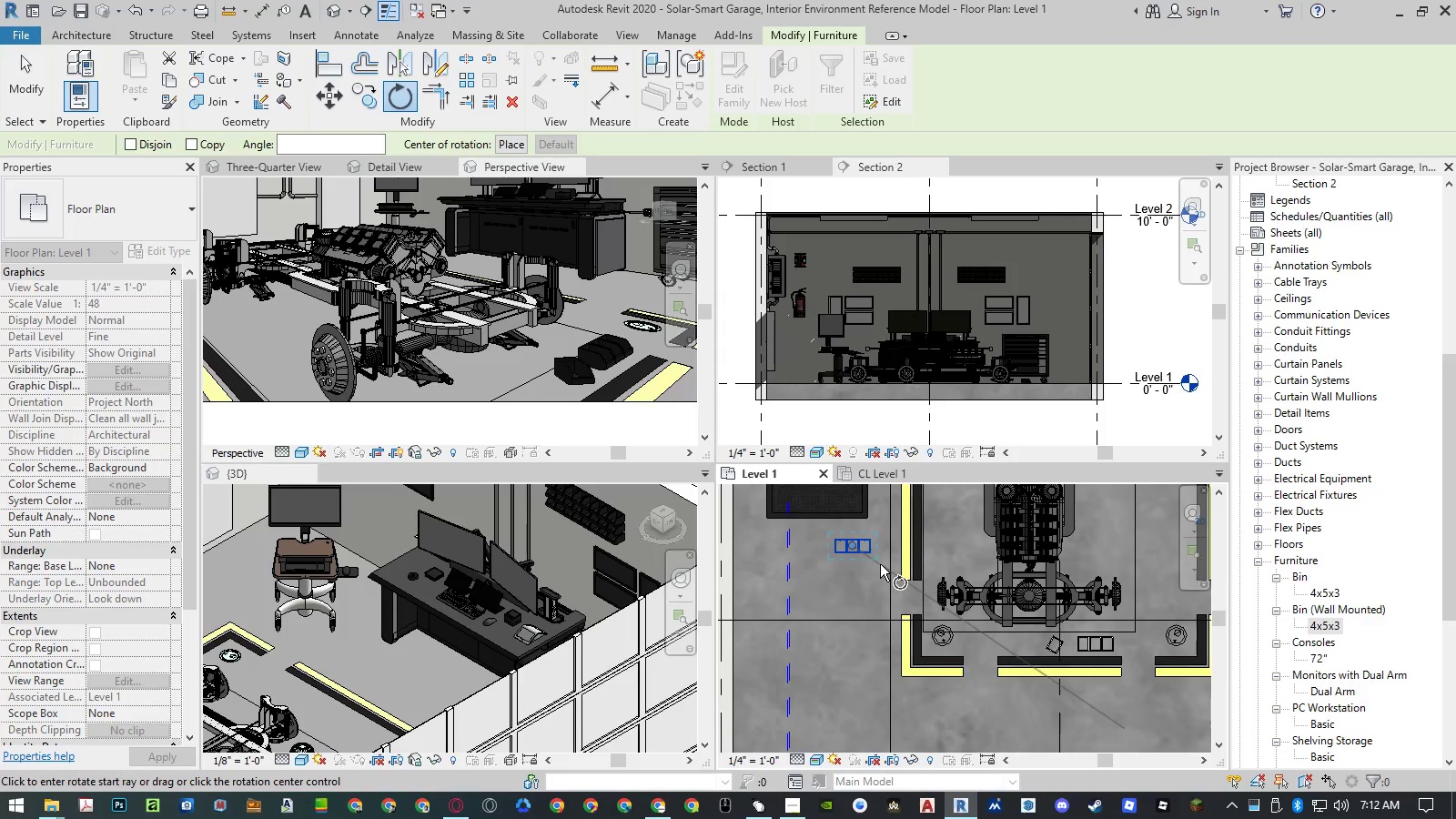 
left_click([875, 566])
 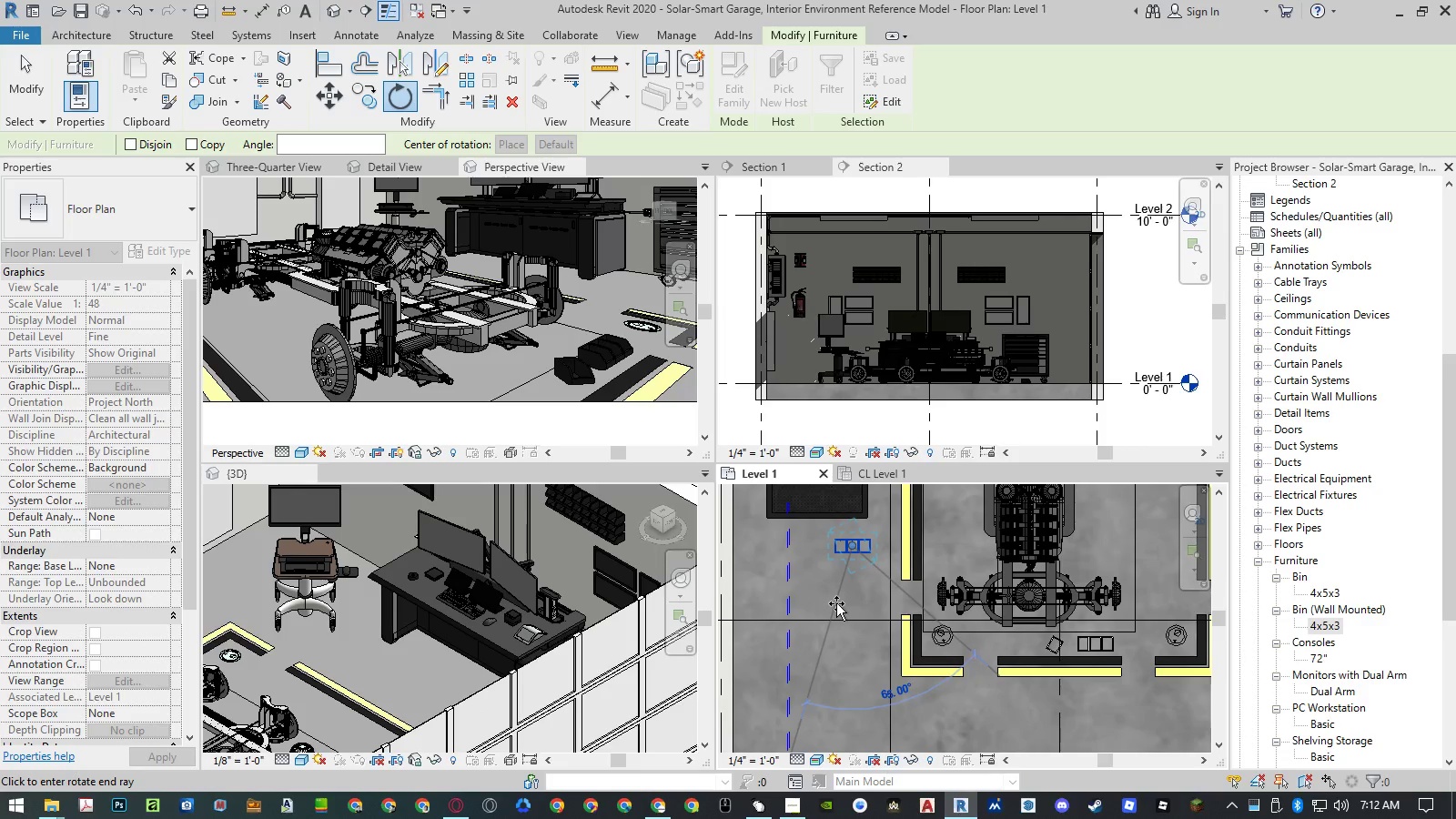 
key(Numpad9)
 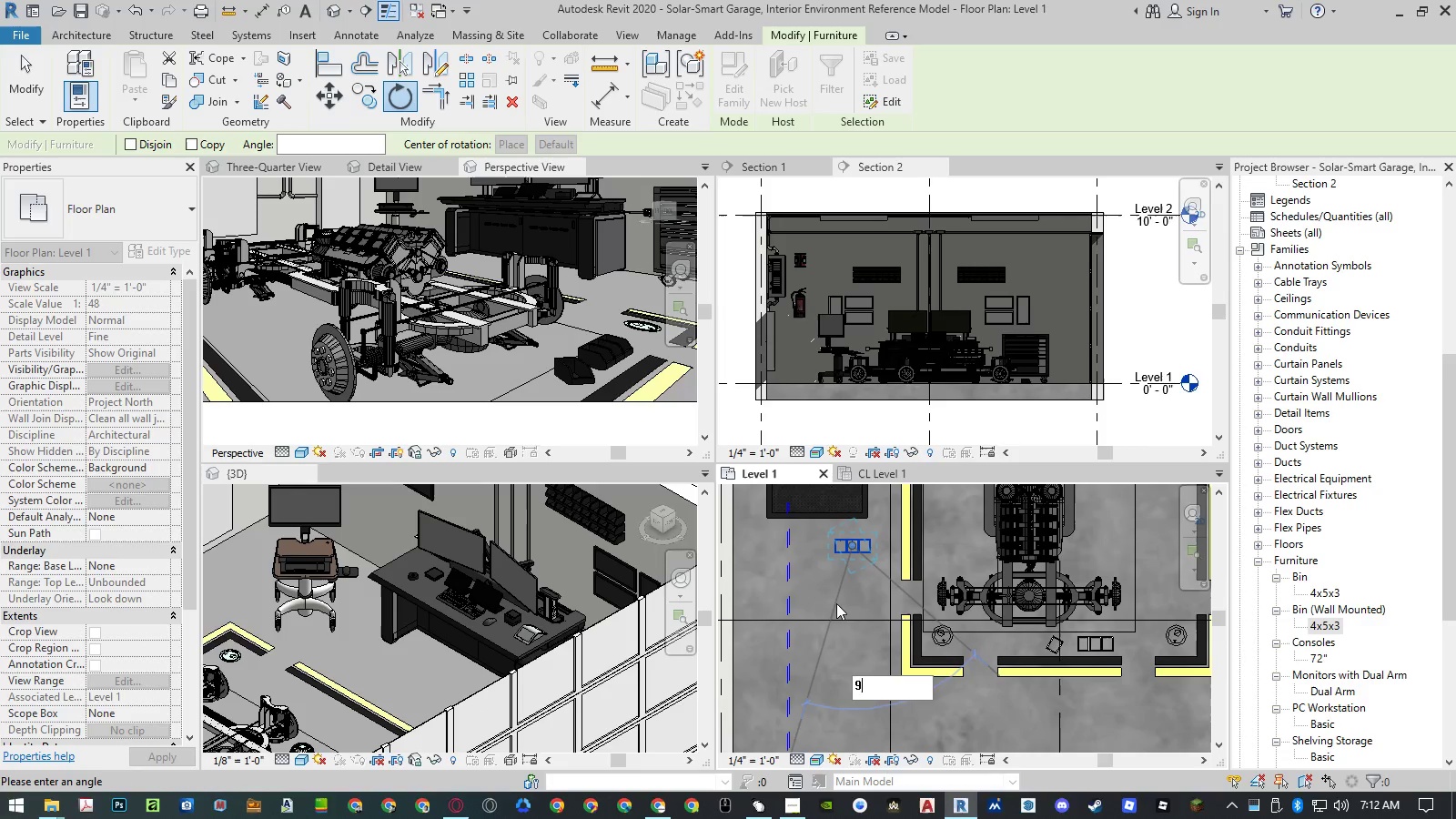 
key(Numpad0)
 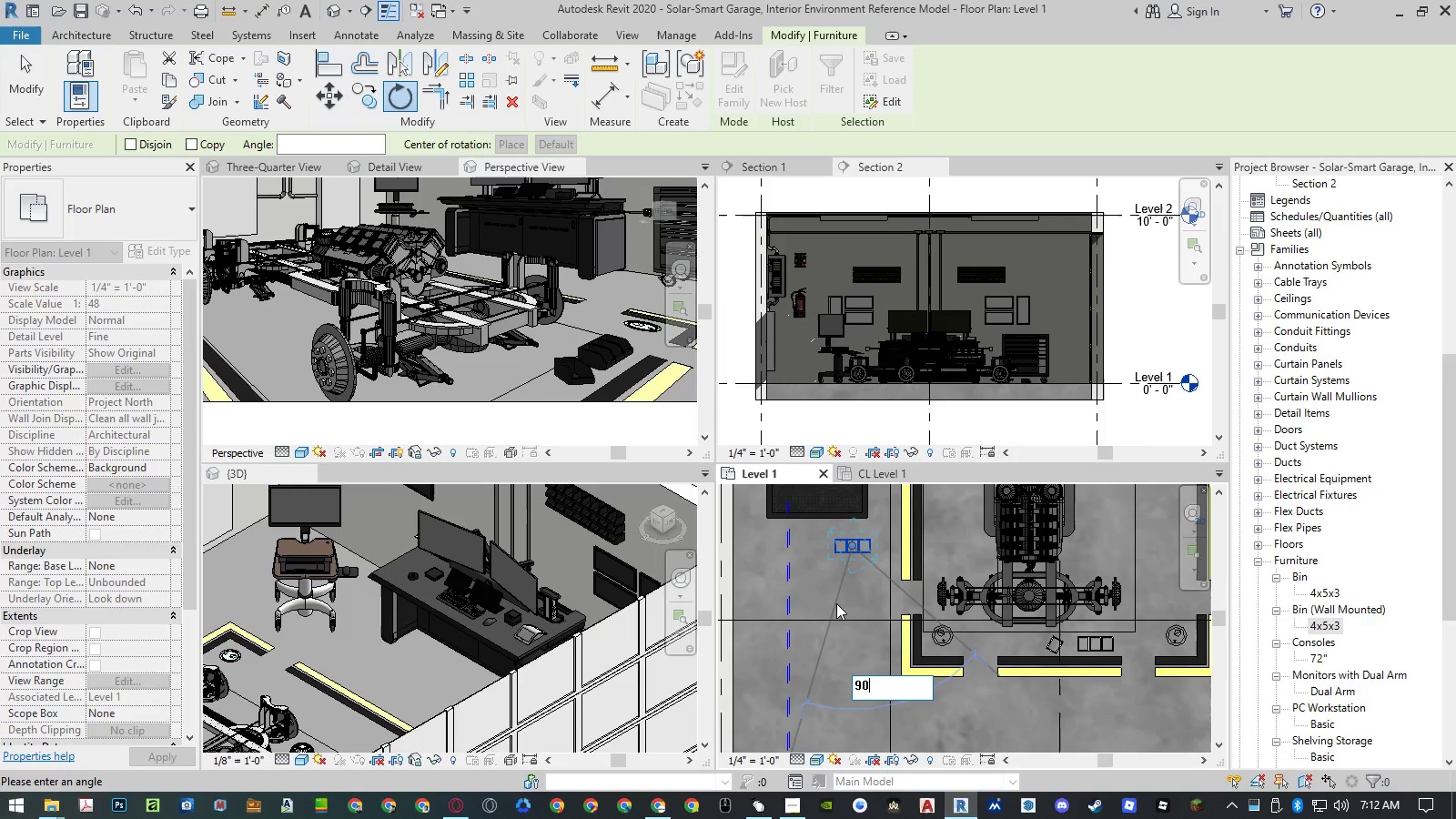 
key(NumpadEnter)
 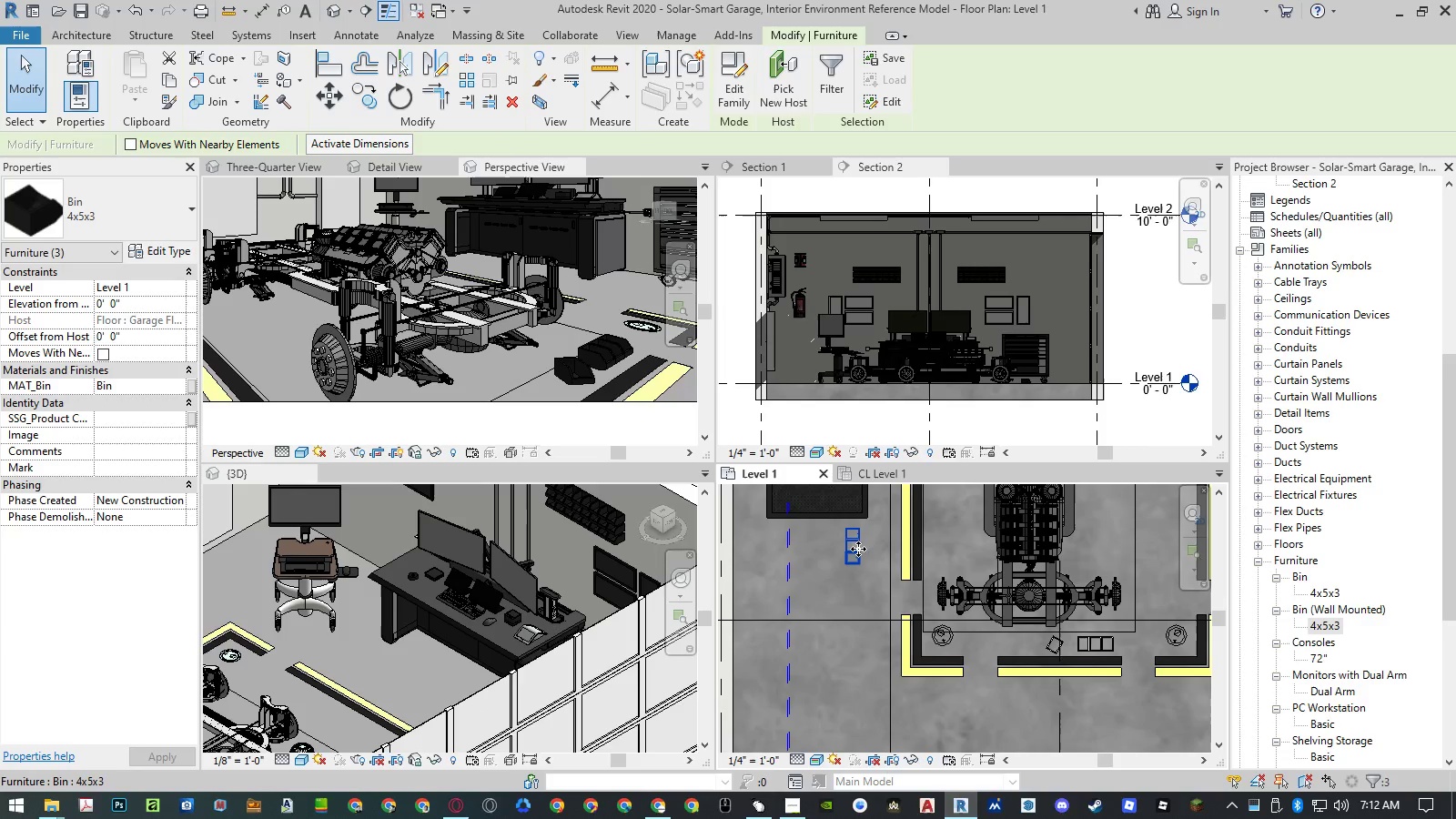 
left_click_drag(start_coordinate=[858, 549], to_coordinate=[956, 511])
 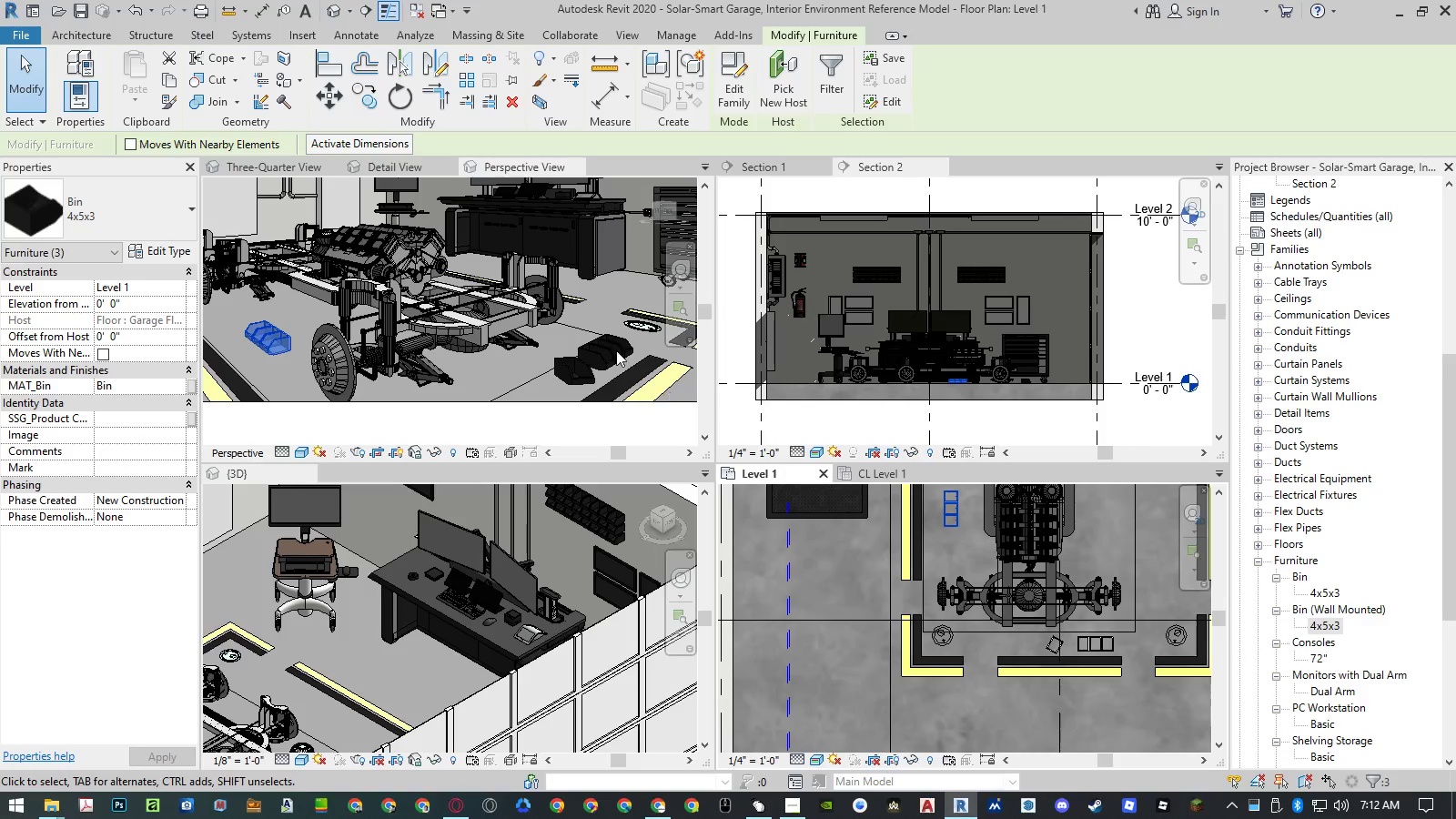 
scroll: coordinate [834, 587], scroll_direction: down, amount: 7.0
 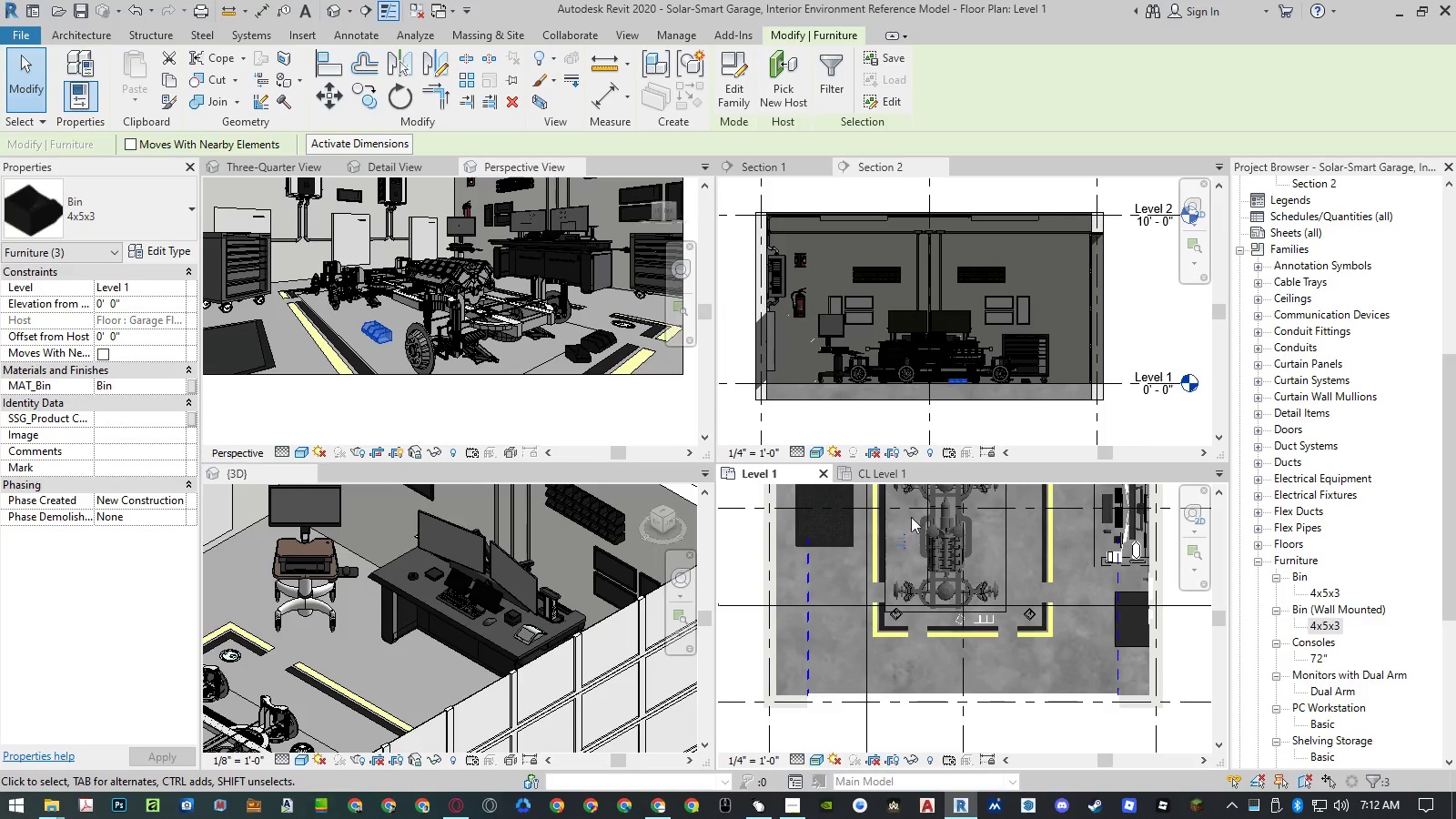 
scroll: coordinate [909, 524], scroll_direction: up, amount: 7.0
 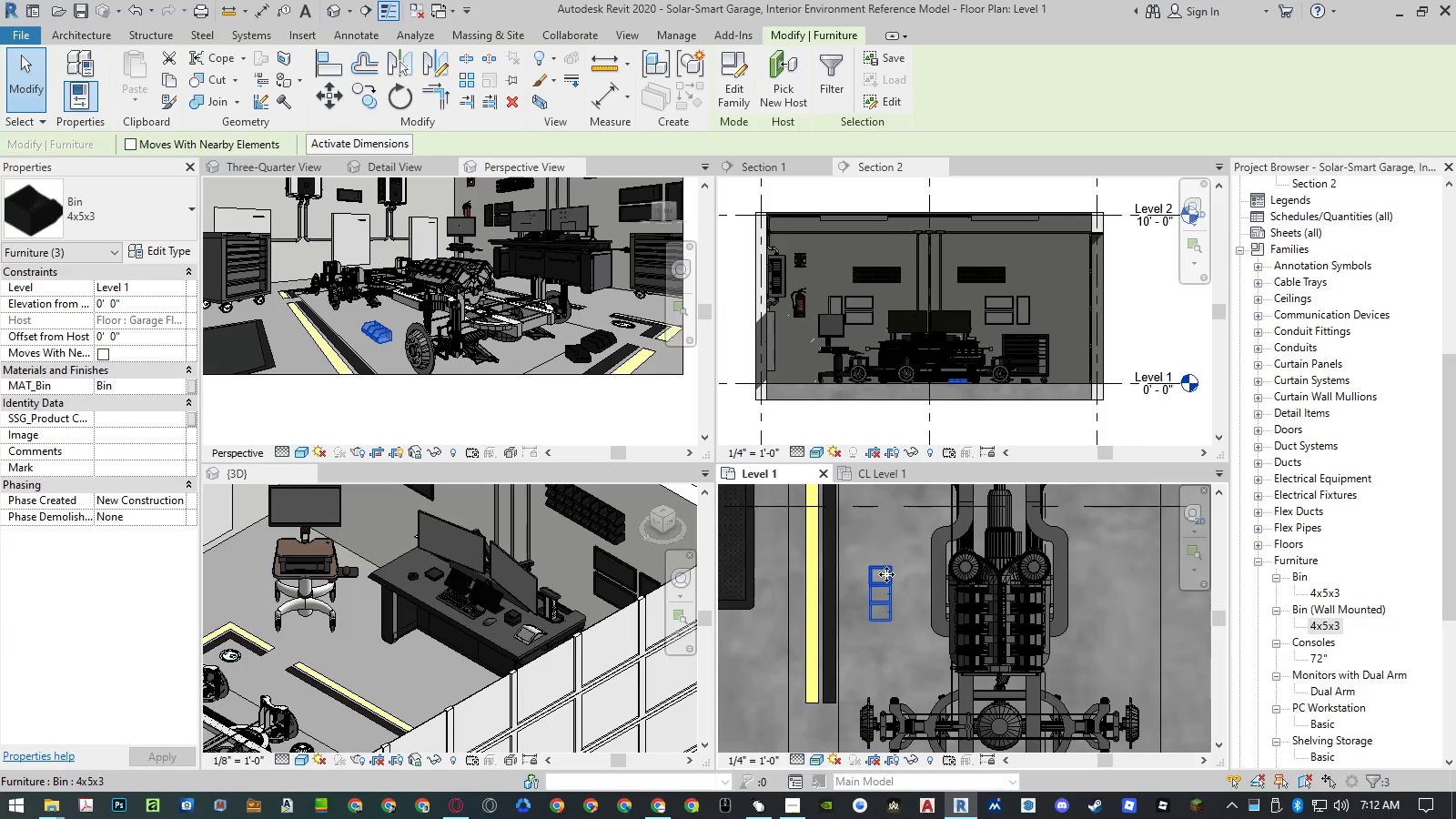 
left_click_drag(start_coordinate=[886, 574], to_coordinate=[890, 536])
 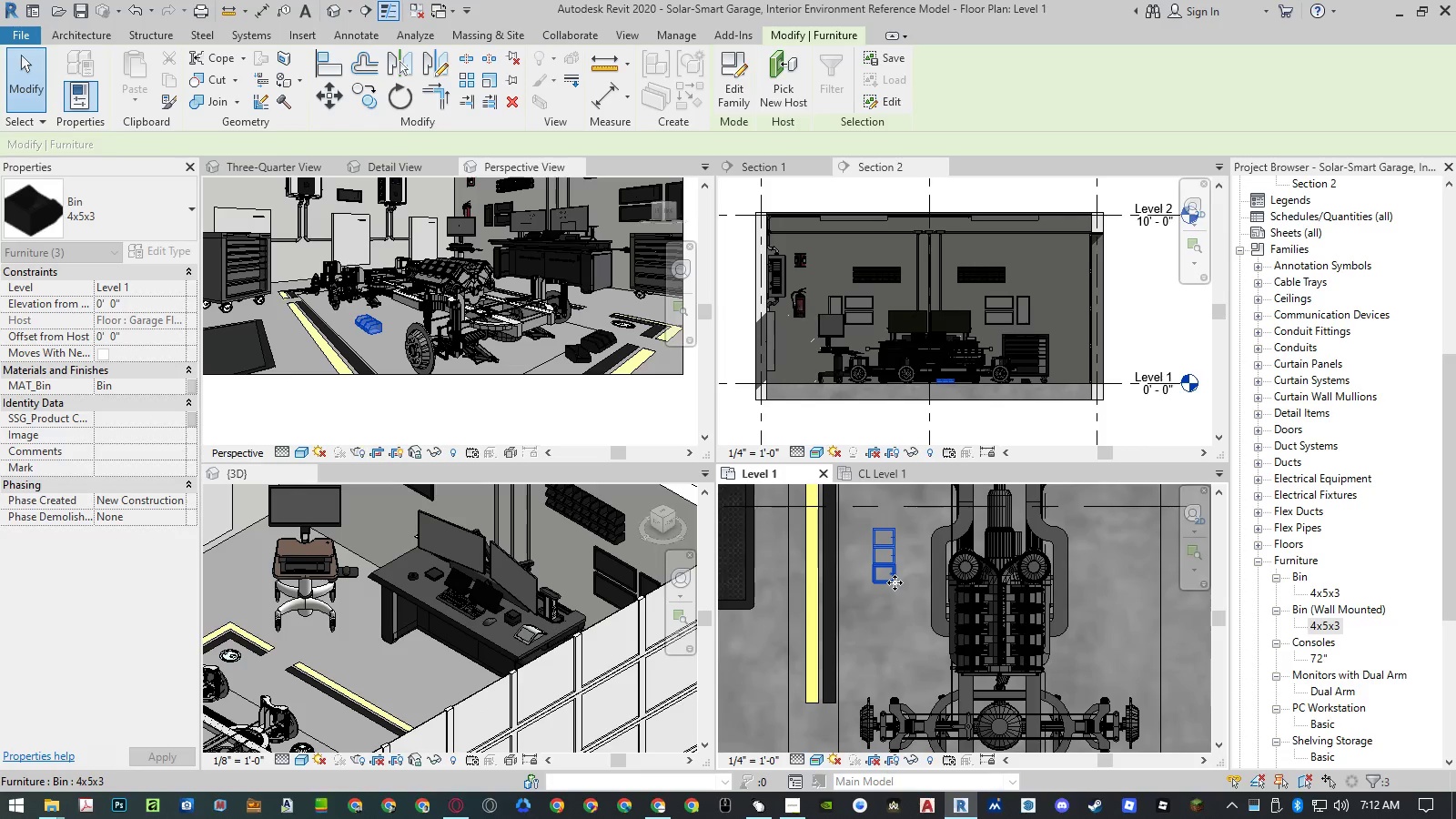 
key(Escape)
 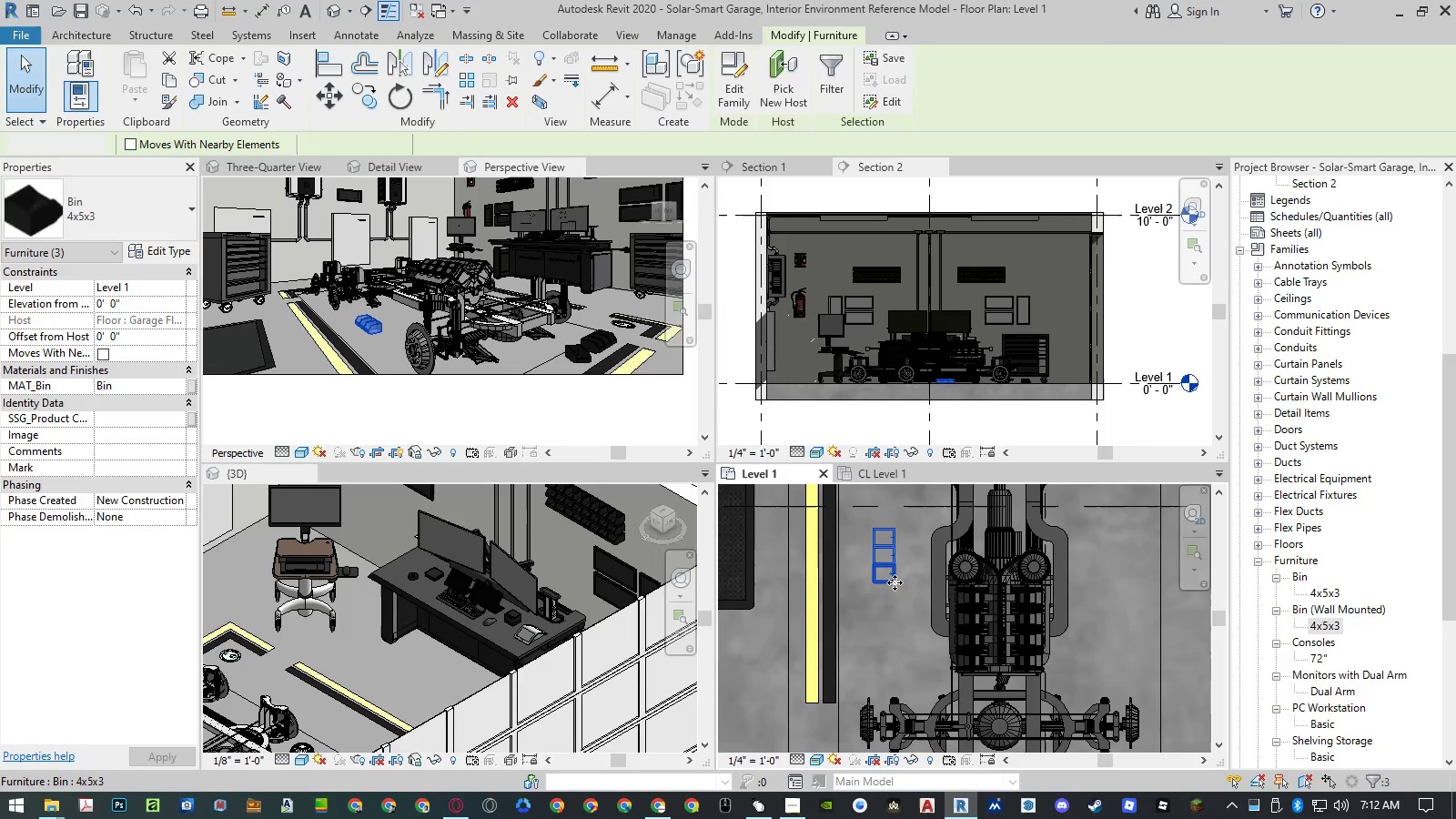 
key(Escape)
 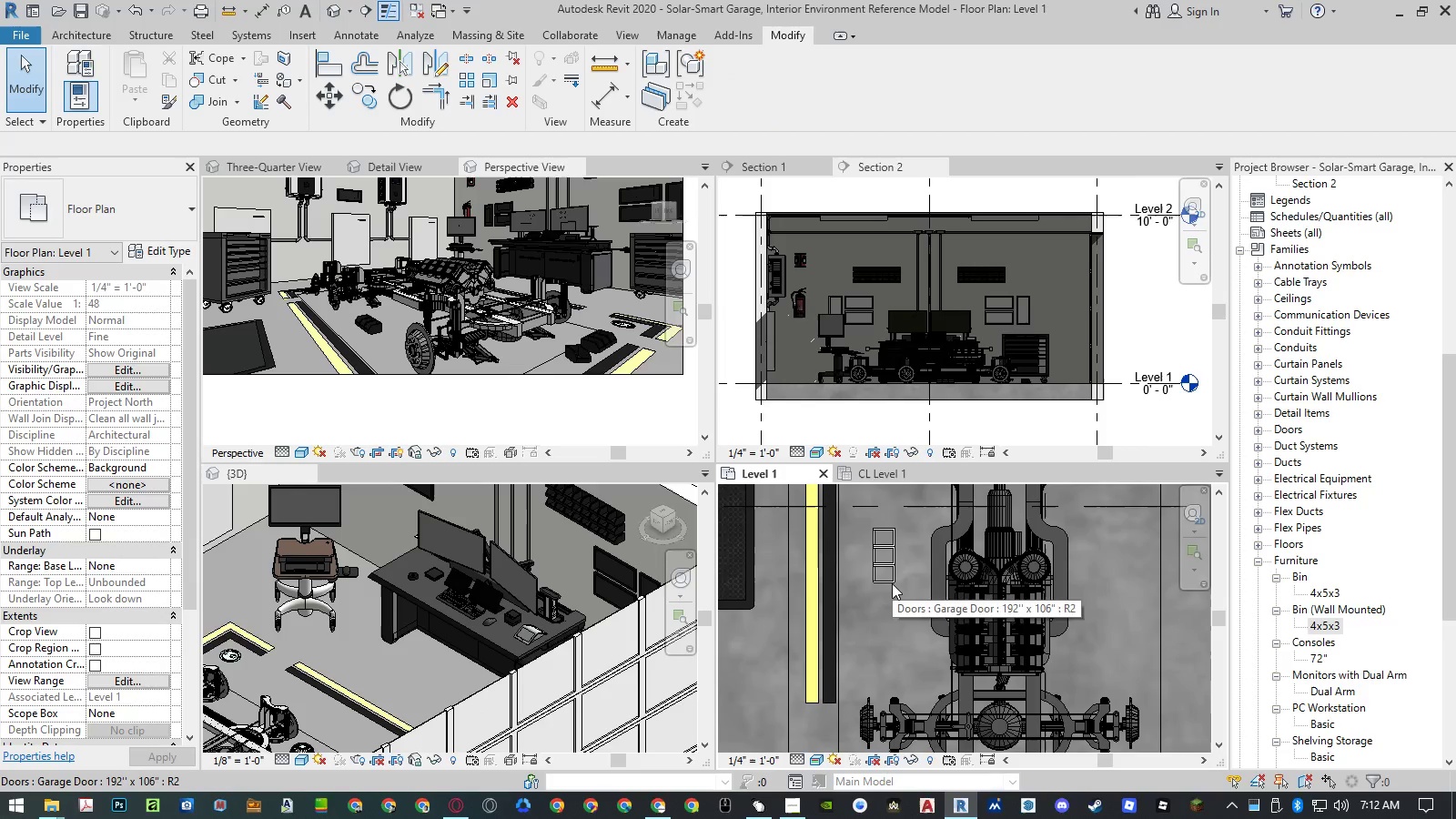 
left_click([890, 579])
 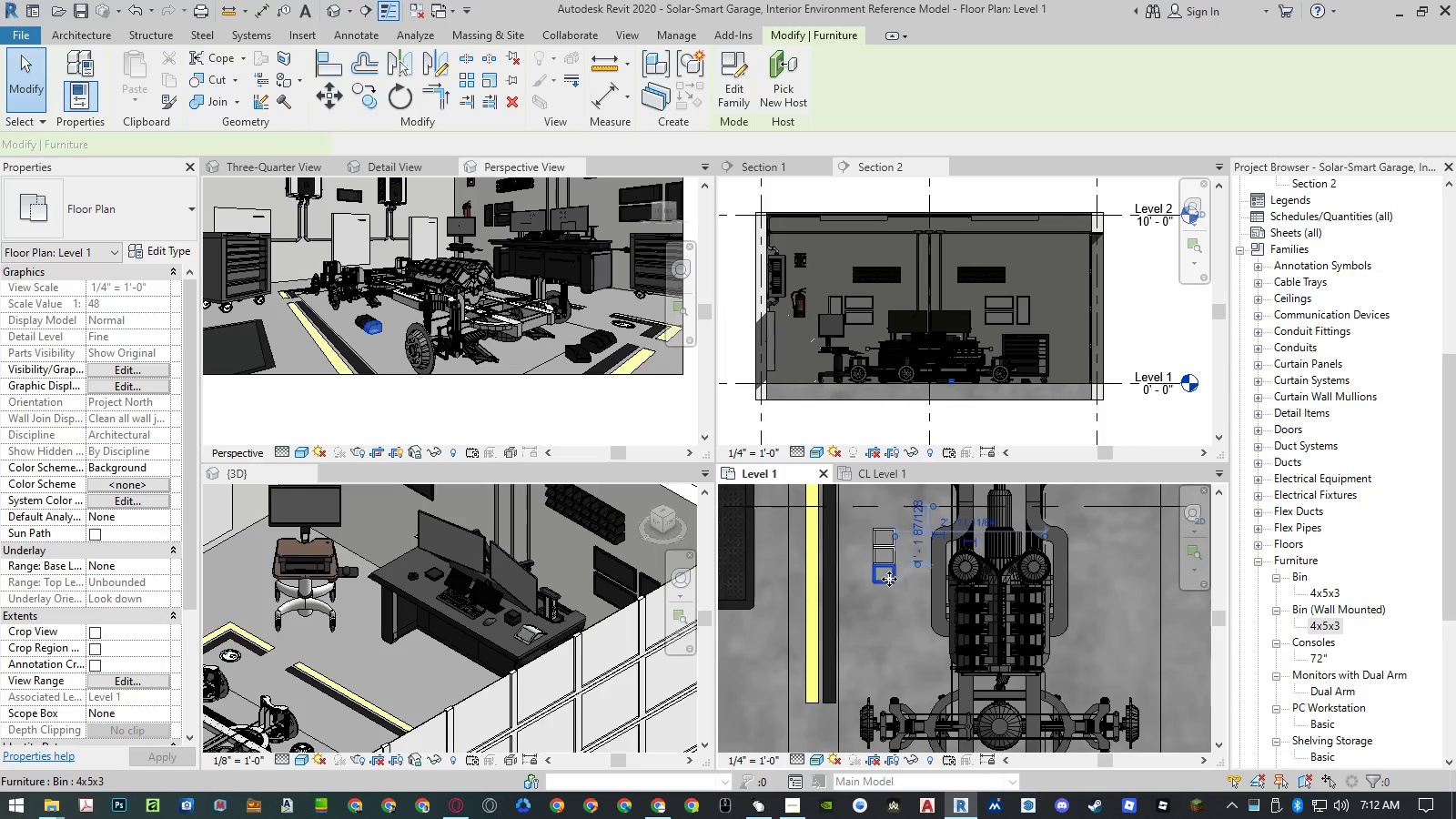 
type(co )
 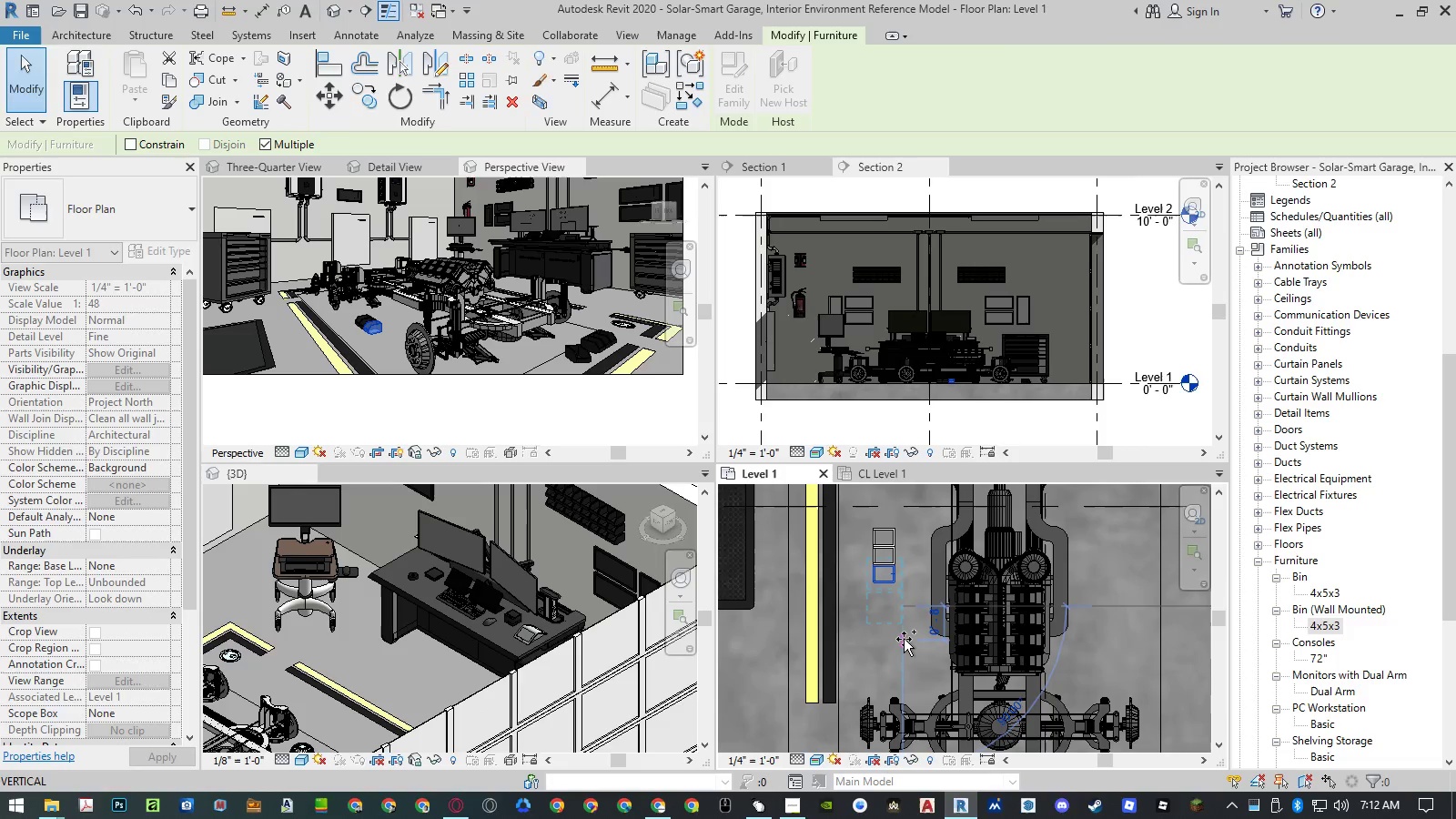 
key(Numpad4)
 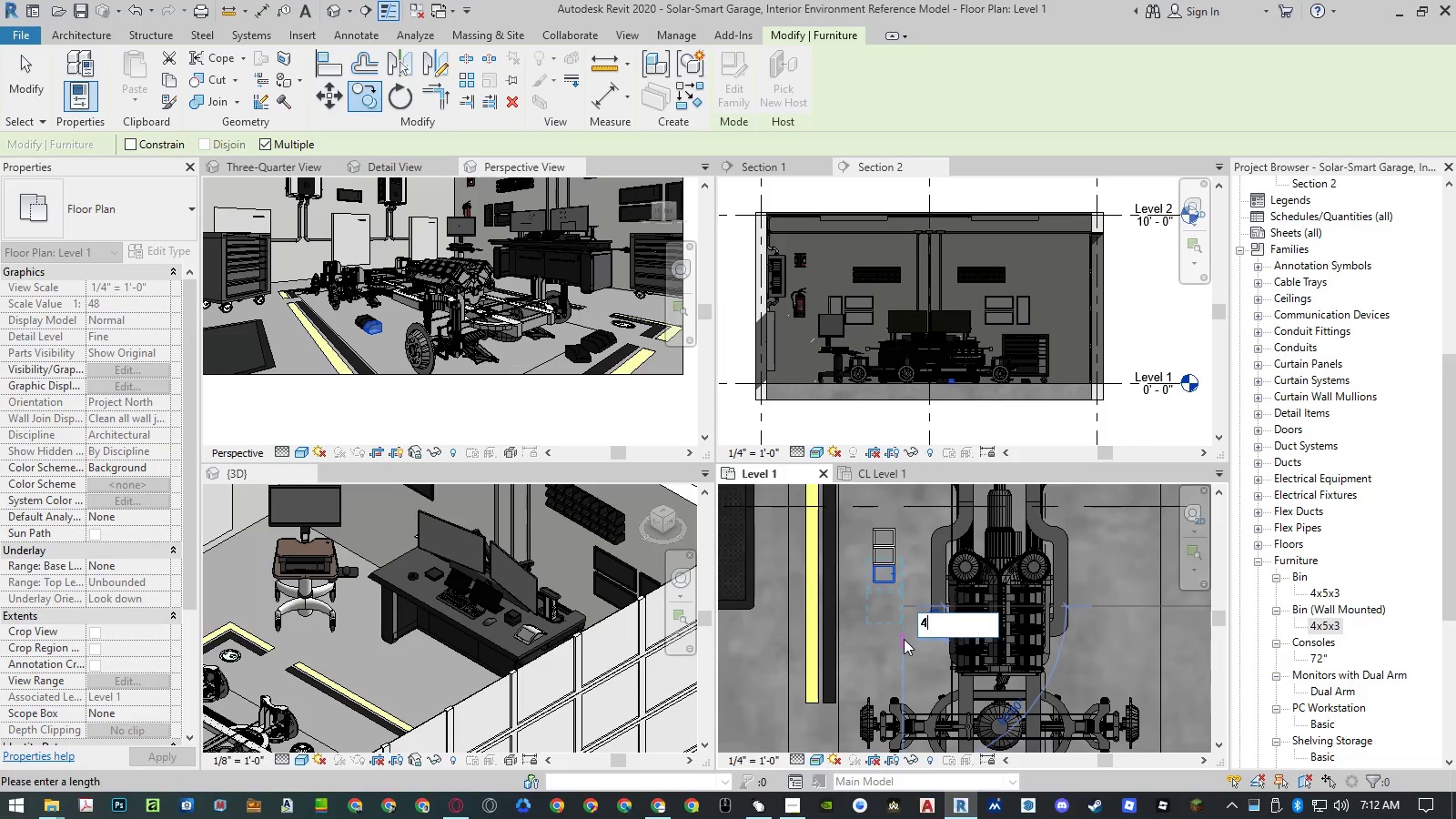 
key(NumpadDecimal)
 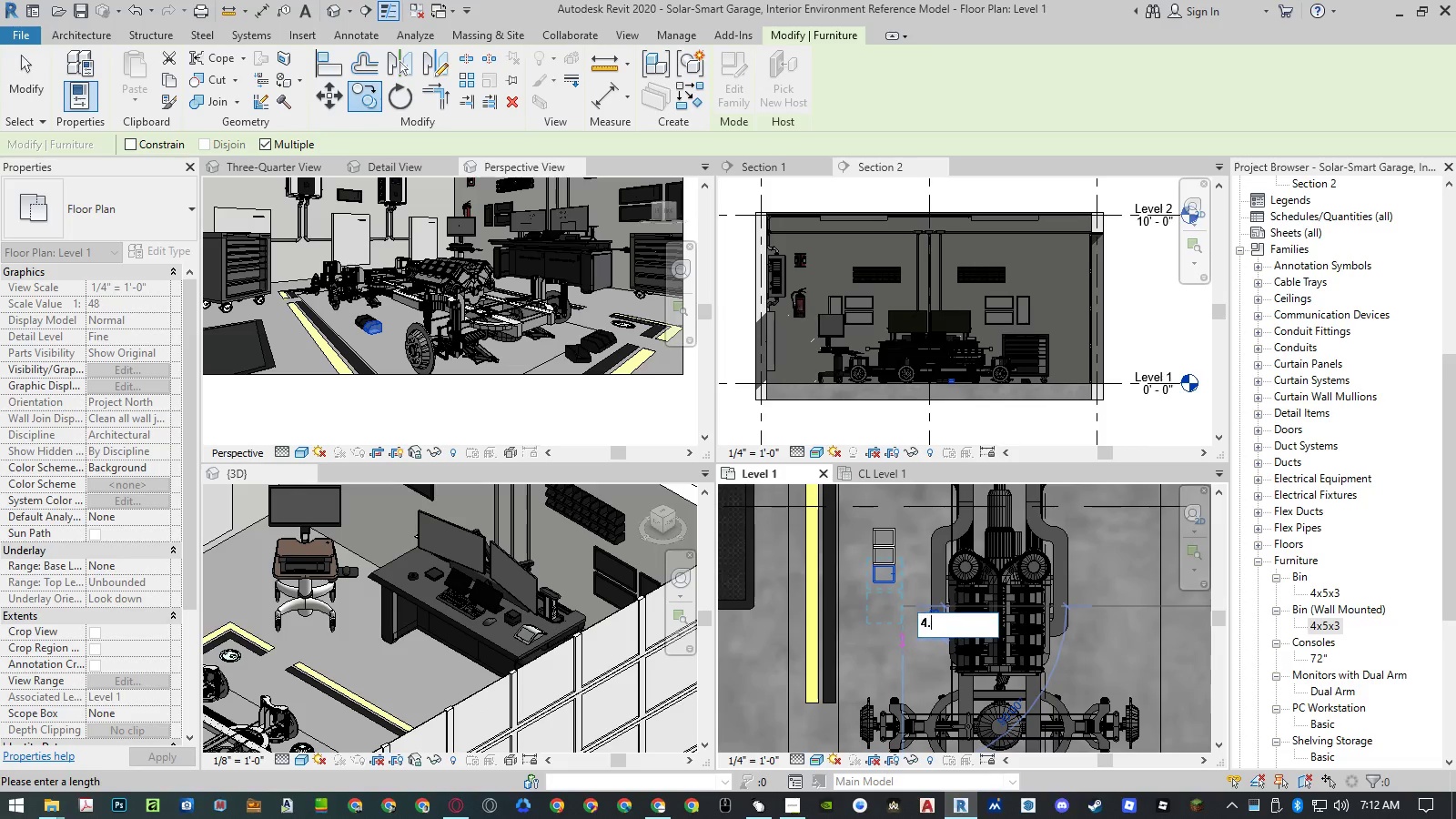 
key(Numpad2)
 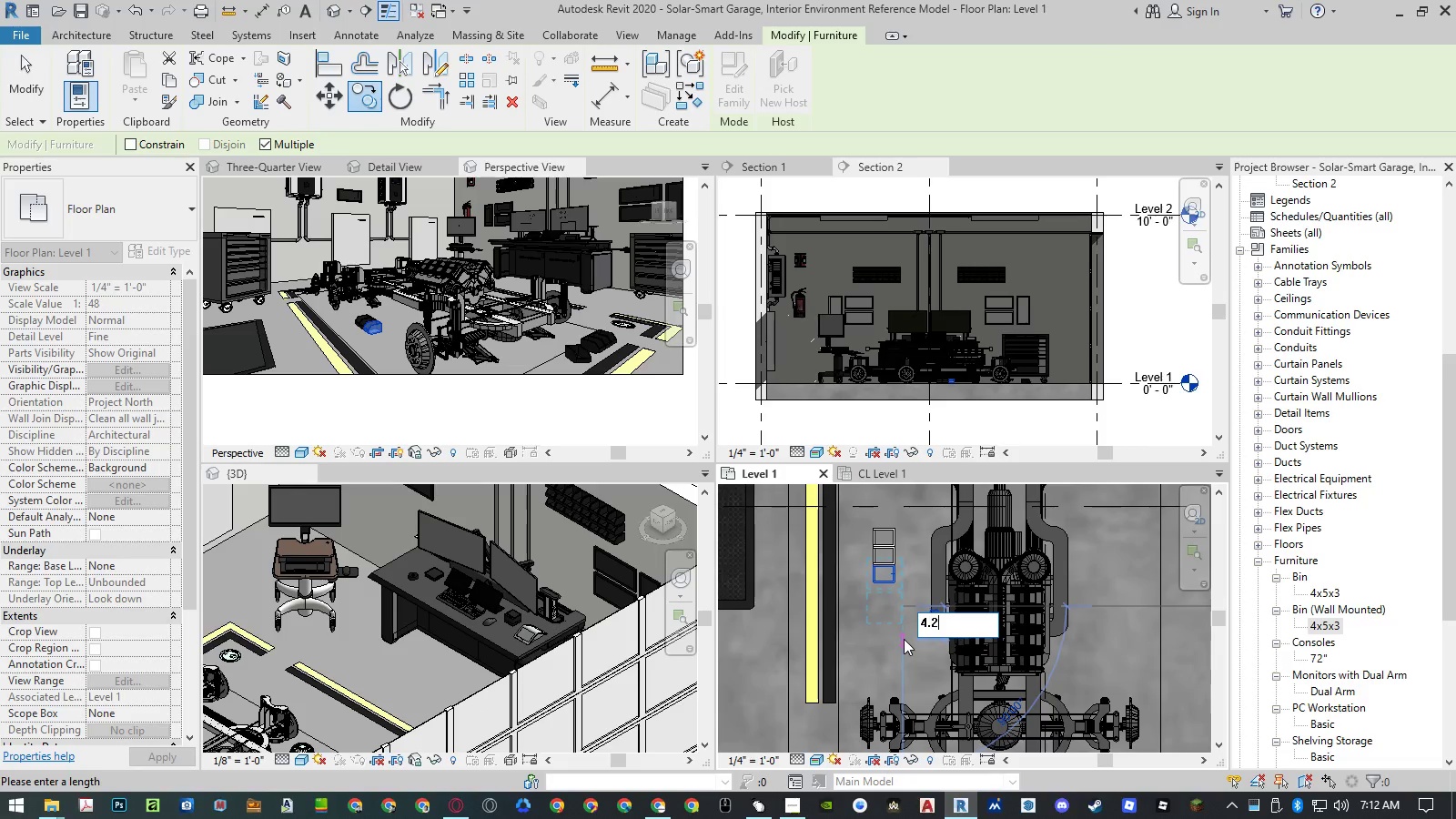 
key(Numpad5)
 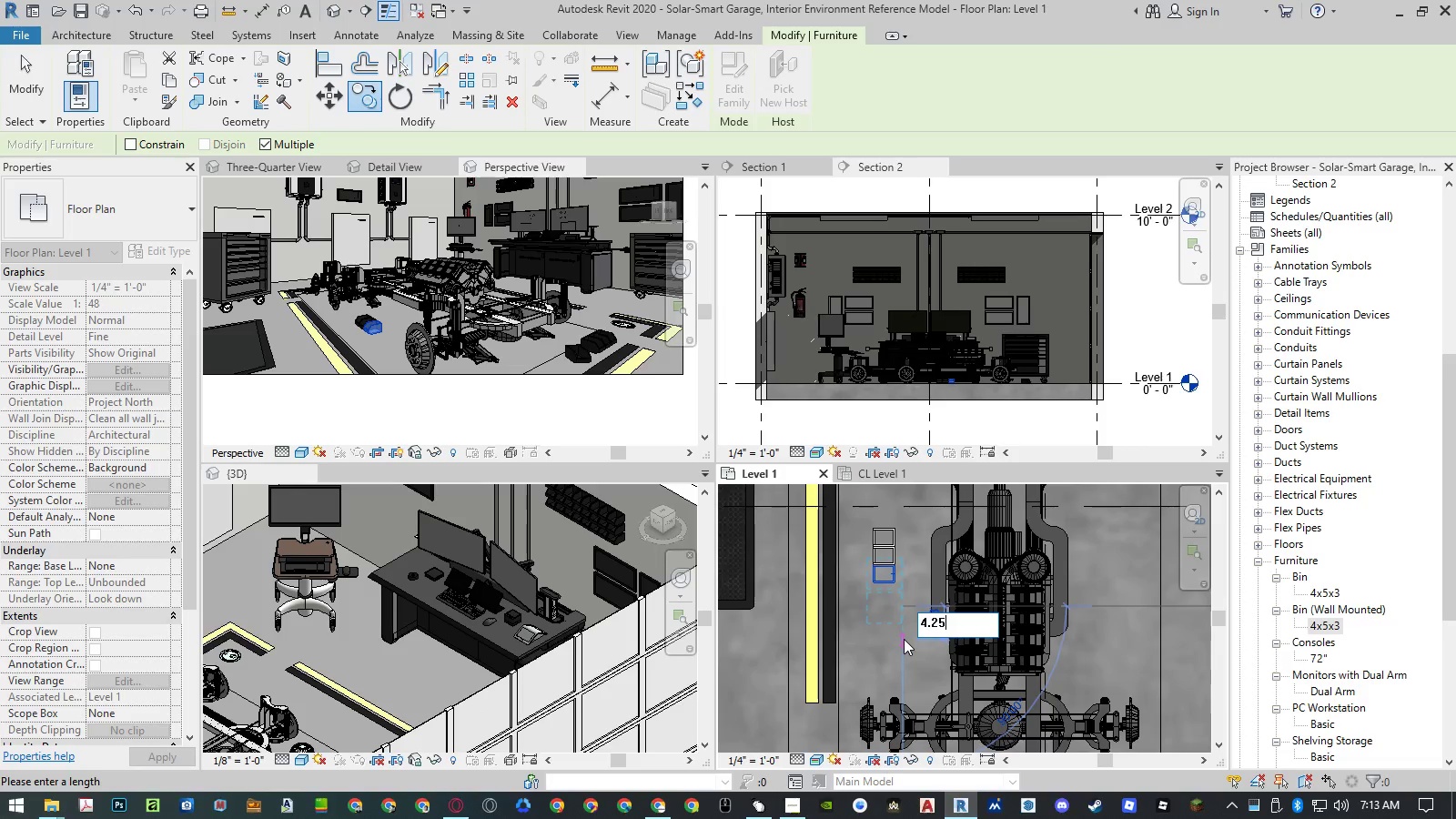 
key(Shift+ShiftRight)
 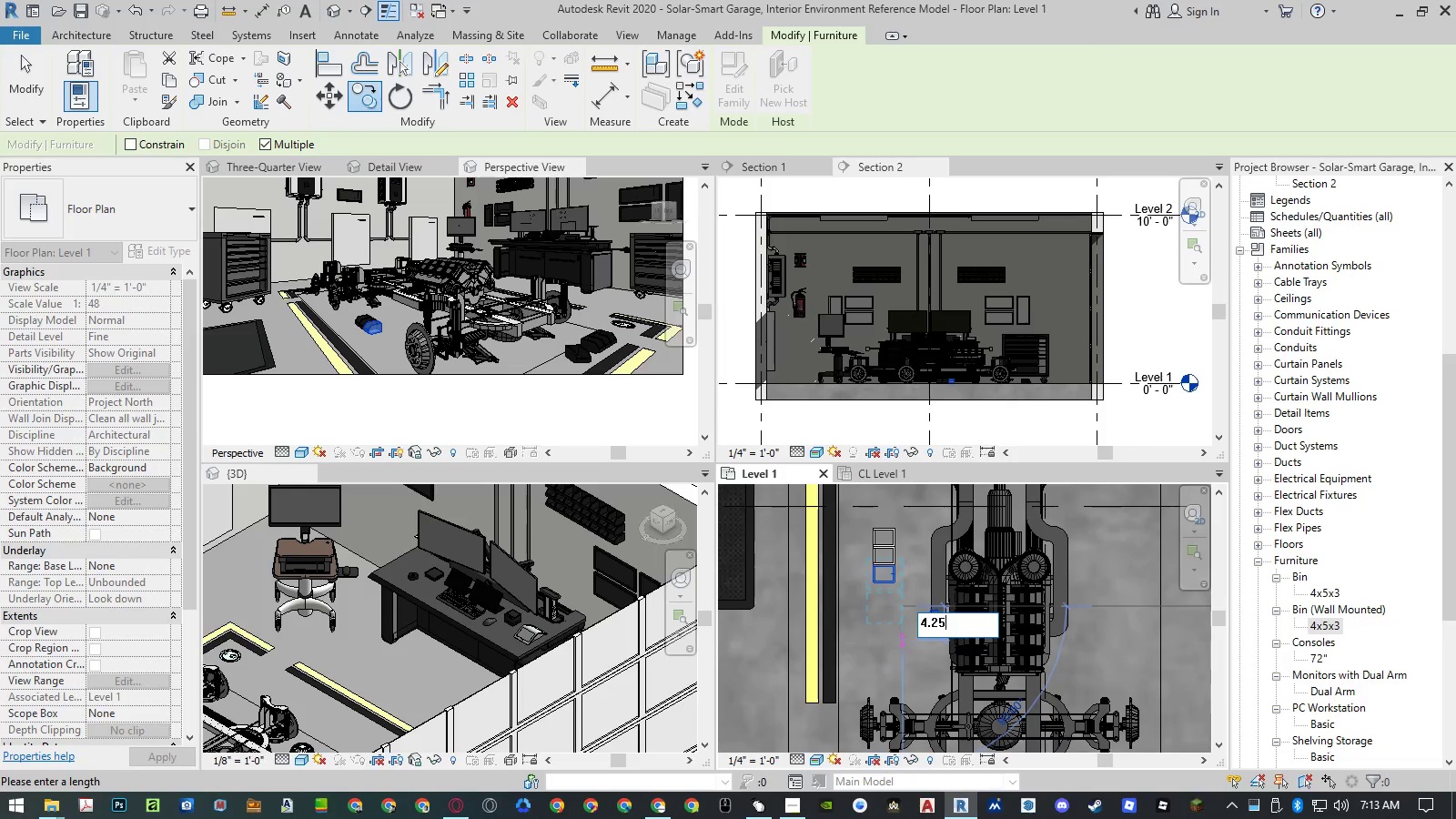 
key(Shift+Quote)
 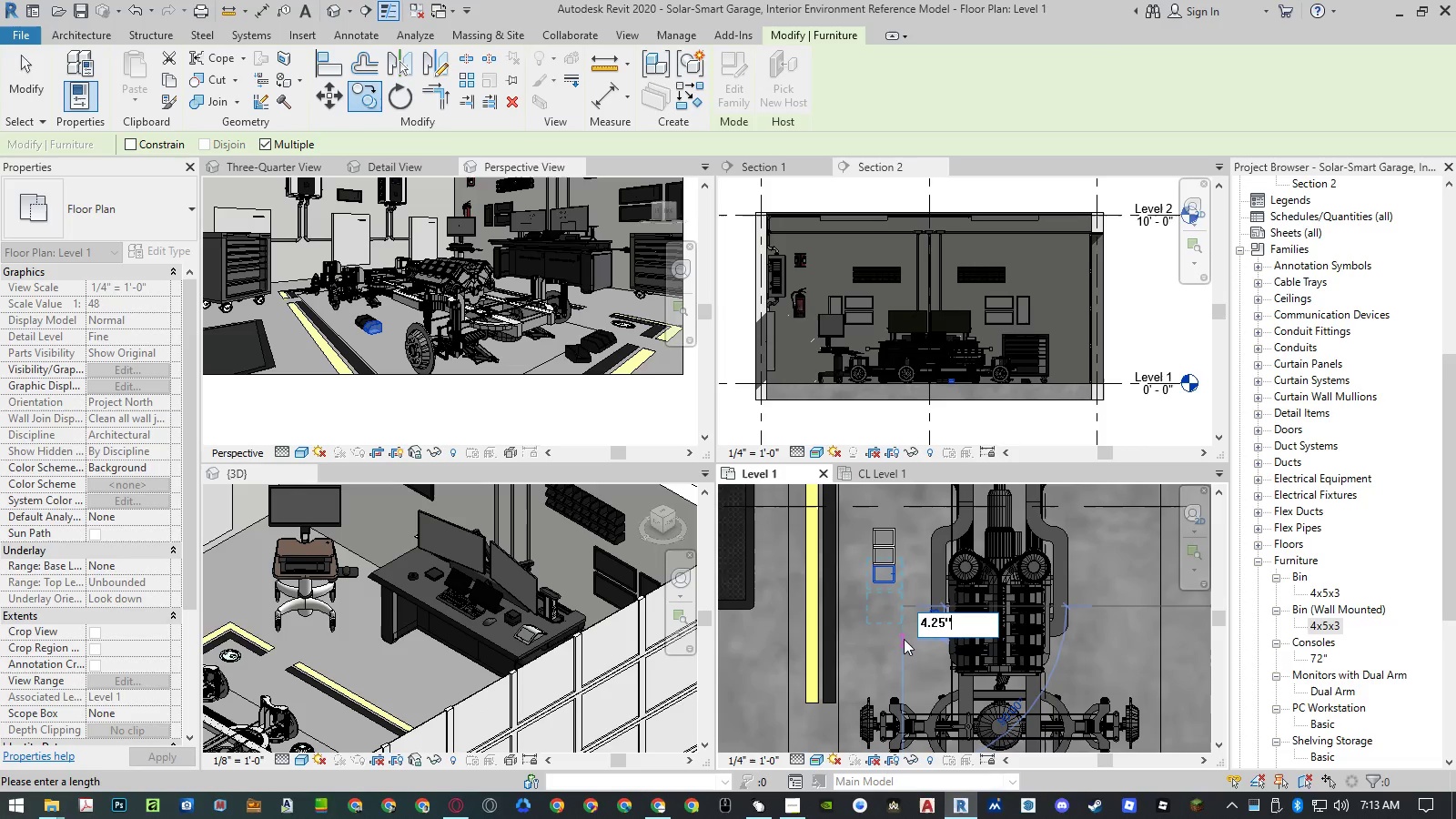 
key(NumpadEnter)
 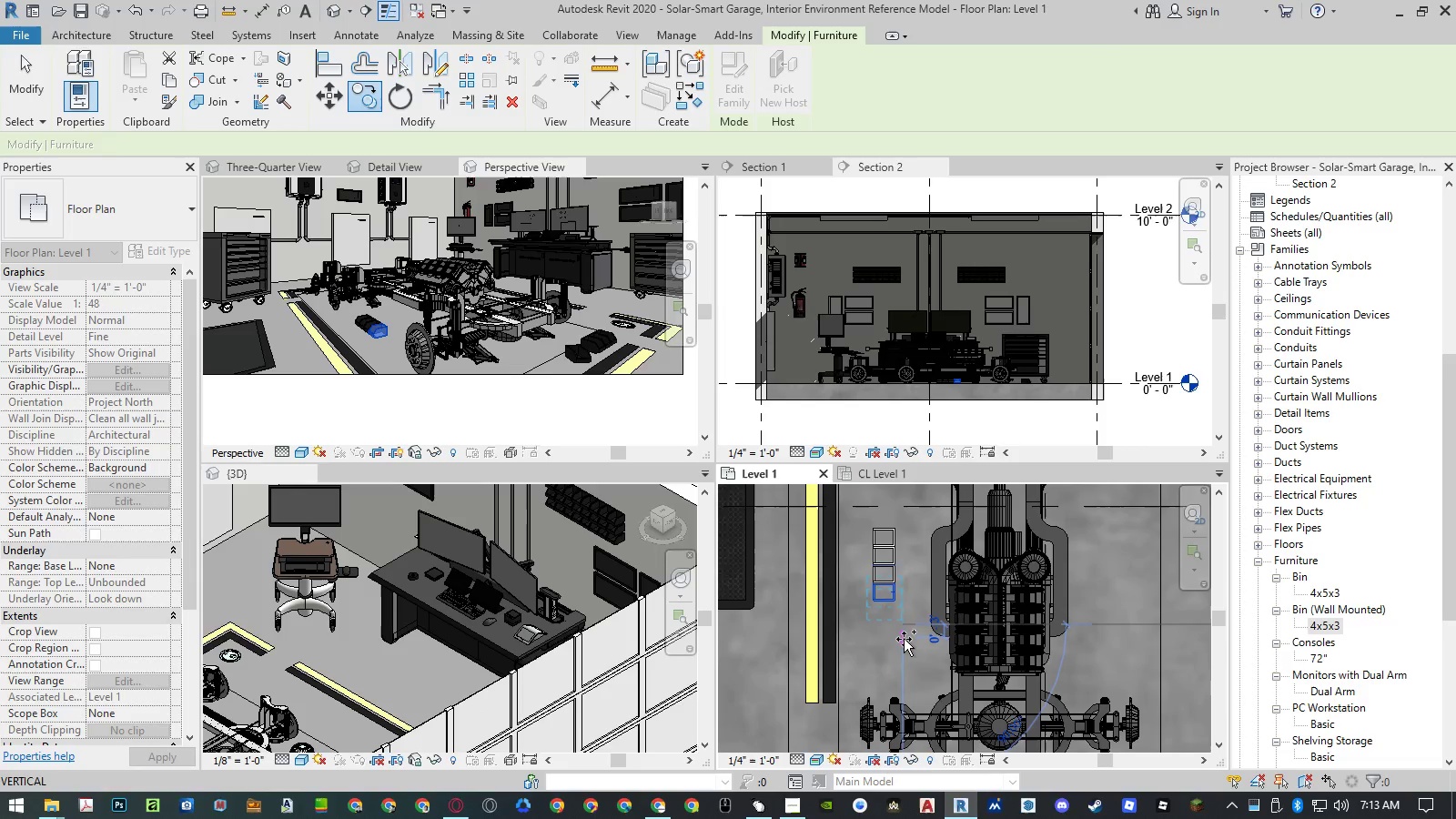 
key(Escape)
 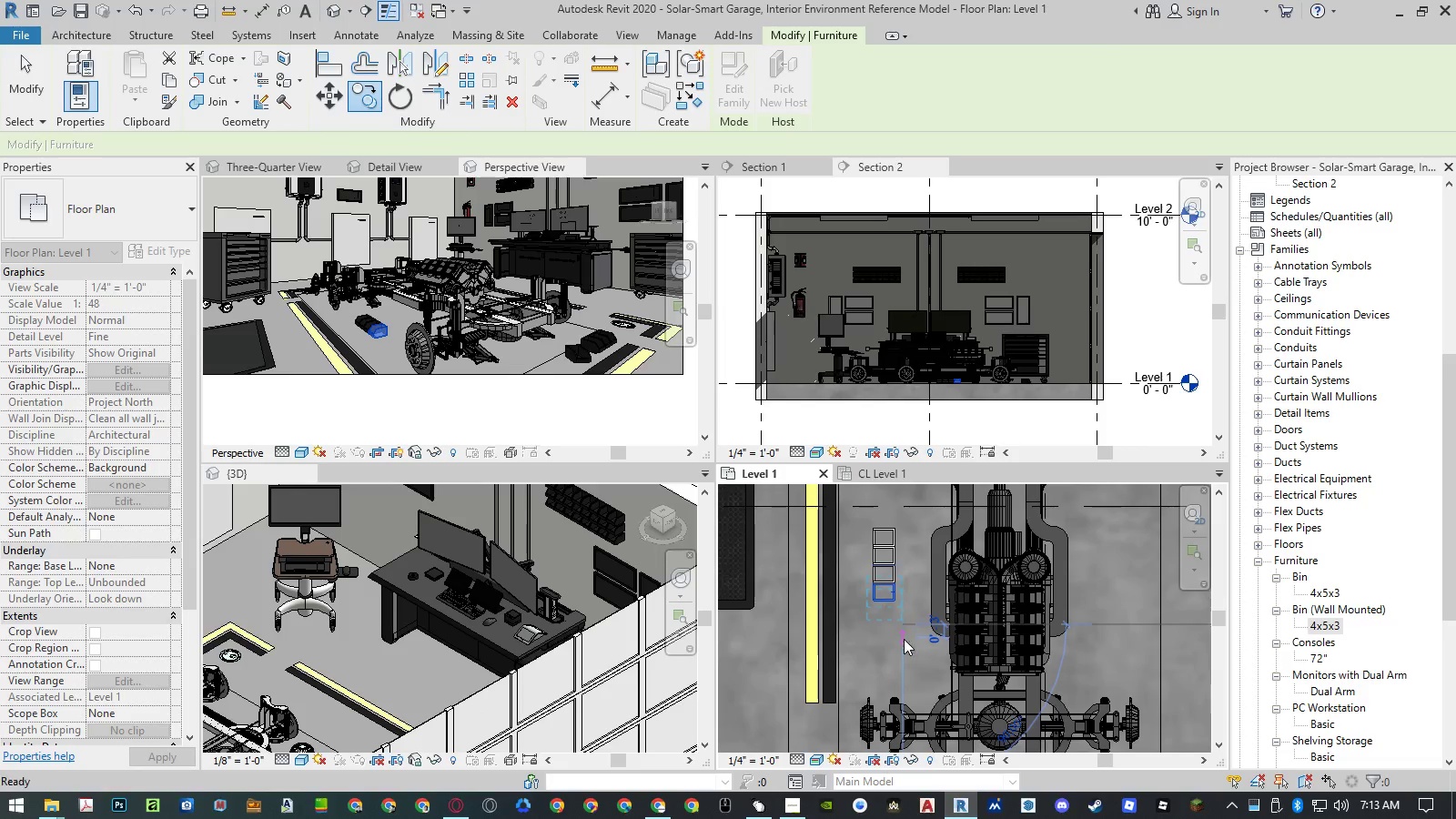 
key(Escape)
 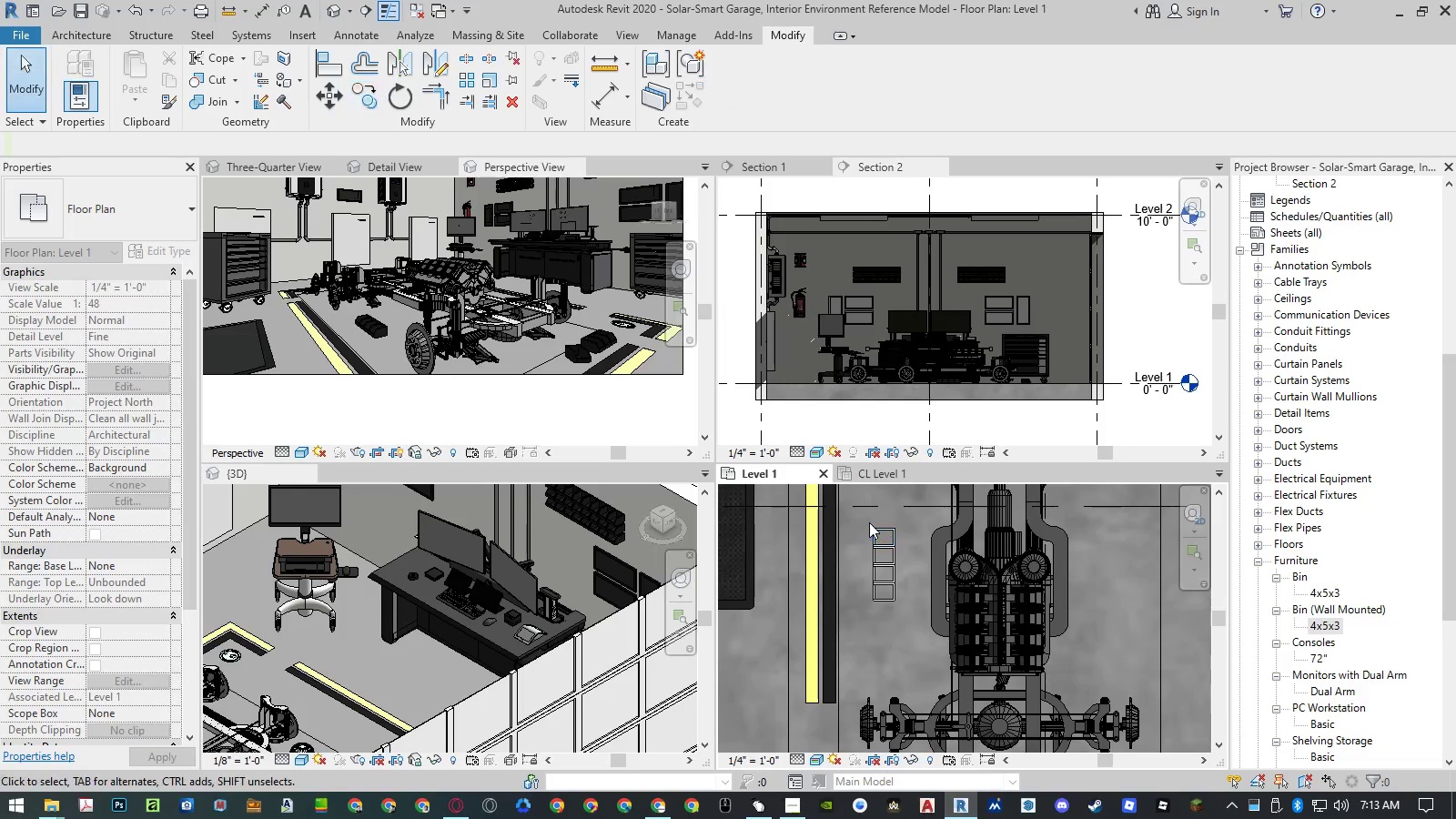 
left_click_drag(start_coordinate=[864, 517], to_coordinate=[901, 585])
 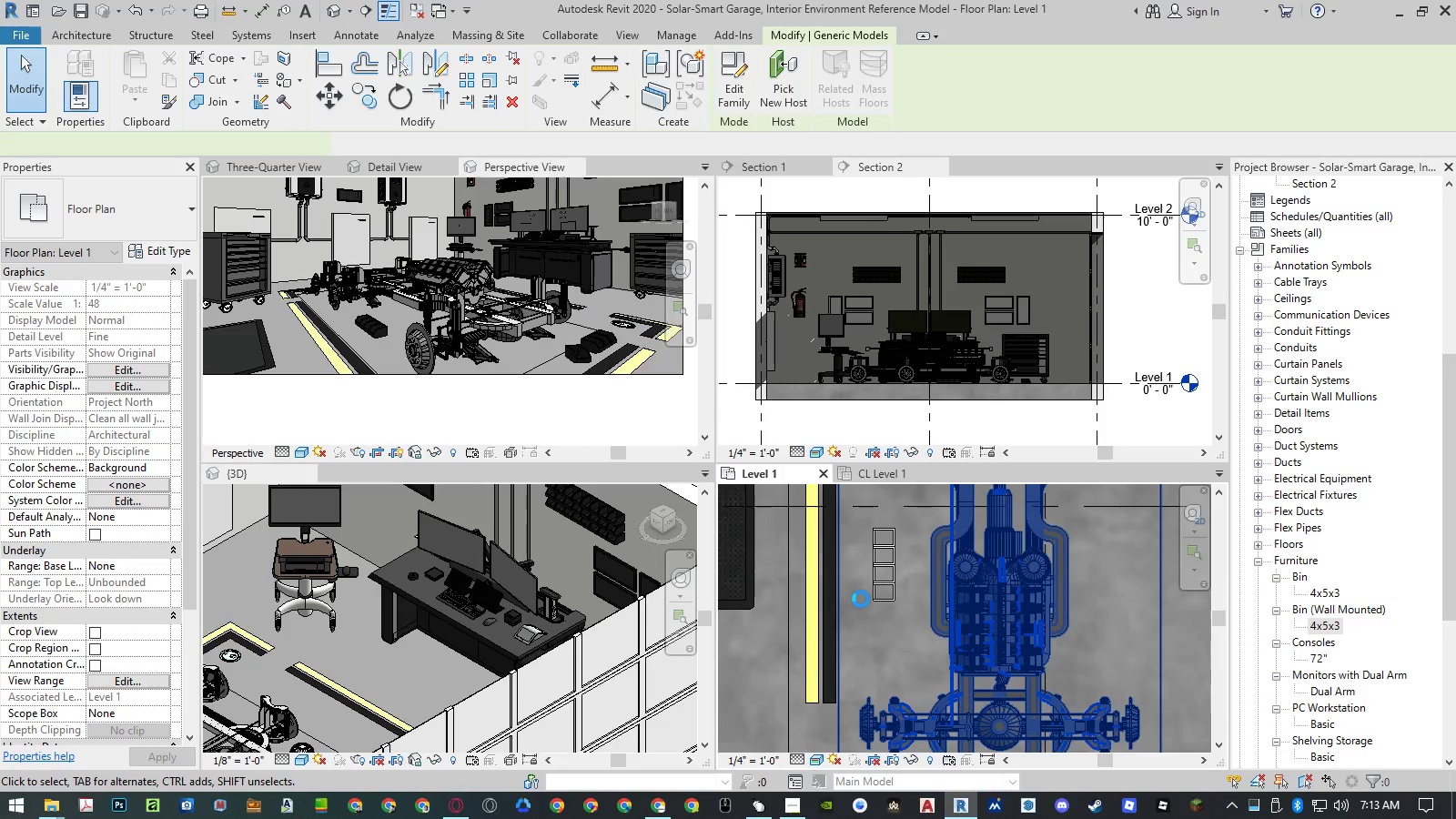 
wait(10.42)
 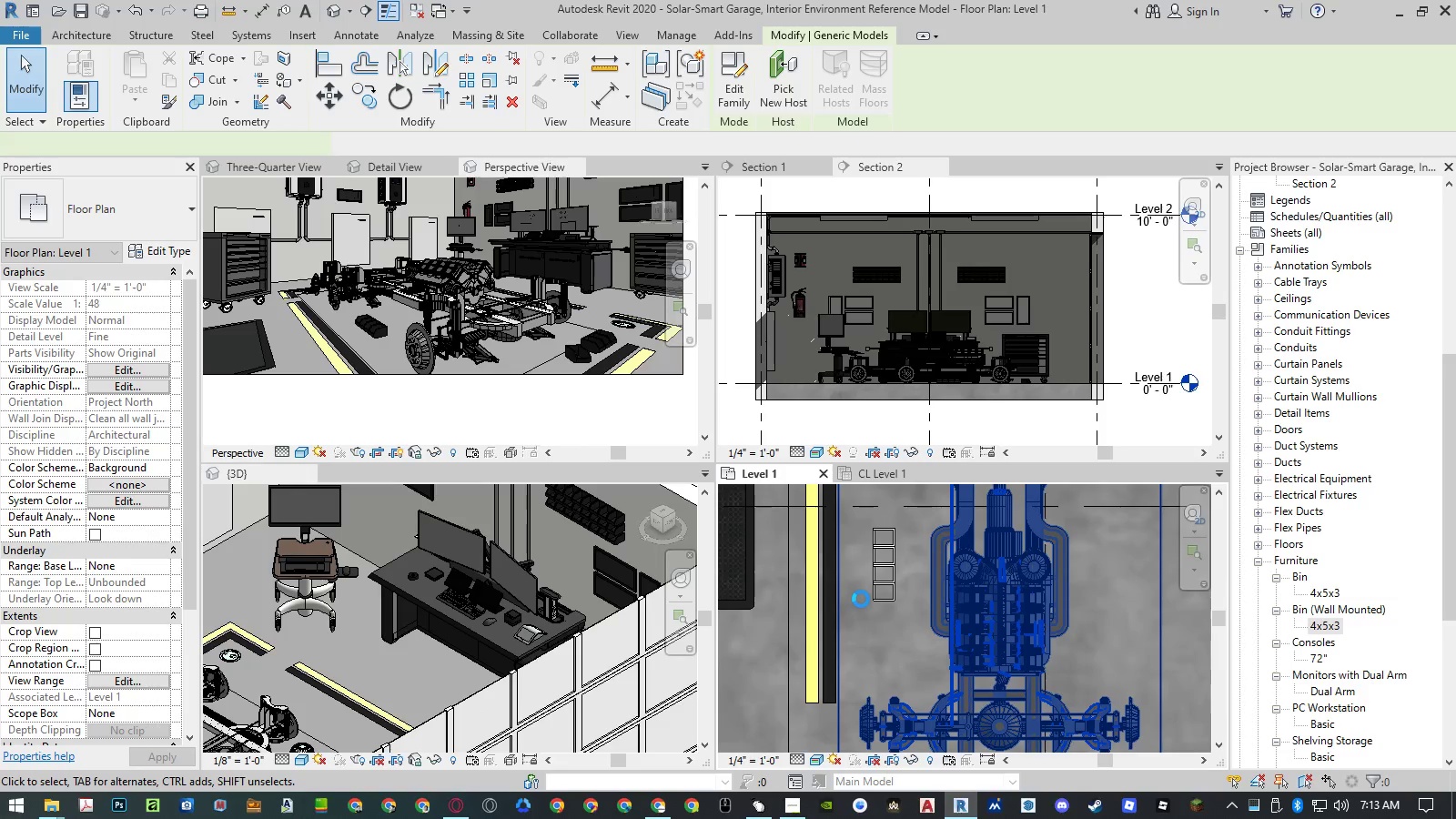 
left_click([777, 623])
 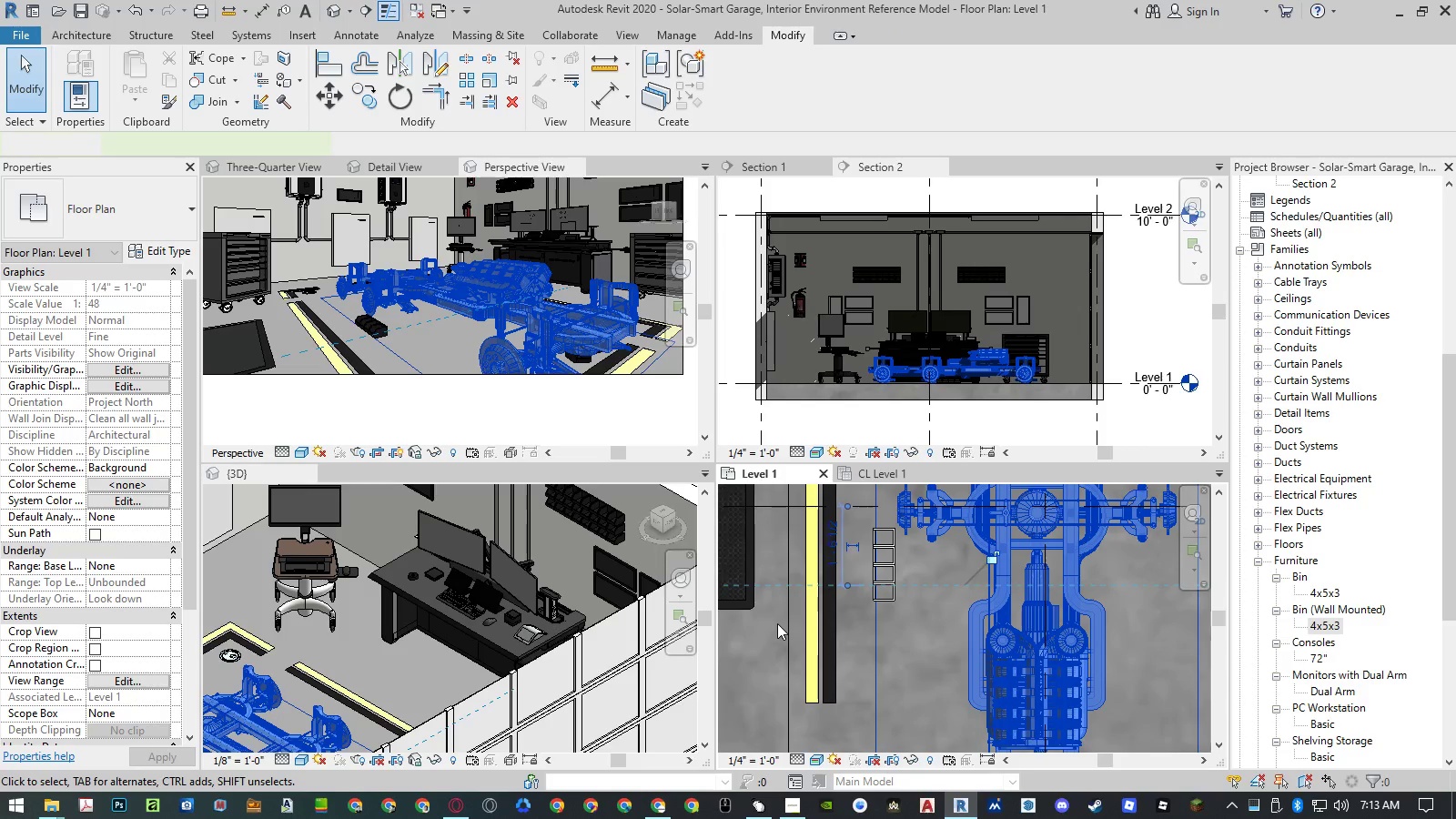 
key(Control+ControlLeft)
 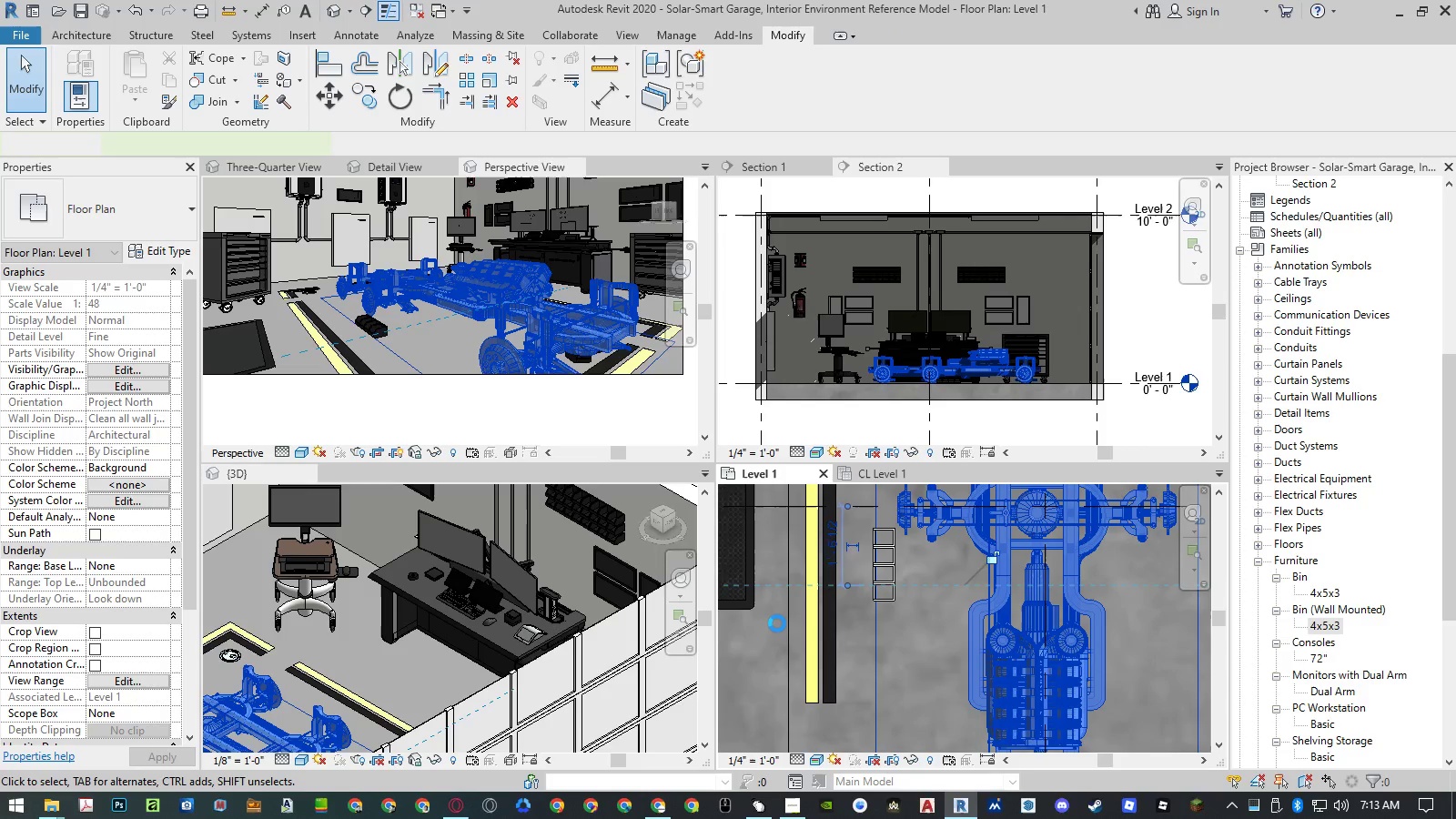 
key(Control+Z)
 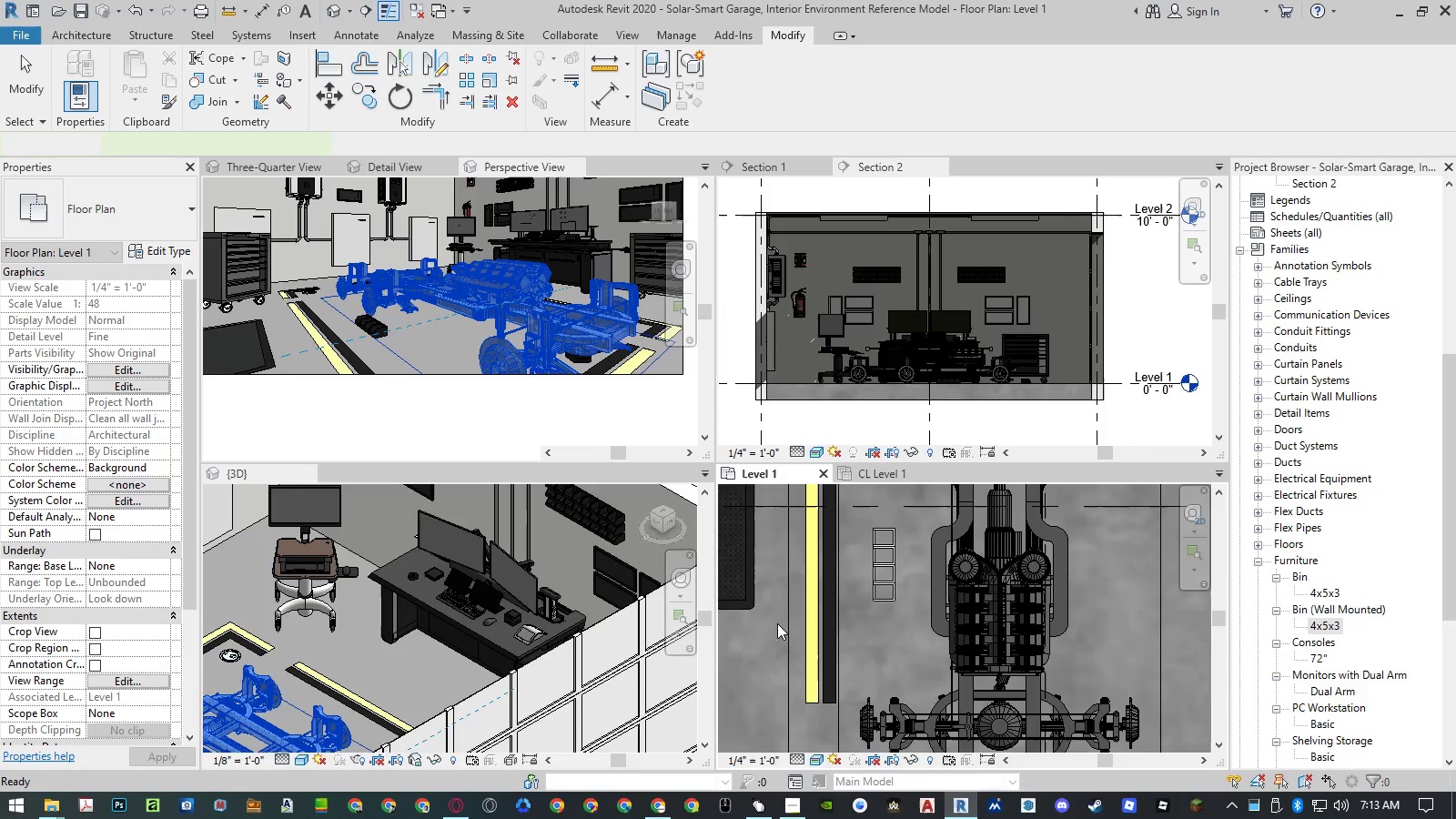 
wait(5.28)
 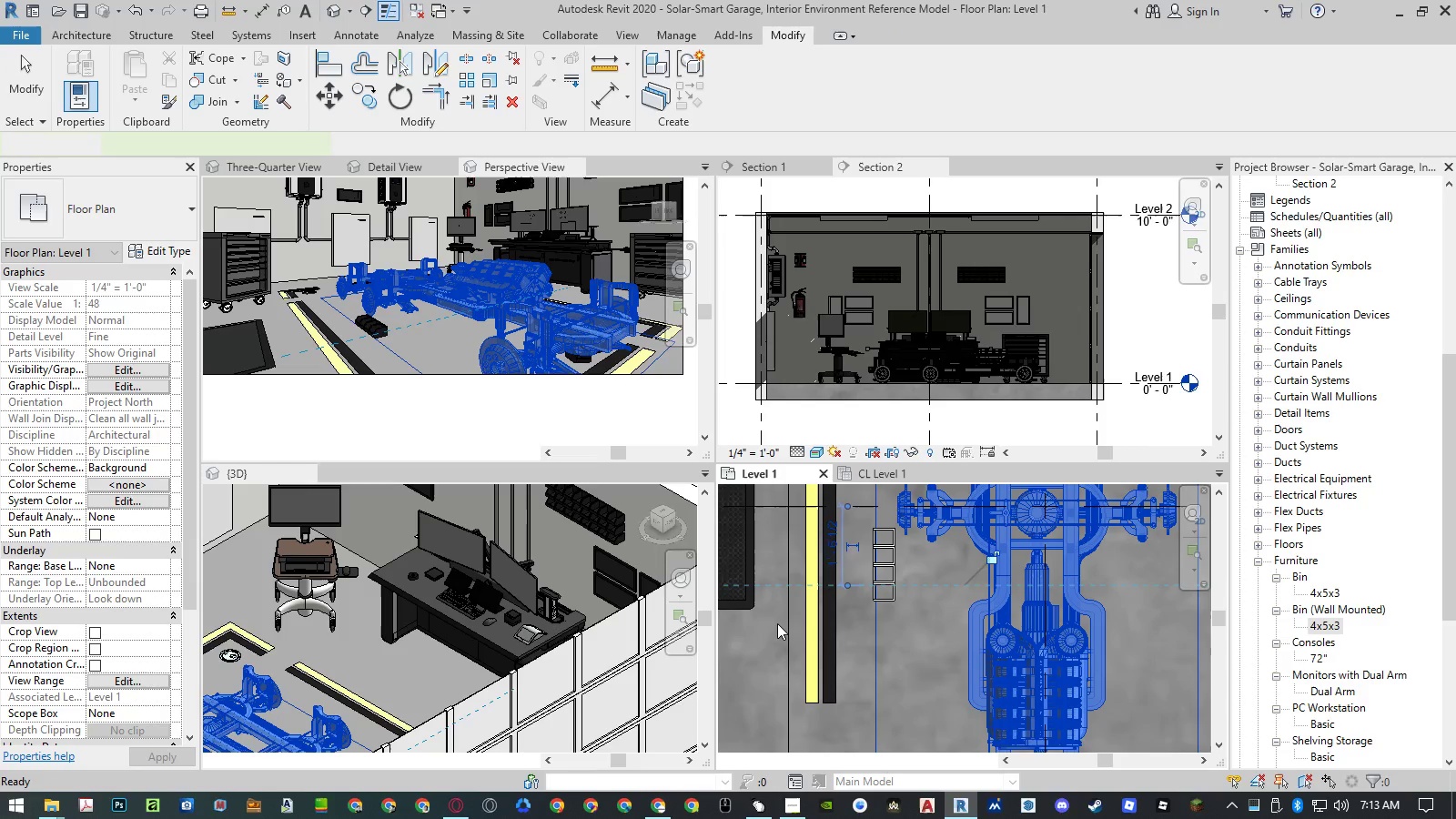 
left_click([771, 546])
 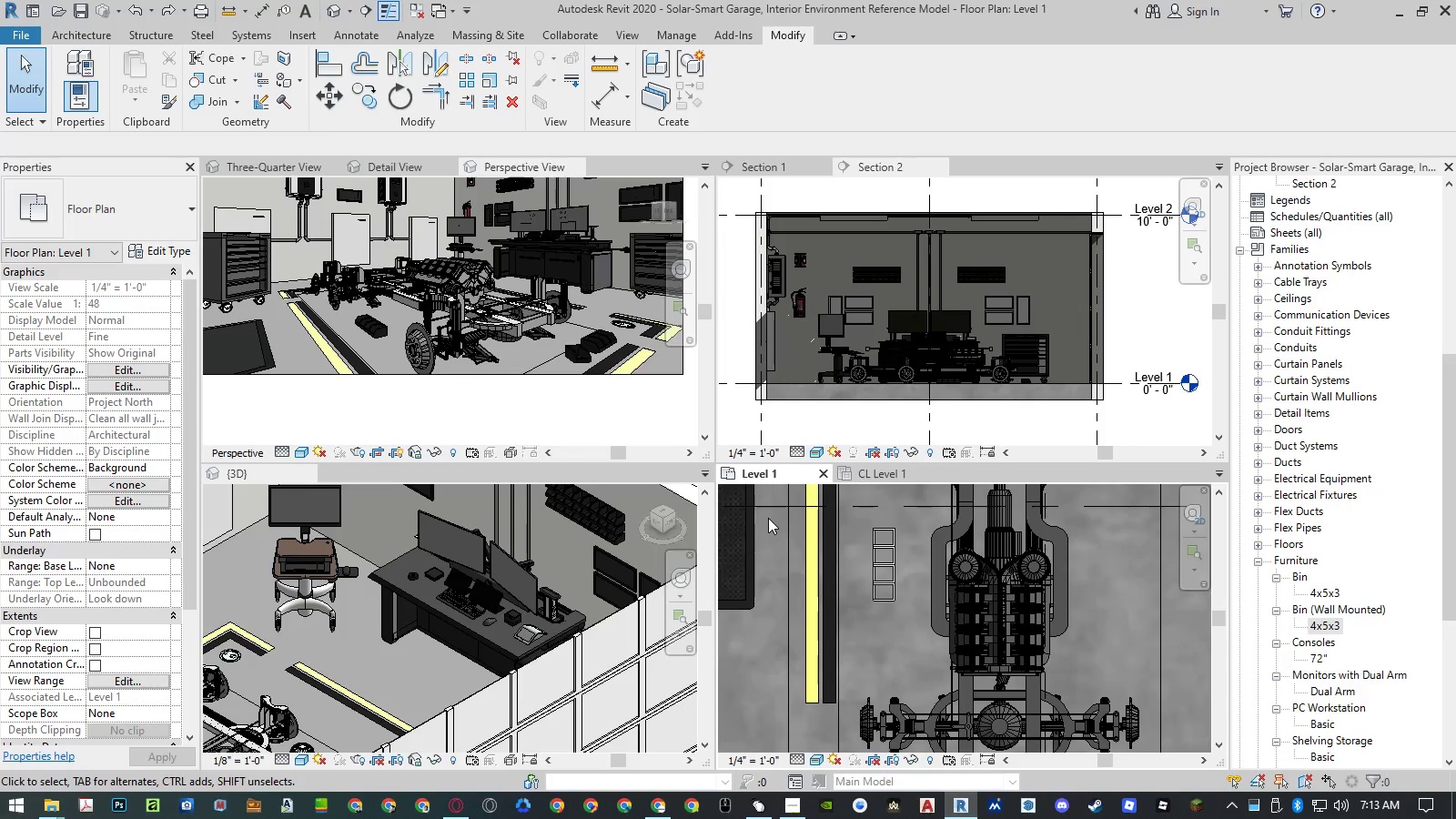 
left_click_drag(start_coordinate=[769, 517], to_coordinate=[915, 620])
 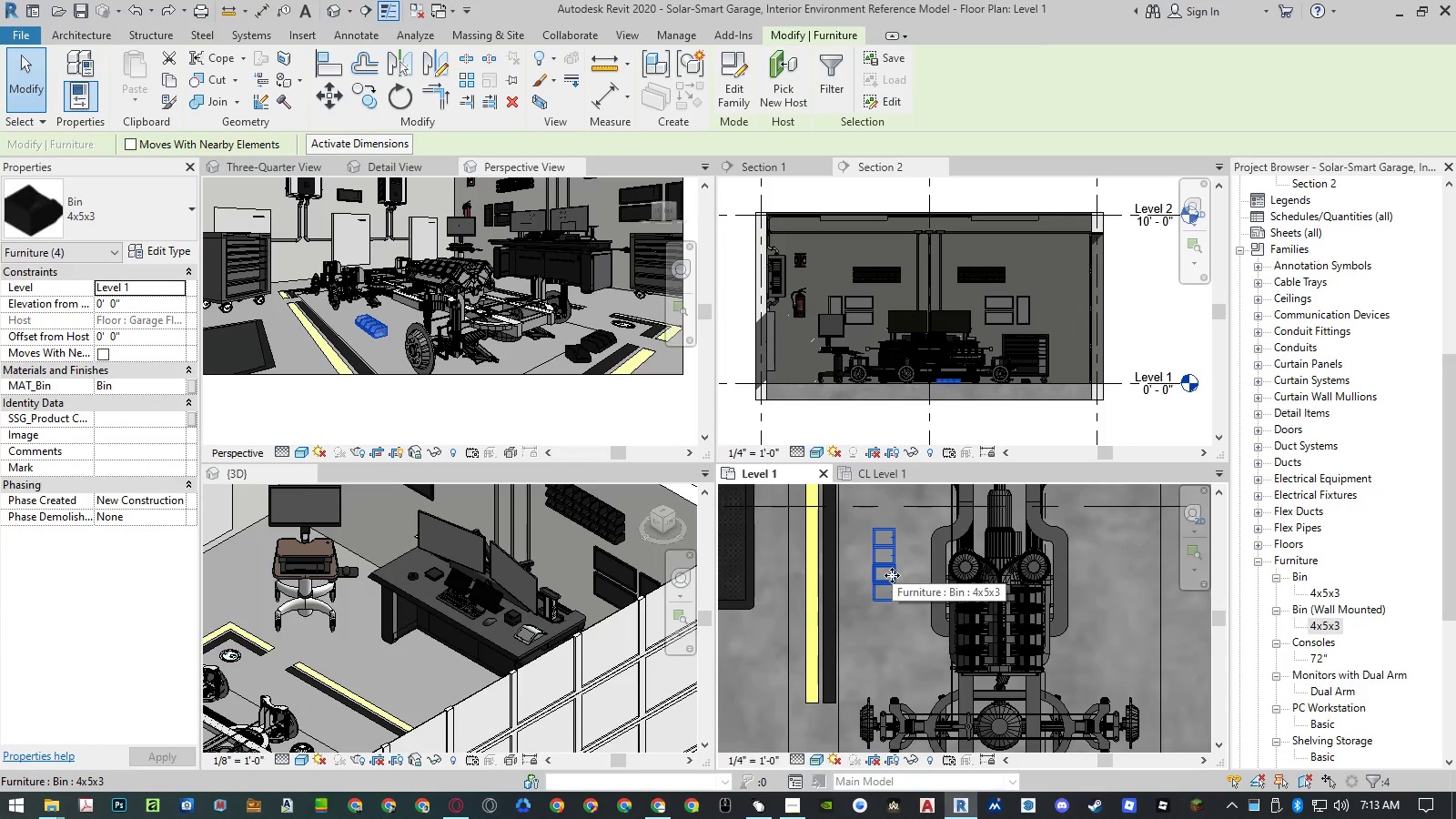 
left_click_drag(start_coordinate=[892, 575], to_coordinate=[910, 589])
 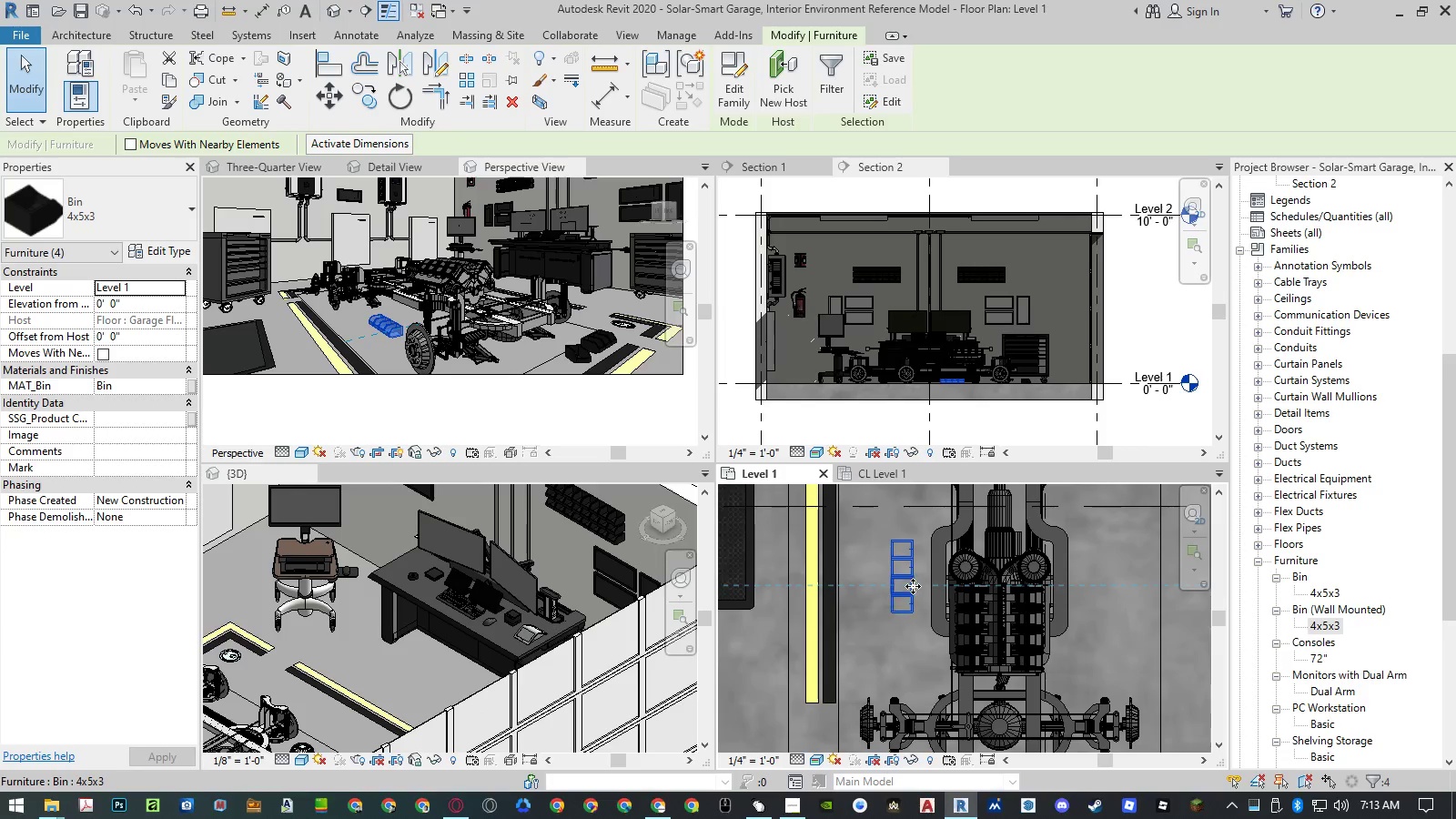 
left_click_drag(start_coordinate=[913, 584], to_coordinate=[877, 595])
 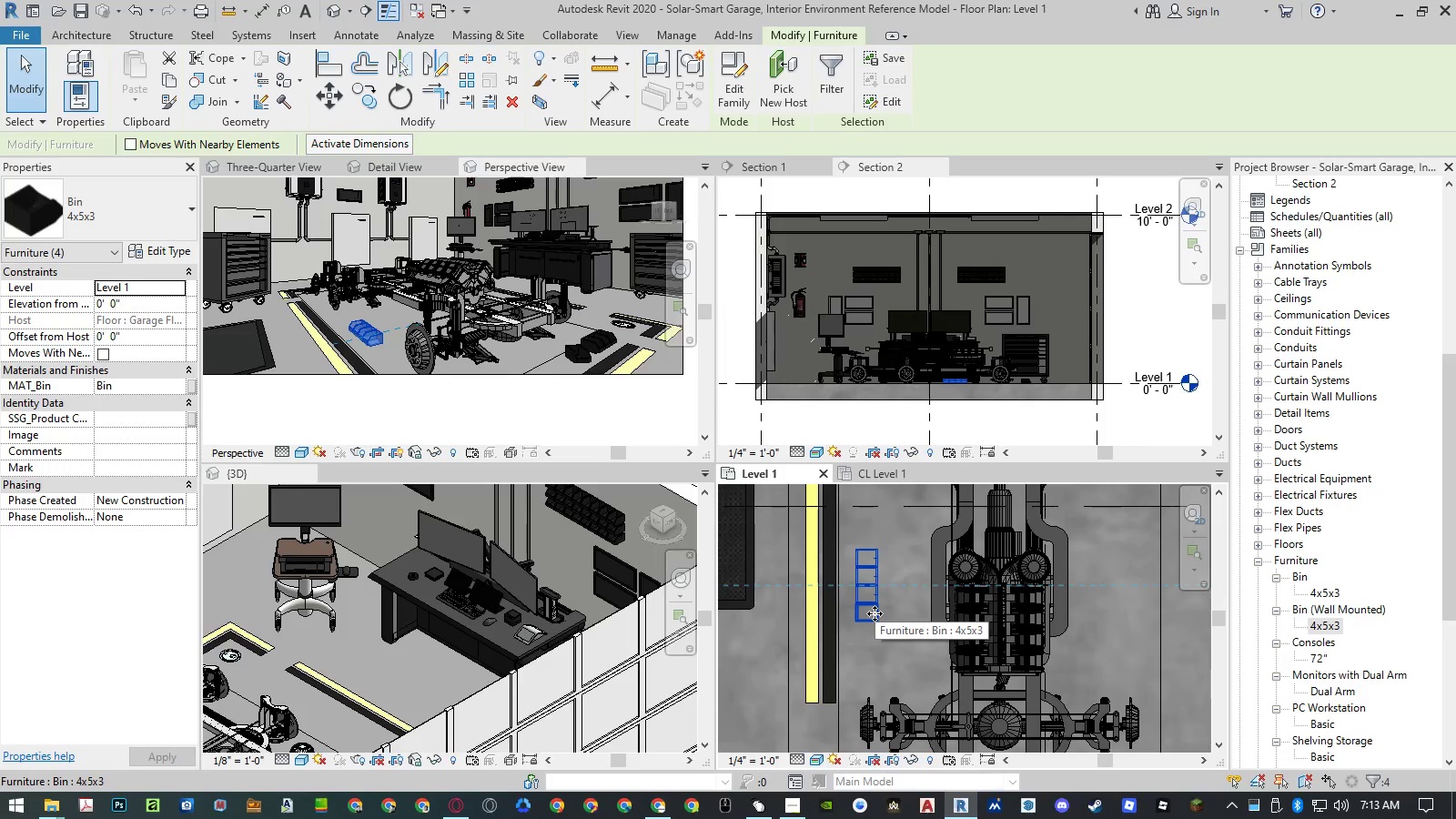 
left_click_drag(start_coordinate=[875, 584], to_coordinate=[891, 558])
 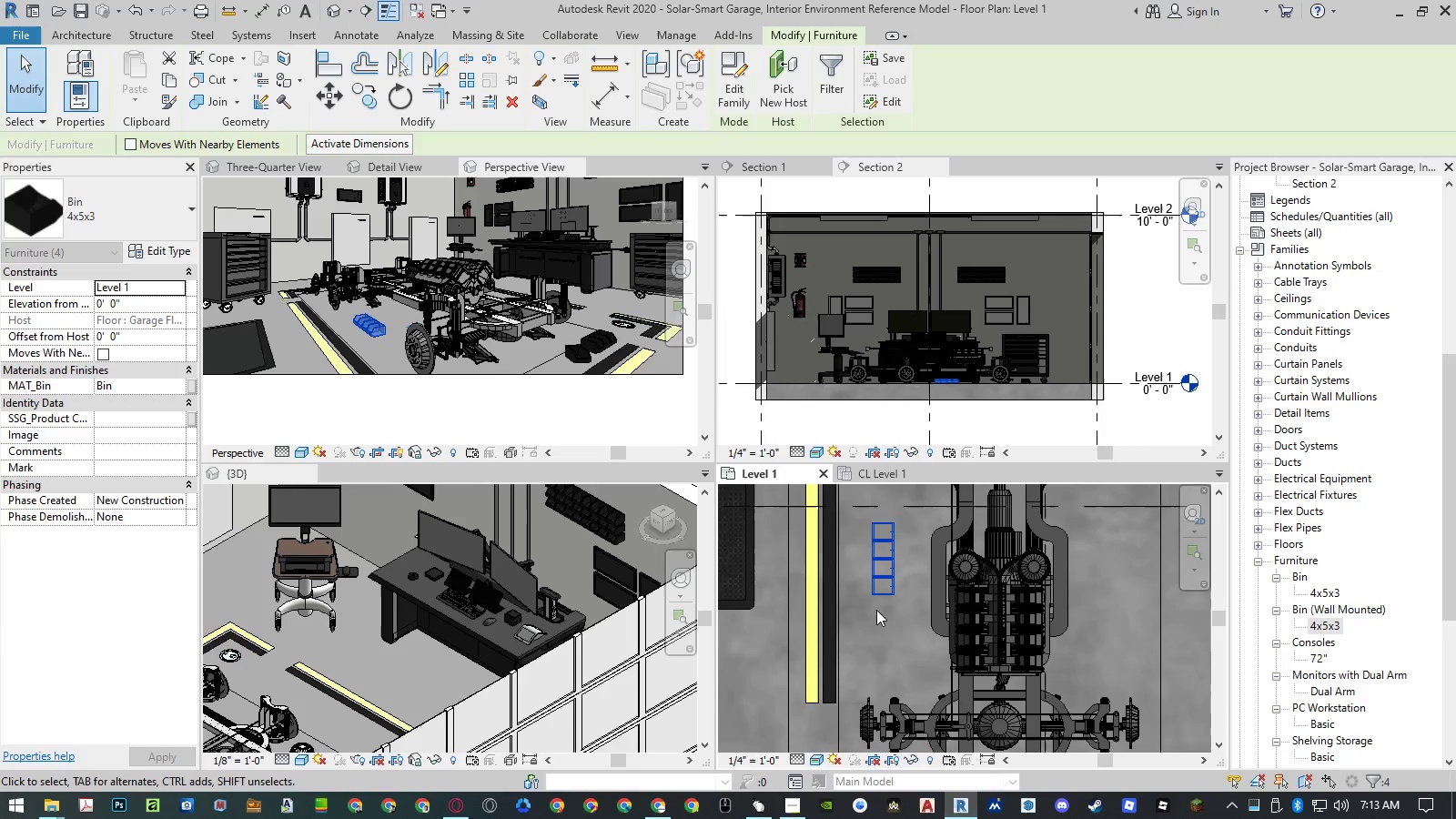 
left_click([871, 611])
 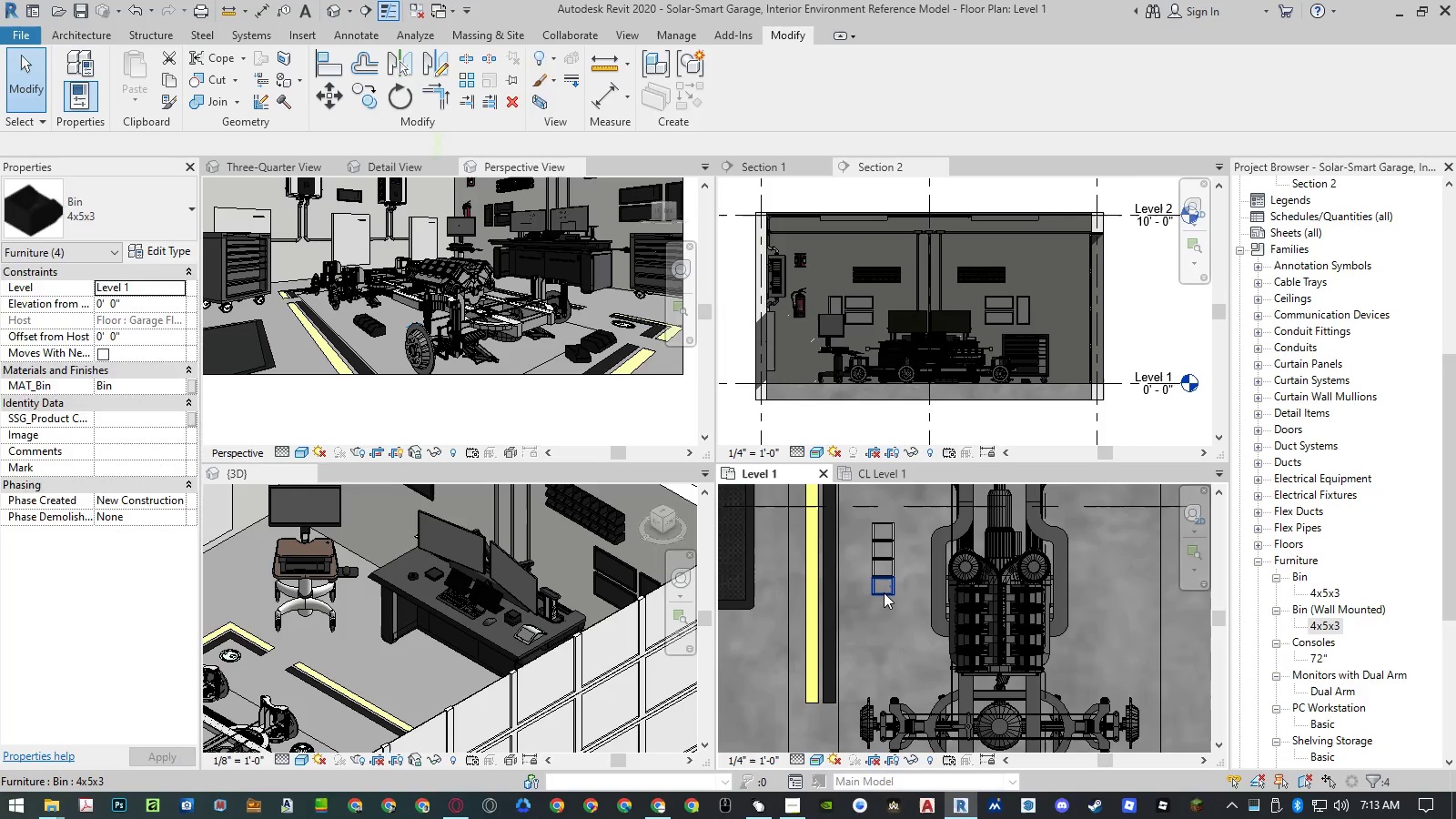 
left_click([884, 592])
 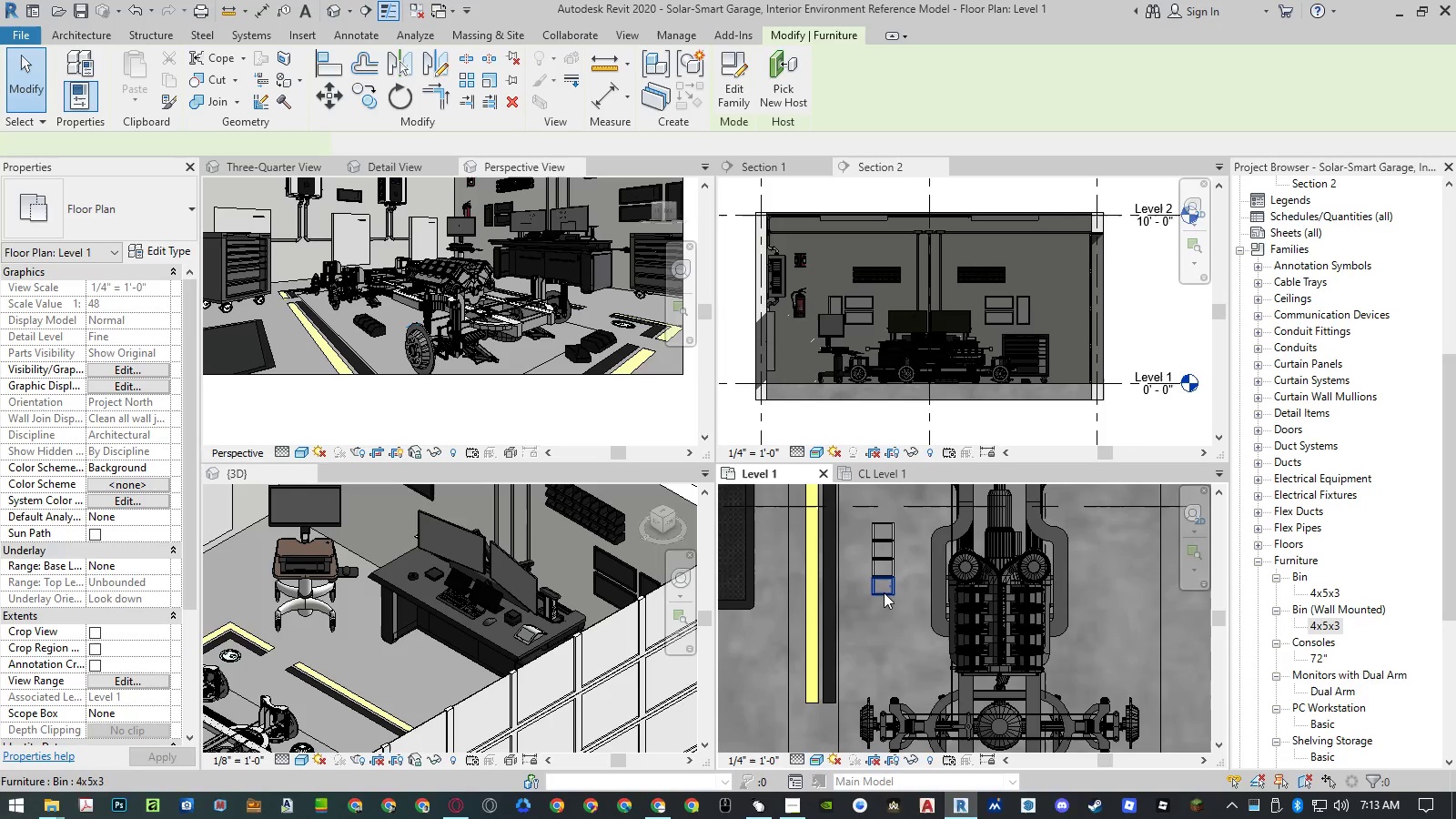 
type(co )
 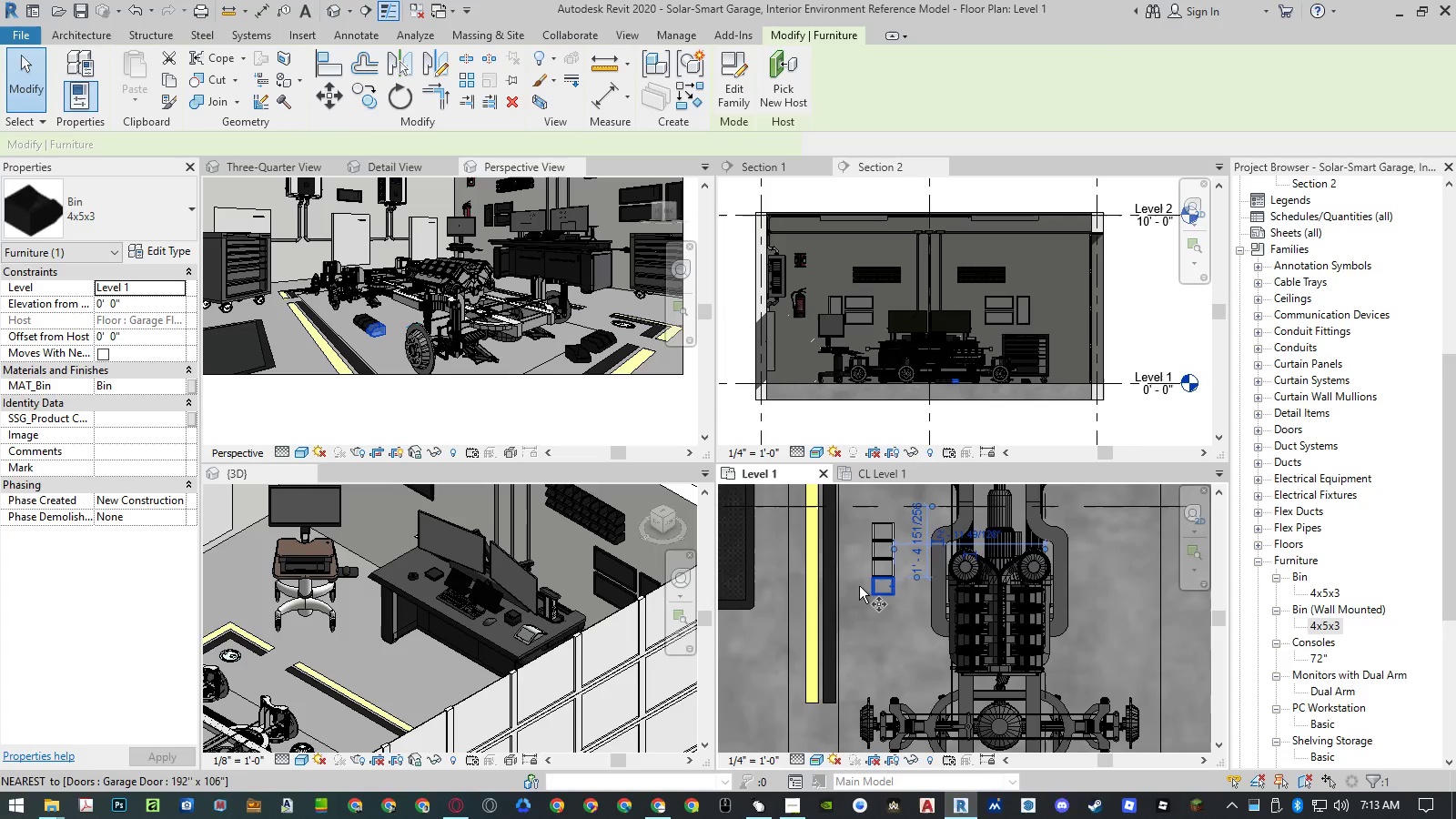 
left_click([857, 586])
 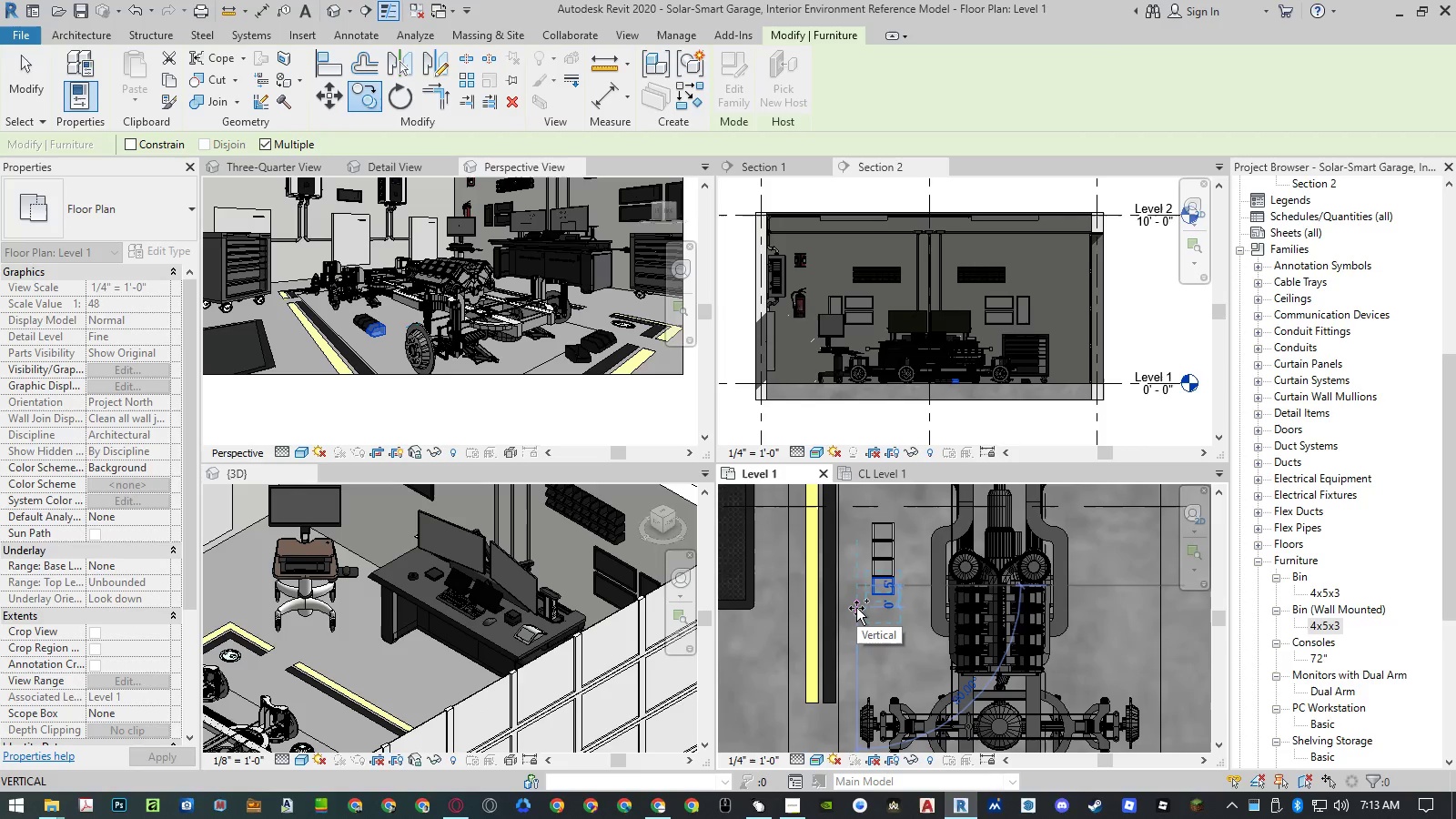 
type(6)
key(NumpadEnter)
type(ro)
 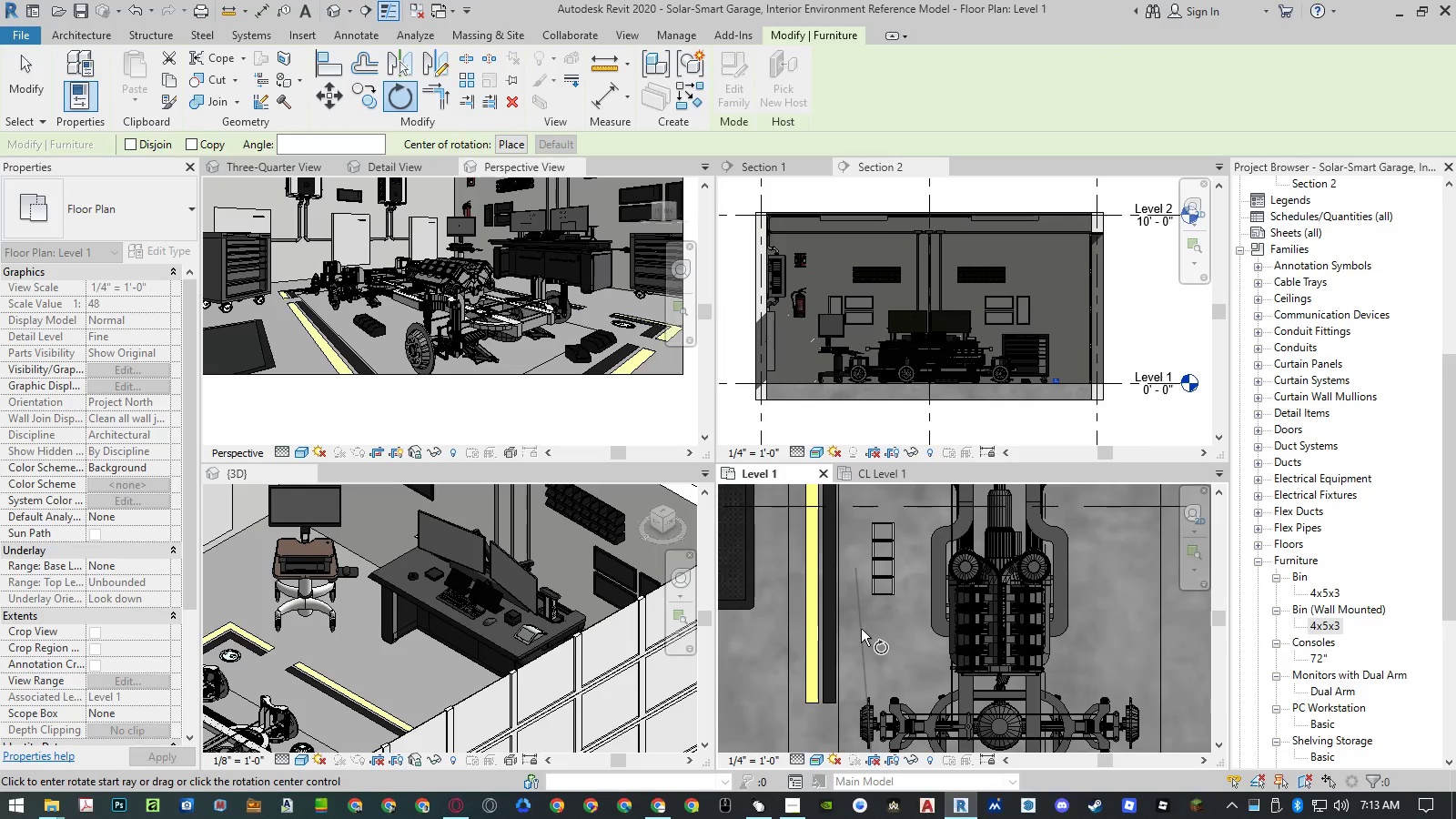 
key(Escape)
 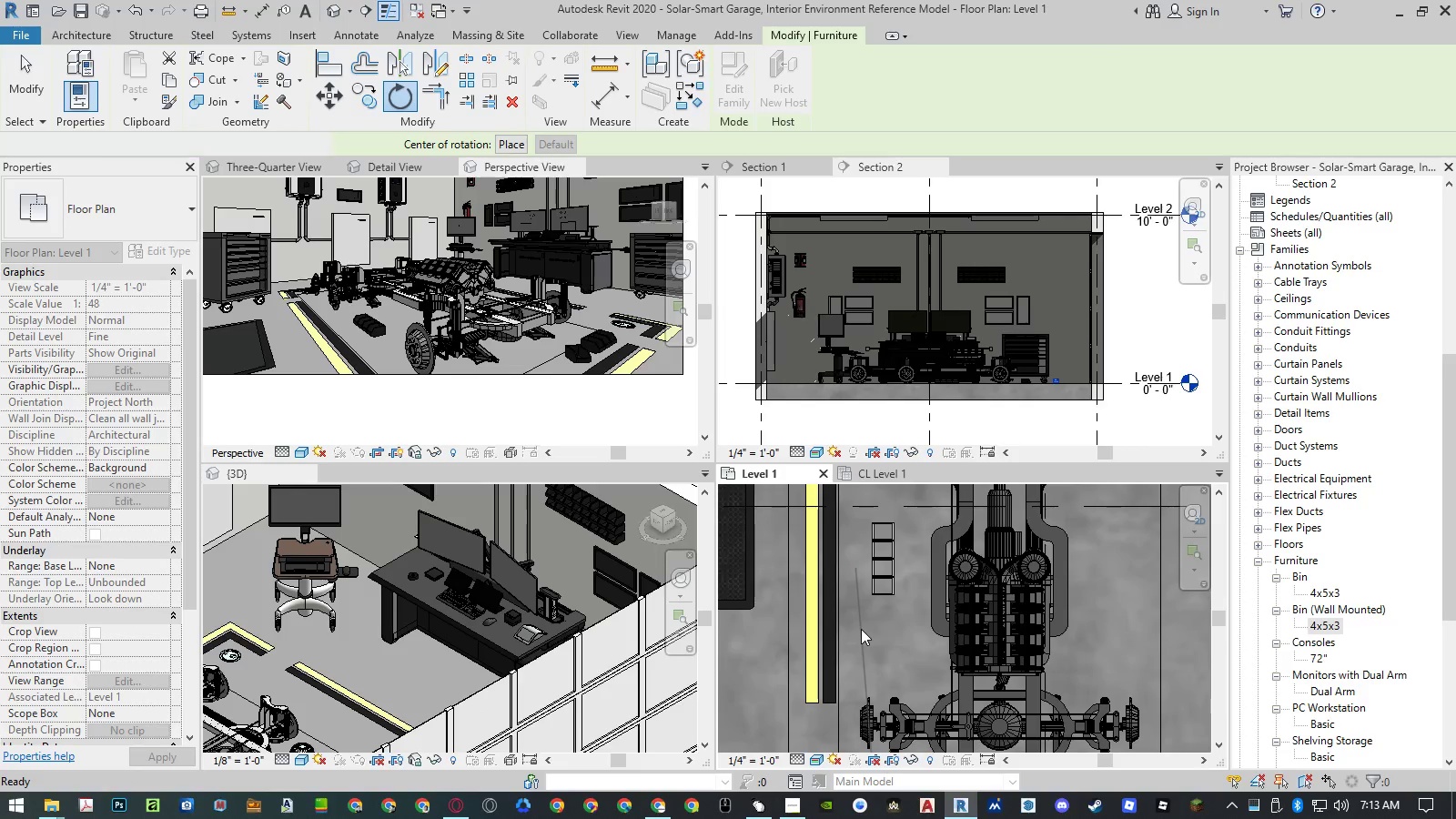 
key(Escape)
 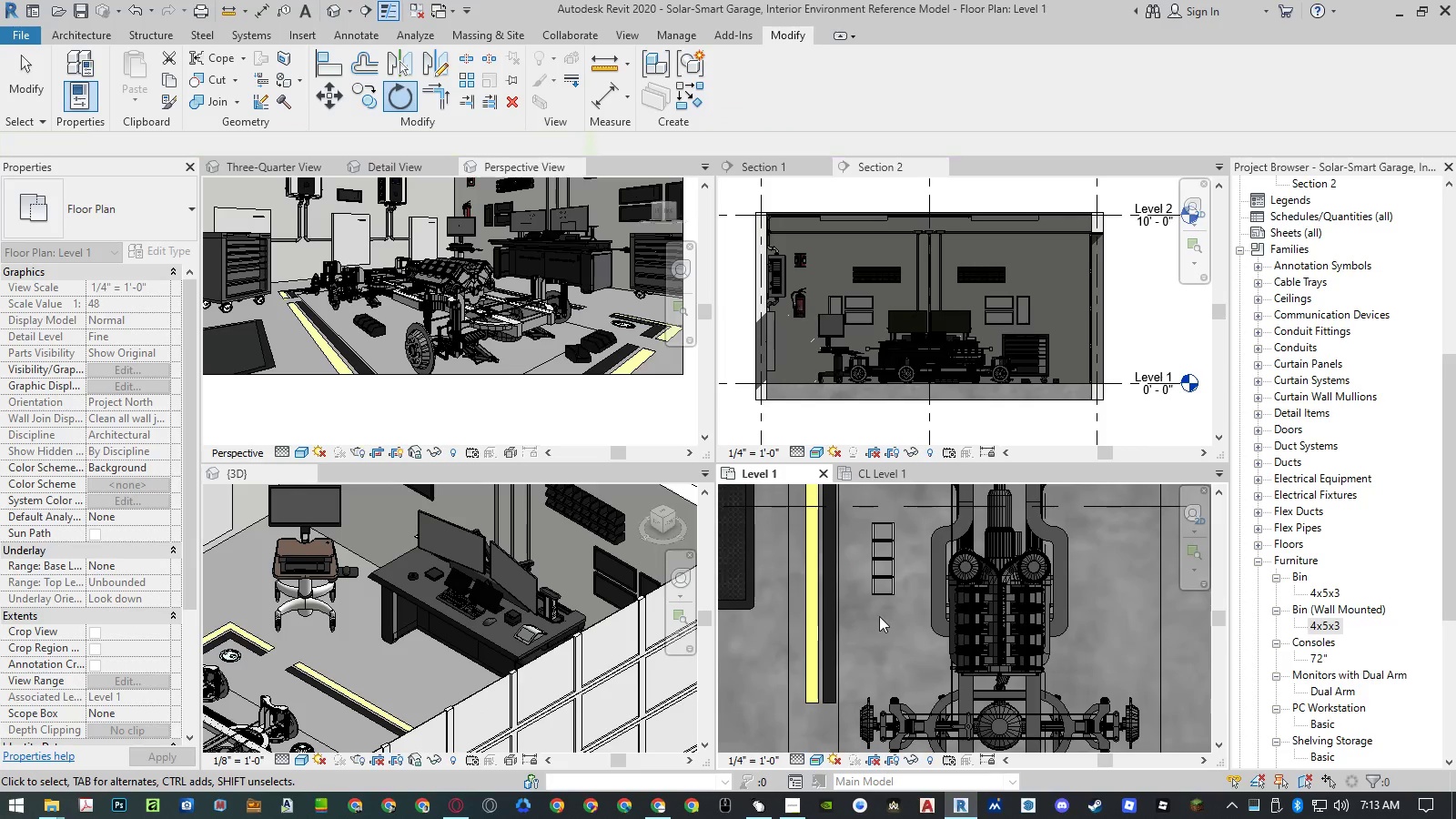 
key(Control+ControlLeft)
 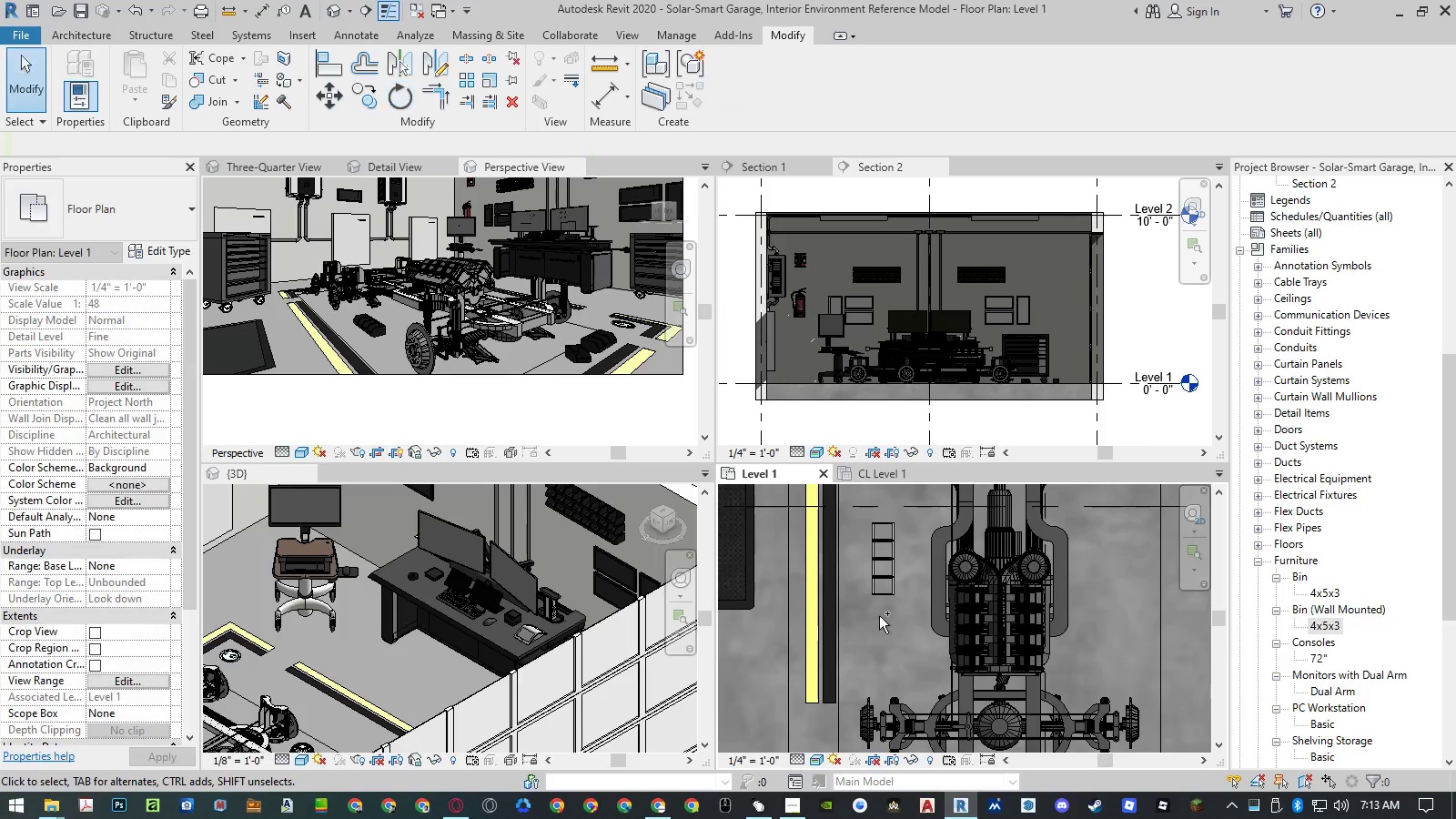 
key(Control+Z)
 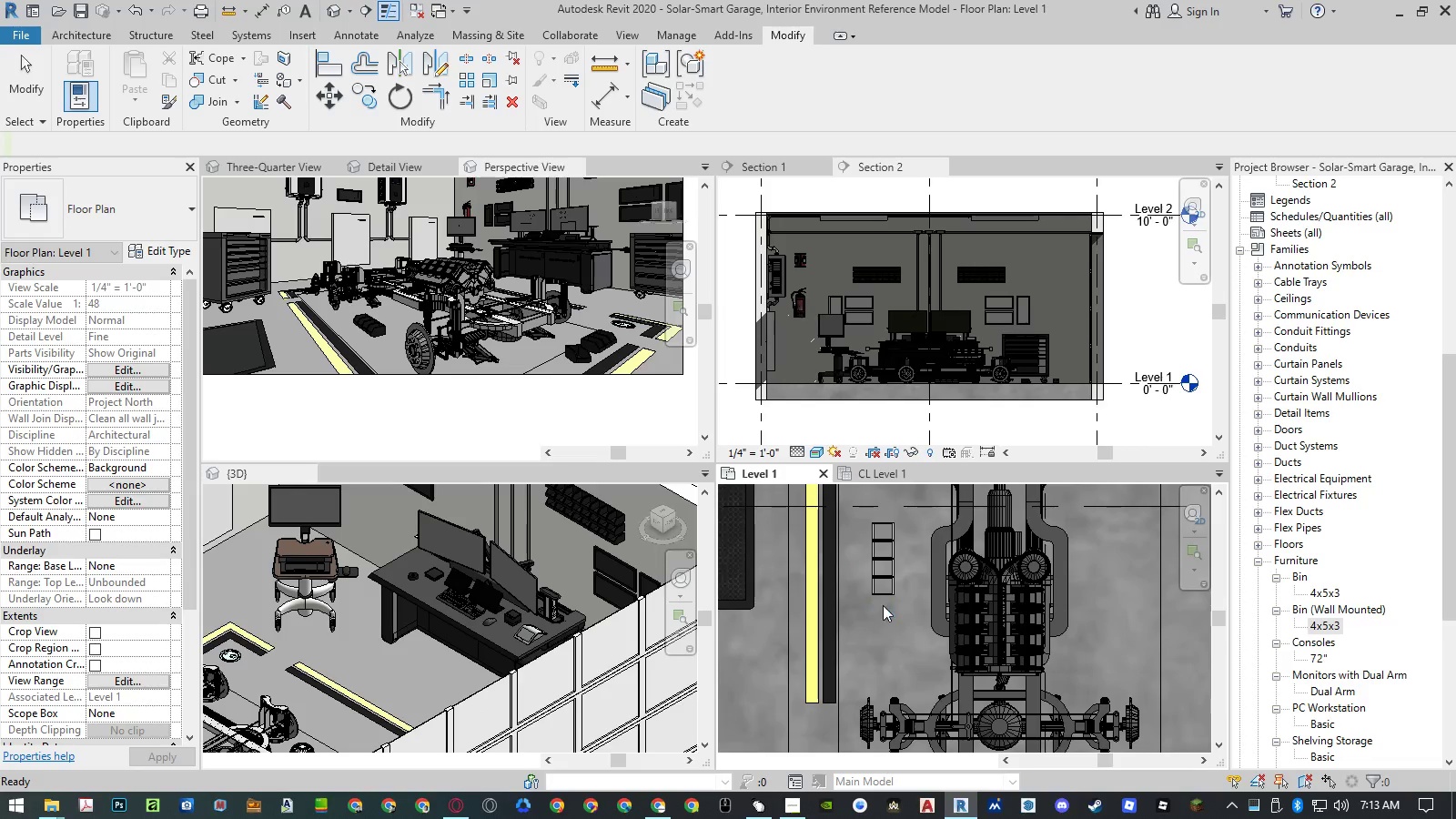 
key(Control+Z)
 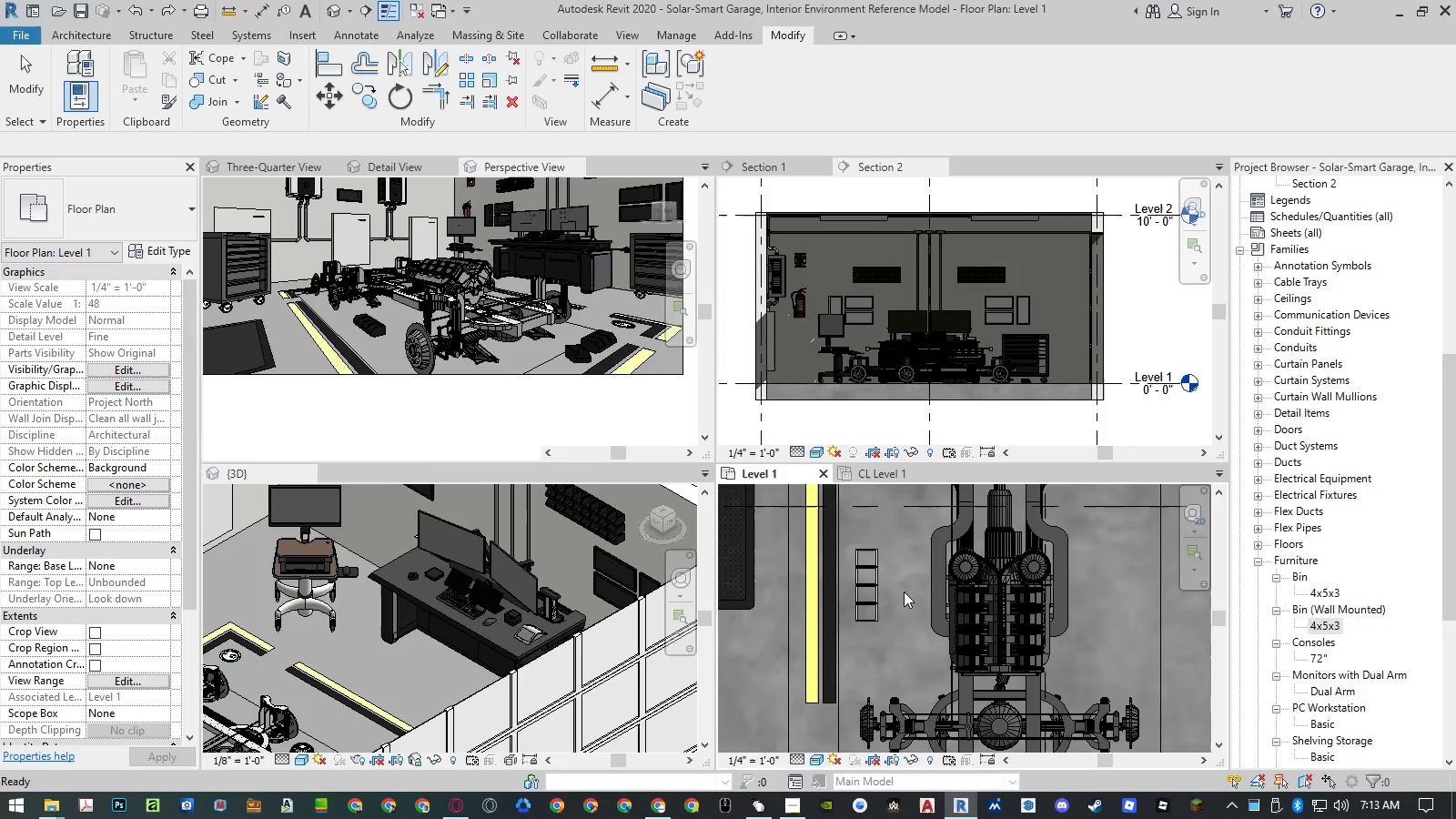 
key(Control+Y)
 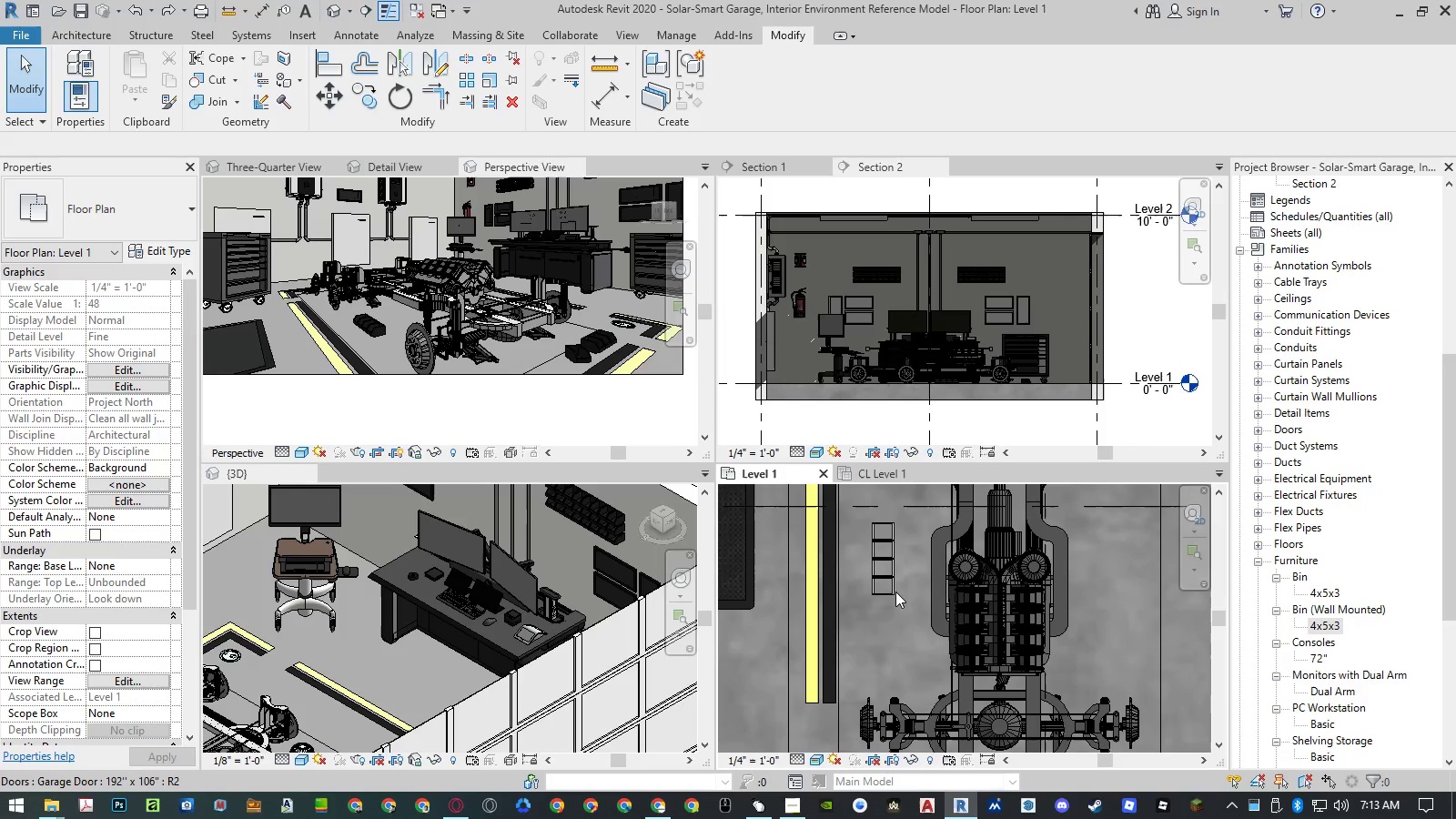 
left_click([885, 596])
 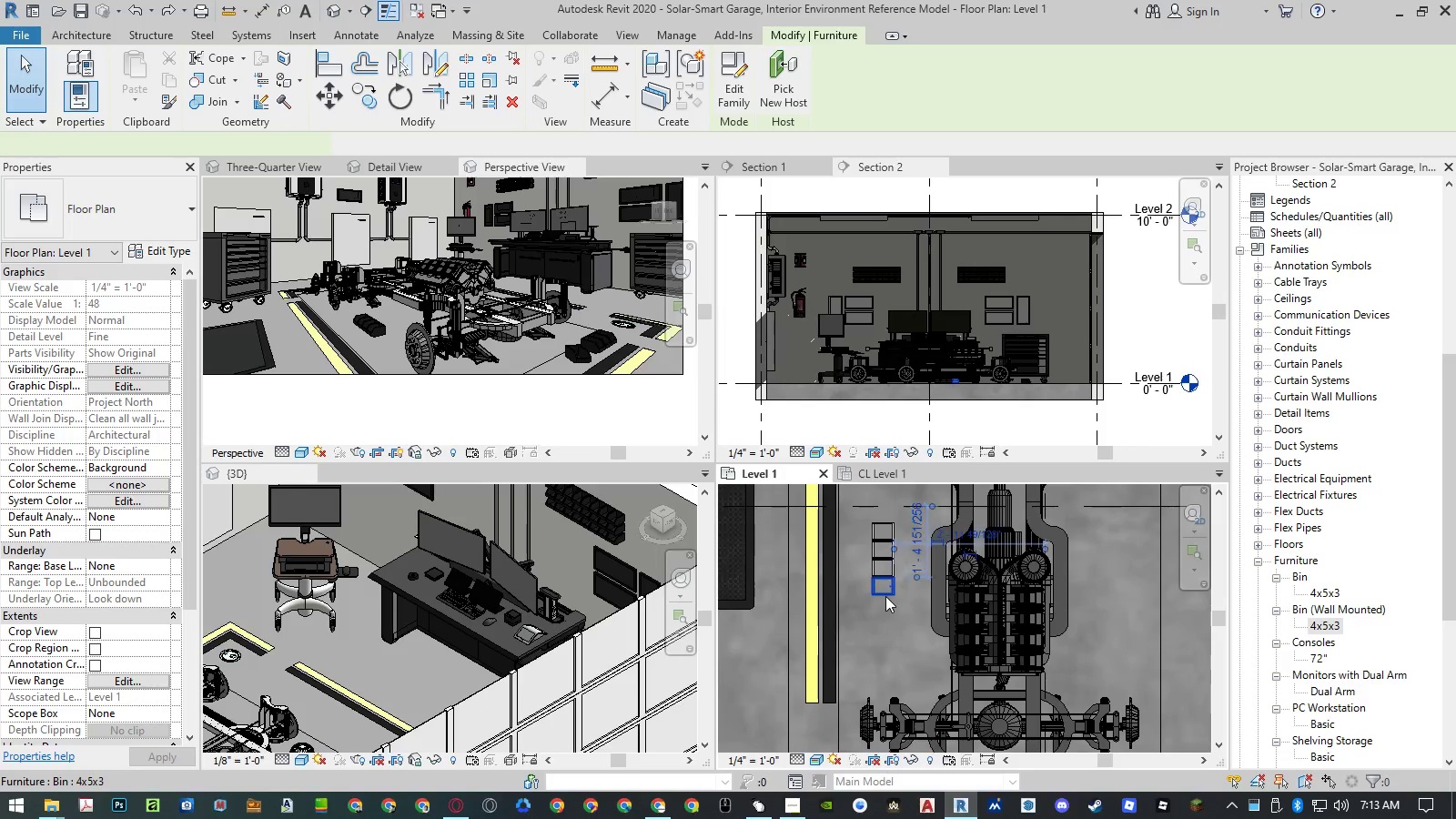 
type(co )
 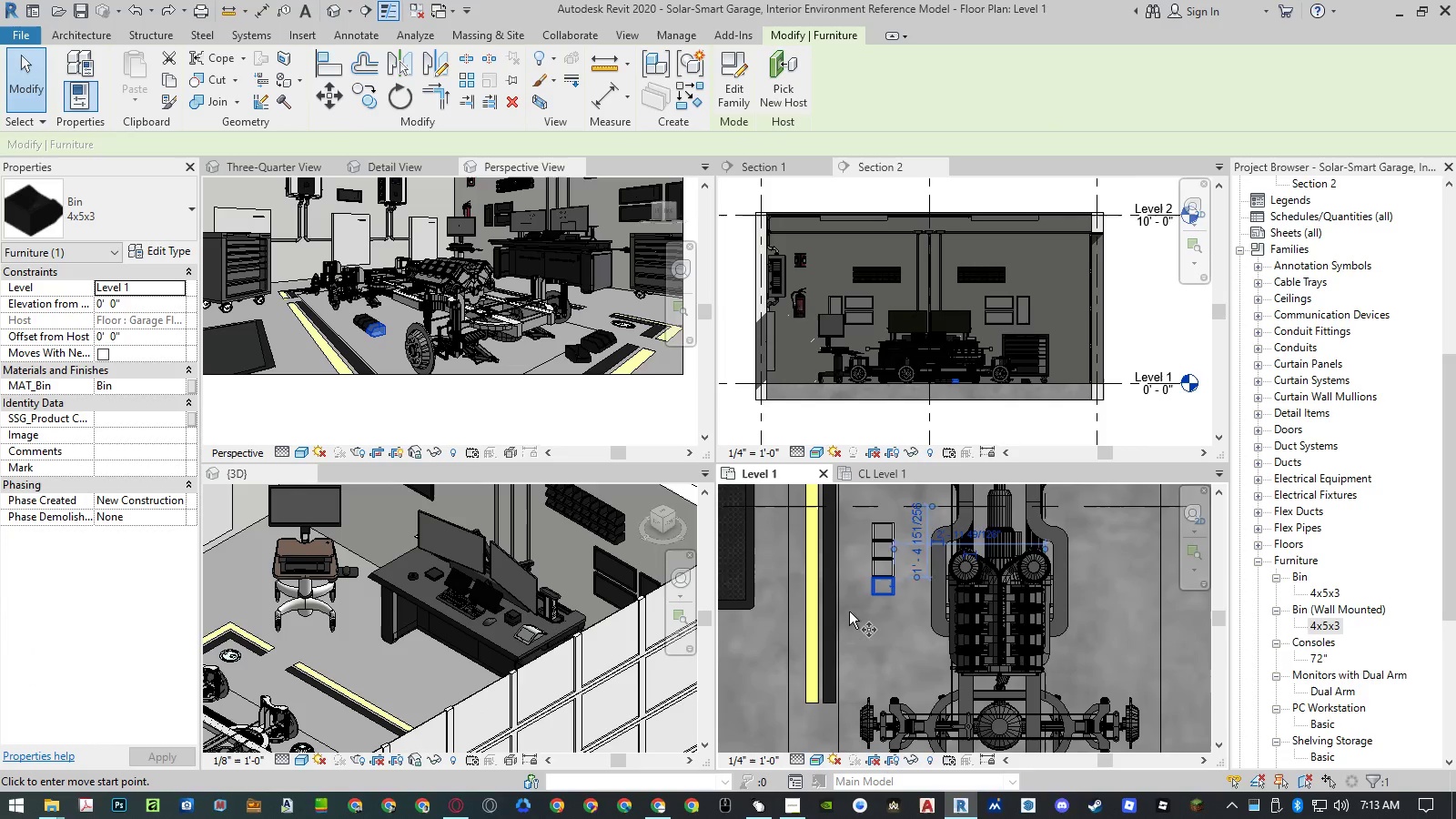 
left_click([849, 612])
 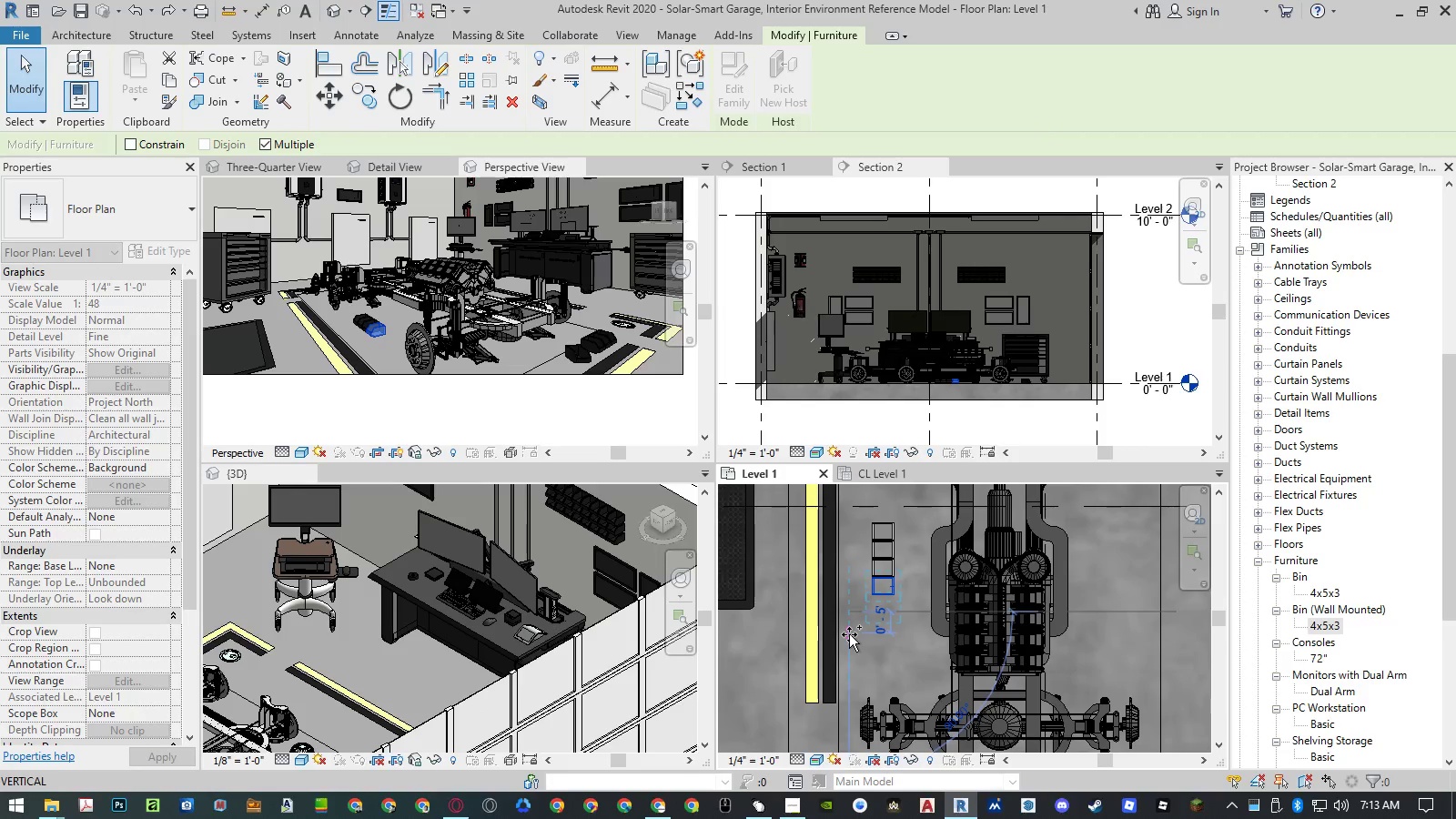 
key(NumpadDecimal)
 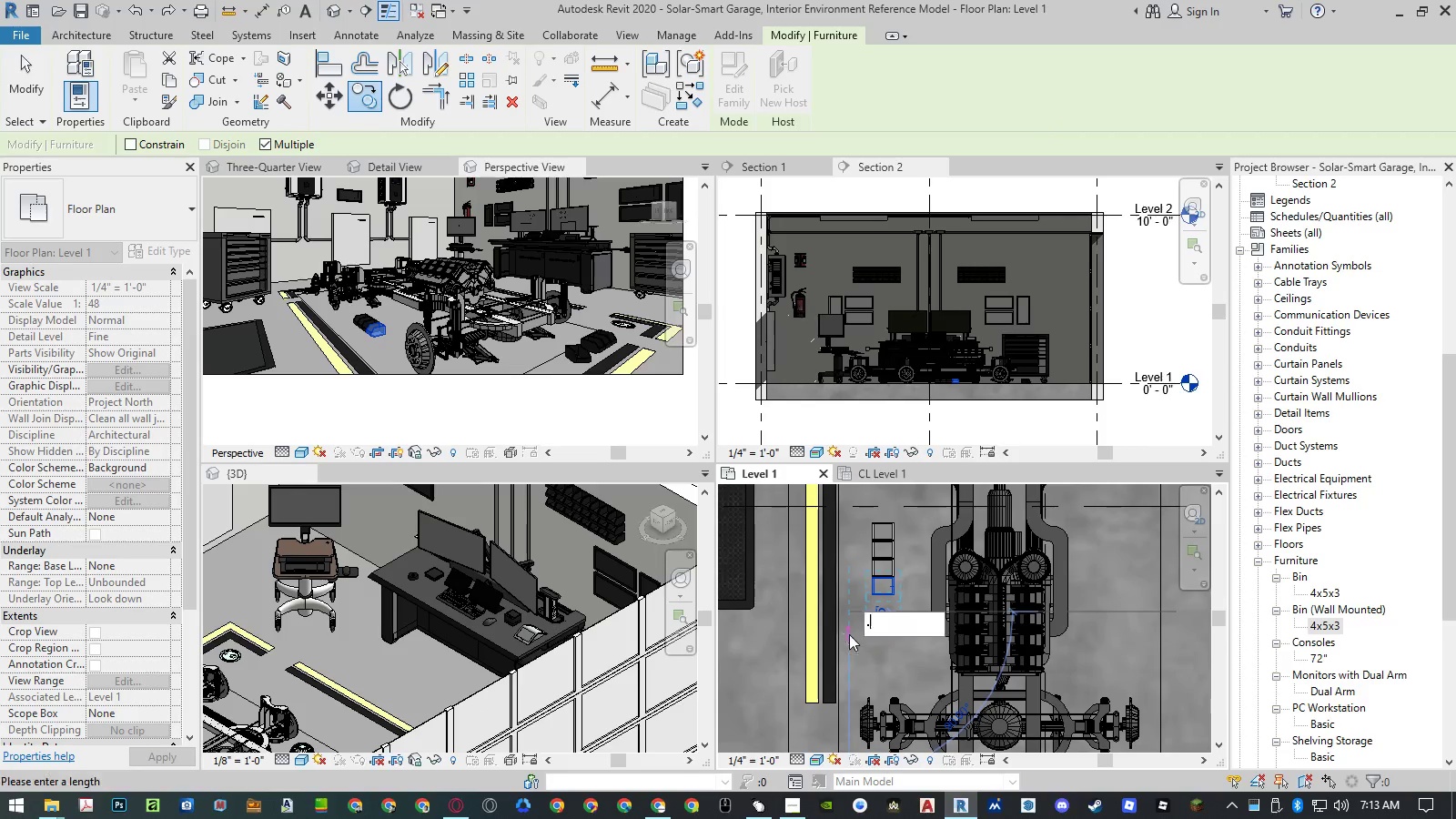 
key(Numpad5)
 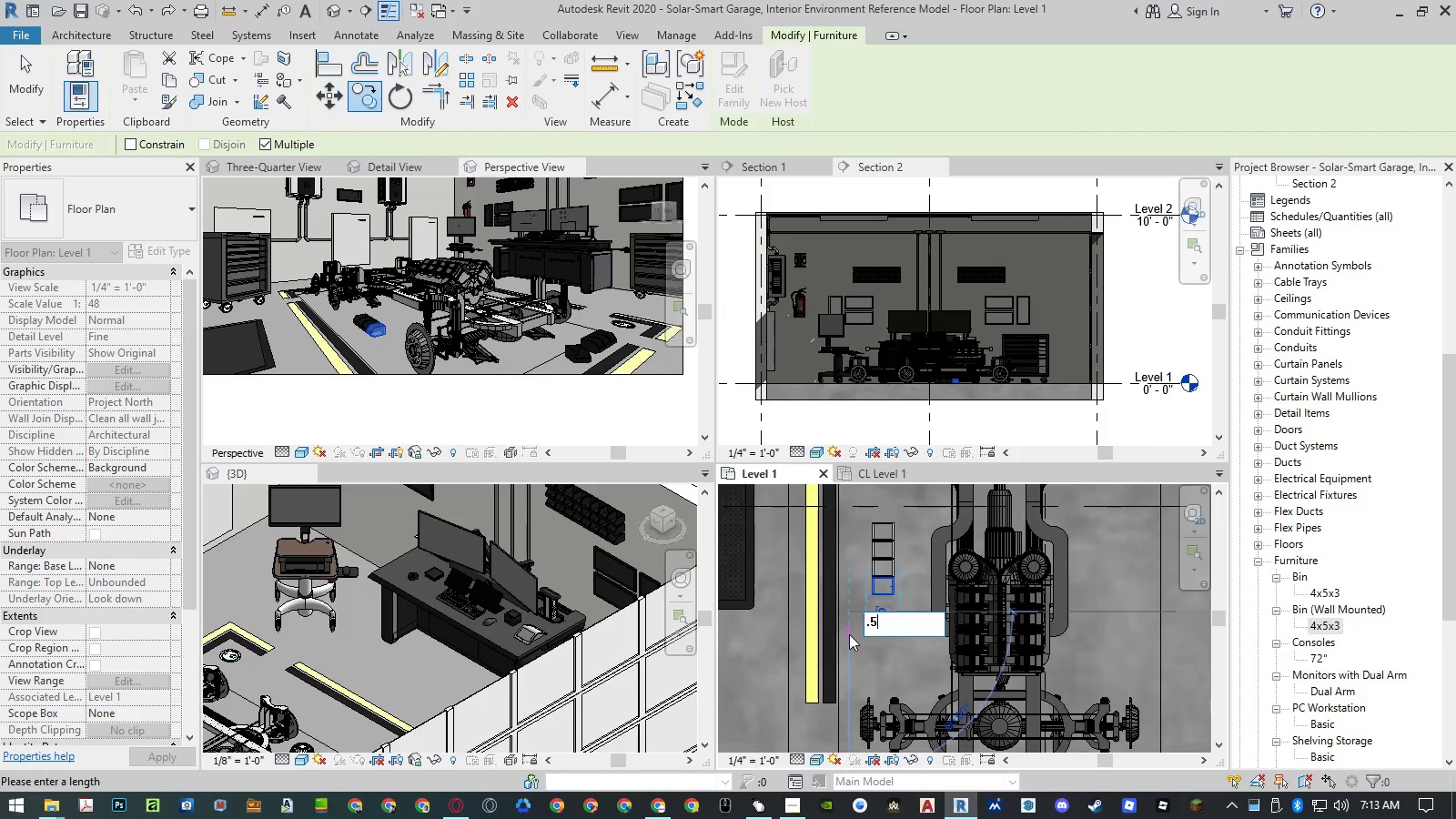 
key(NumpadEnter)
 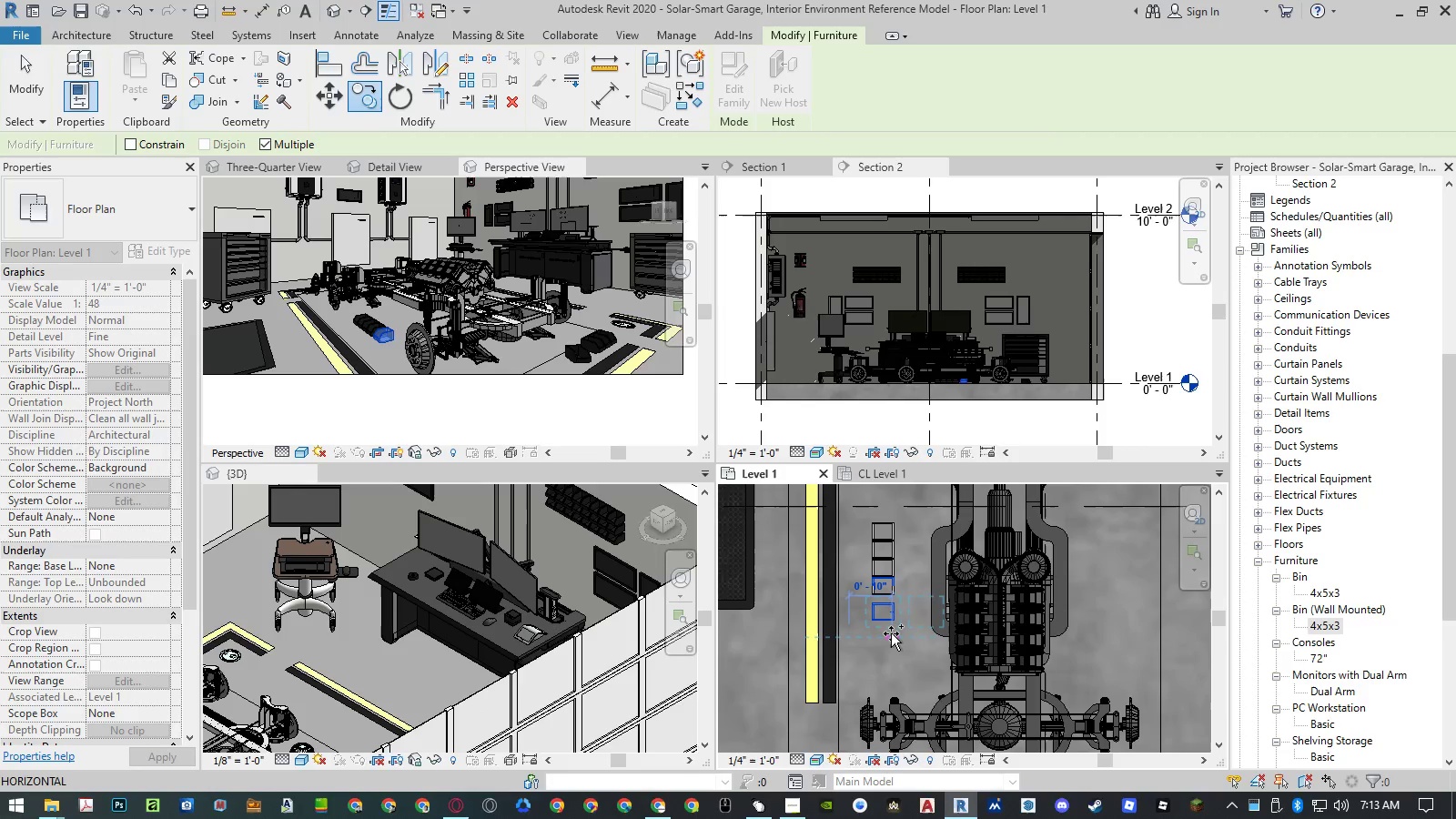 
type(ro)
 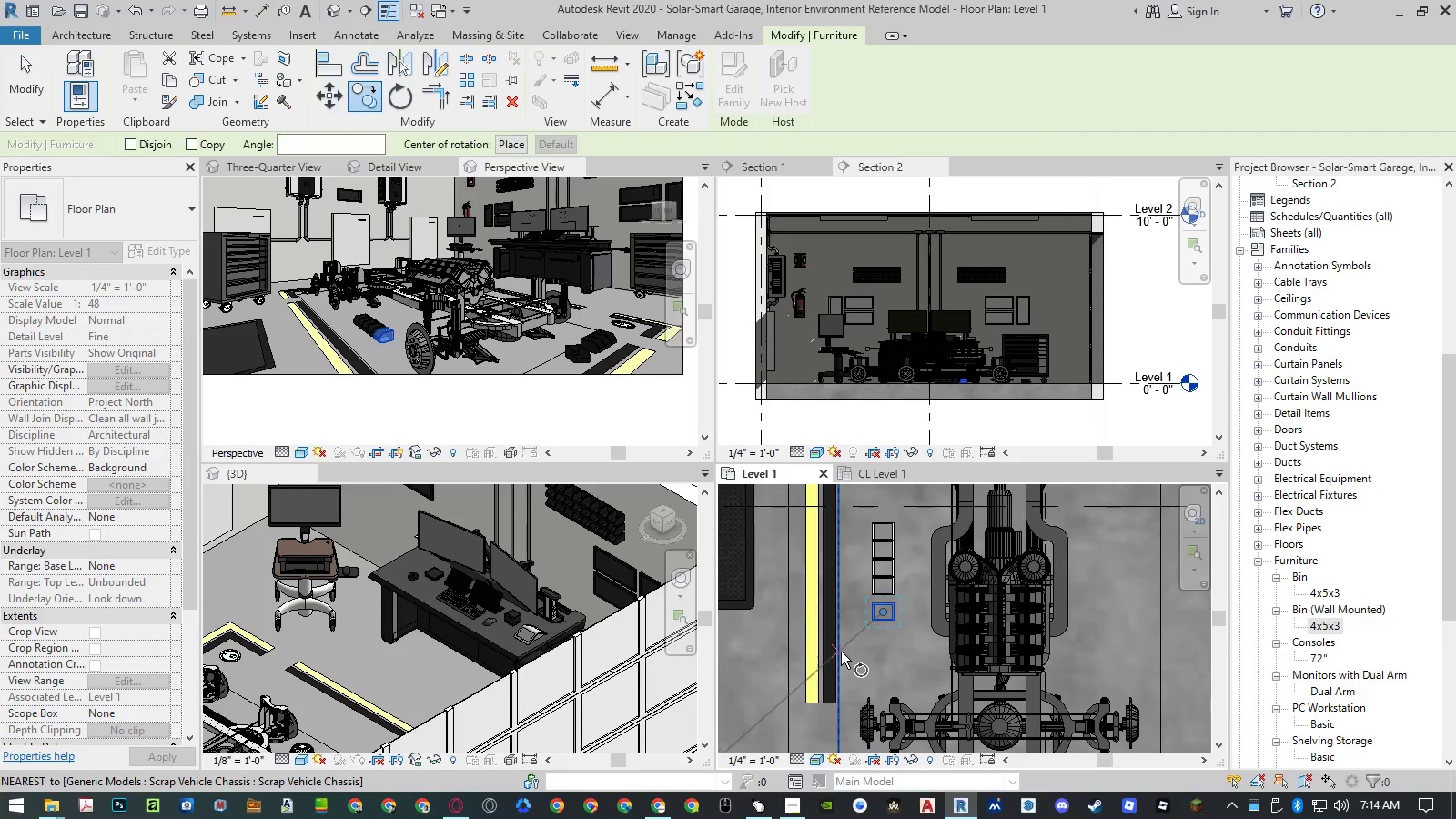 
left_click([842, 652])
 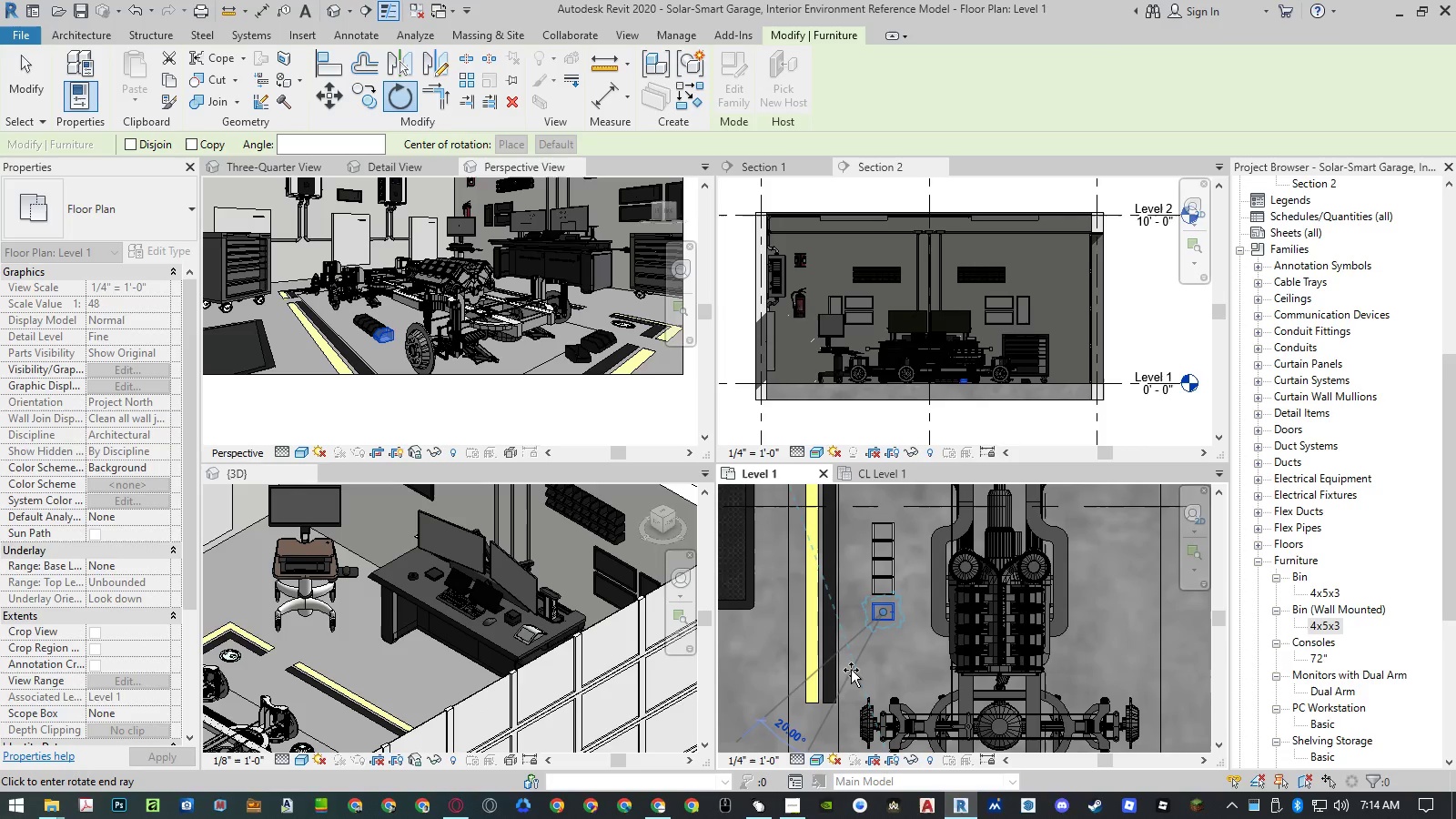 
key(Numpad3)
 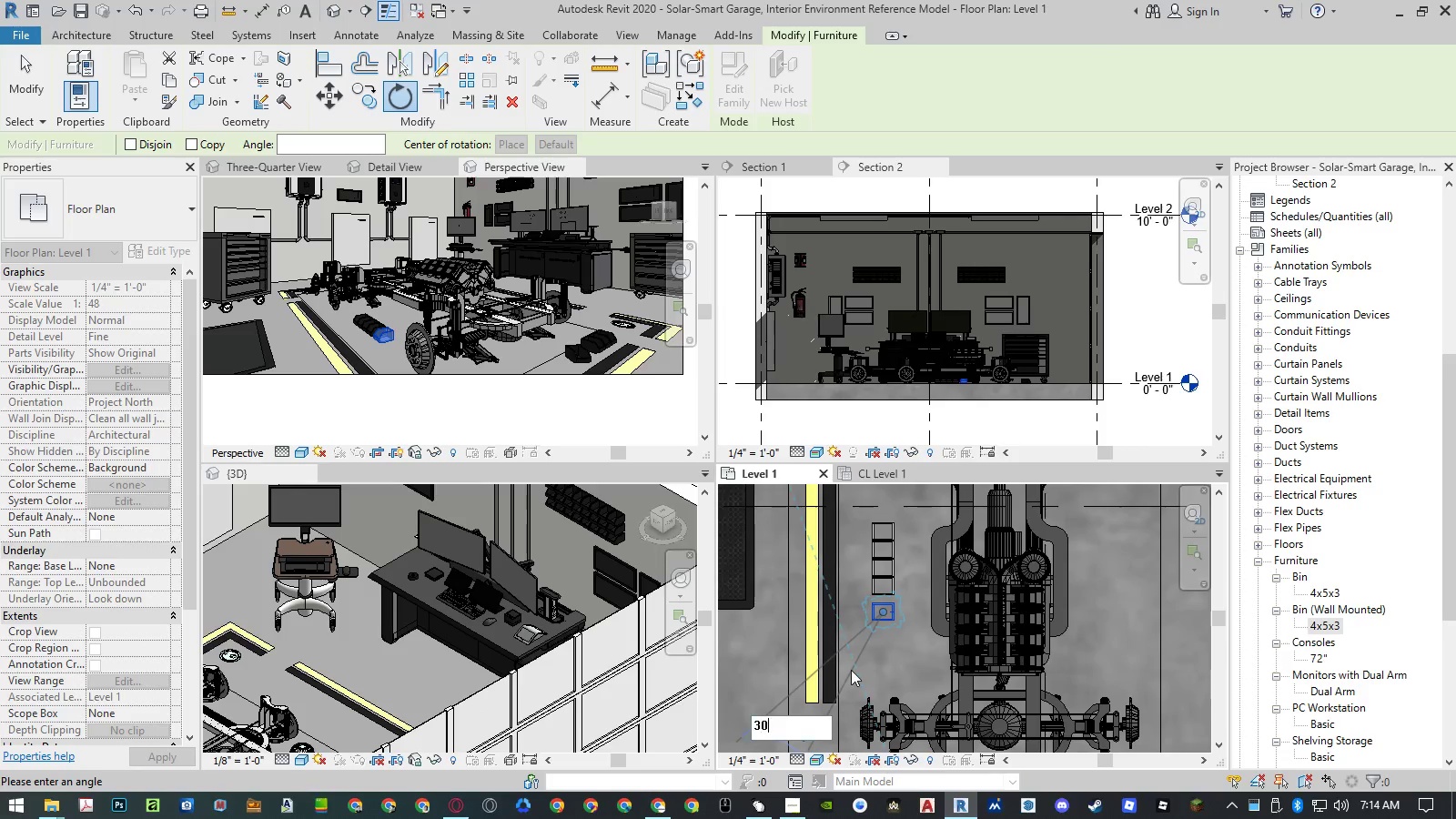 
key(Numpad0)
 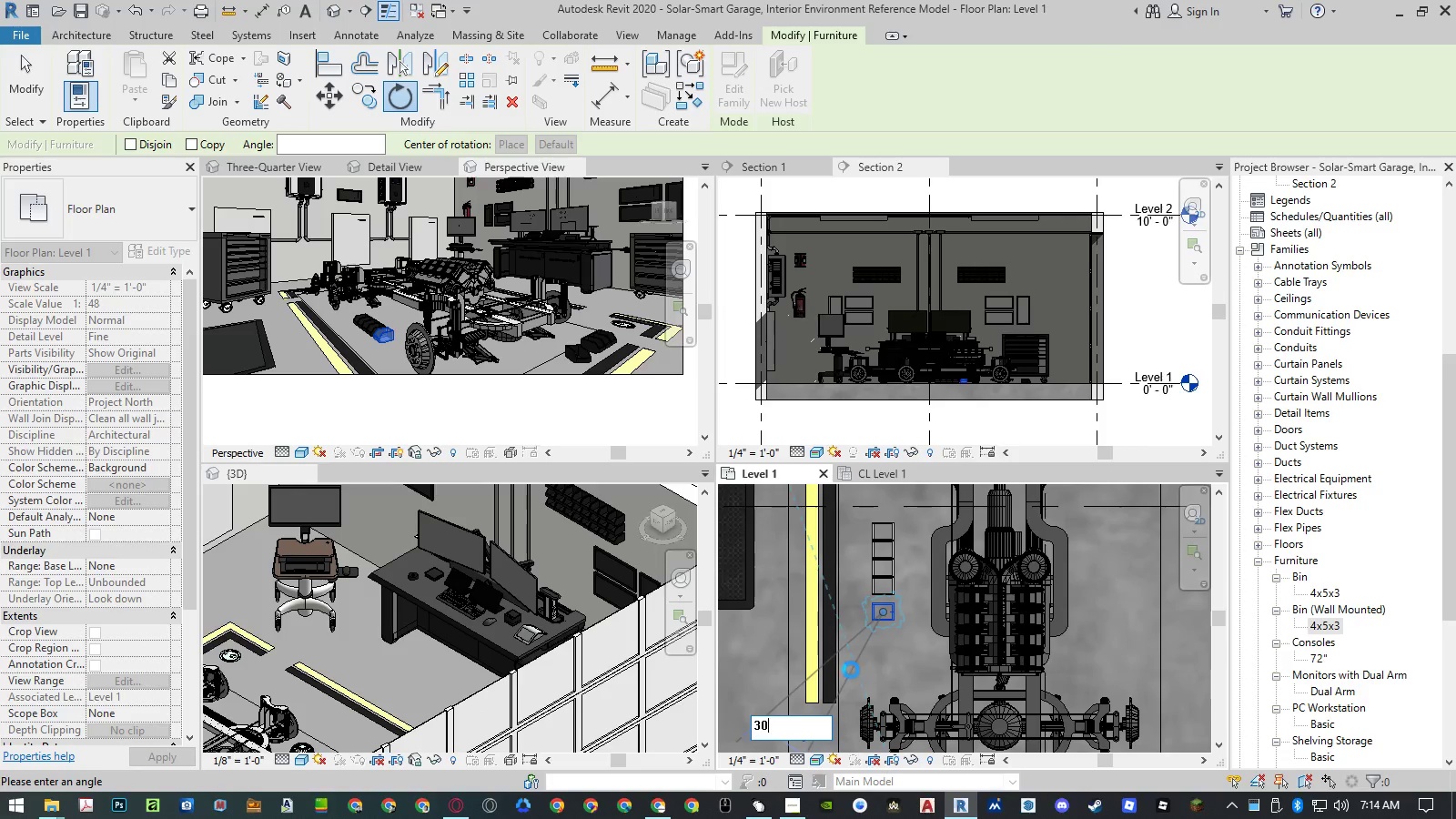 
key(NumpadEnter)
 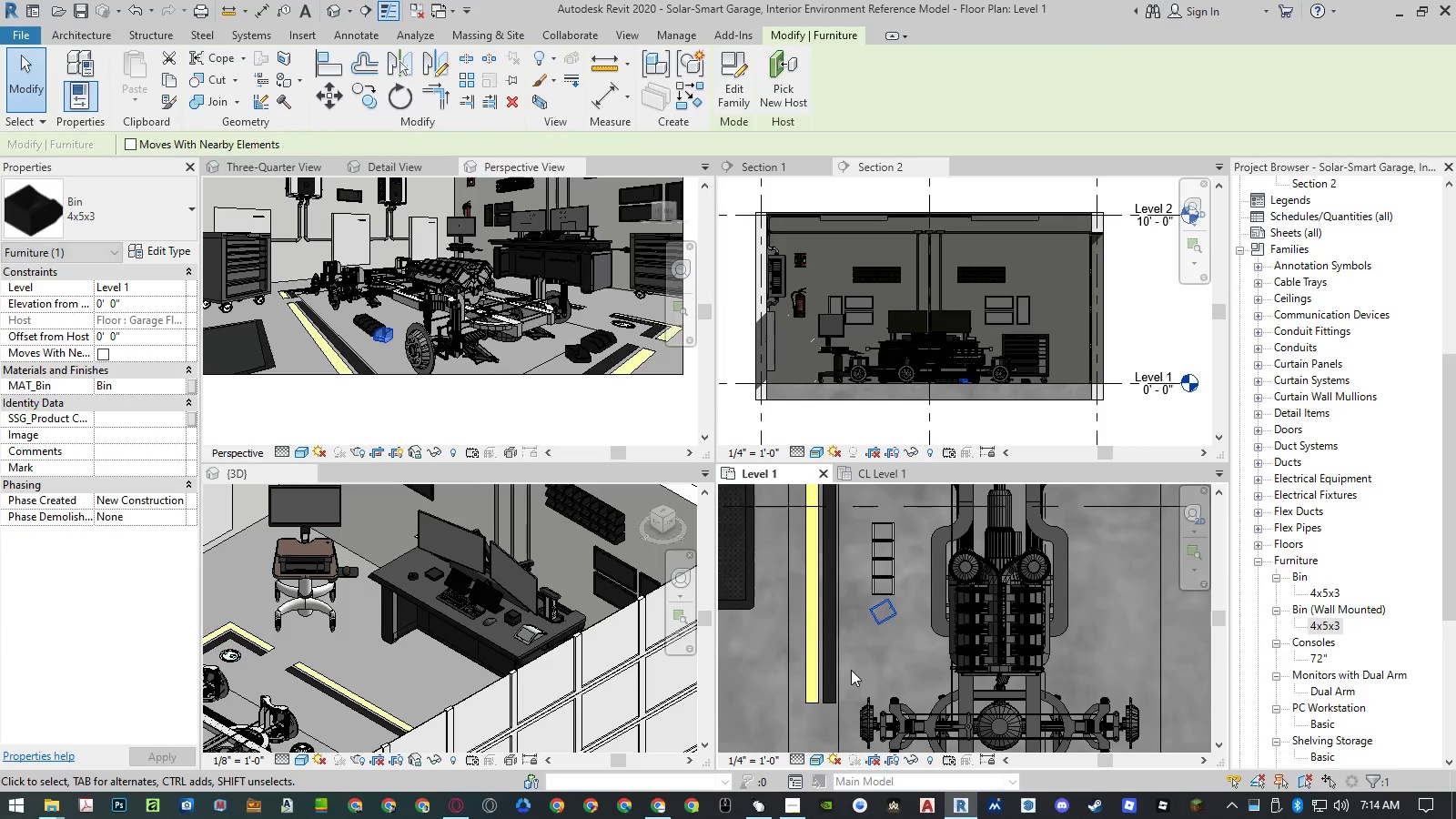 
key(Escape)
 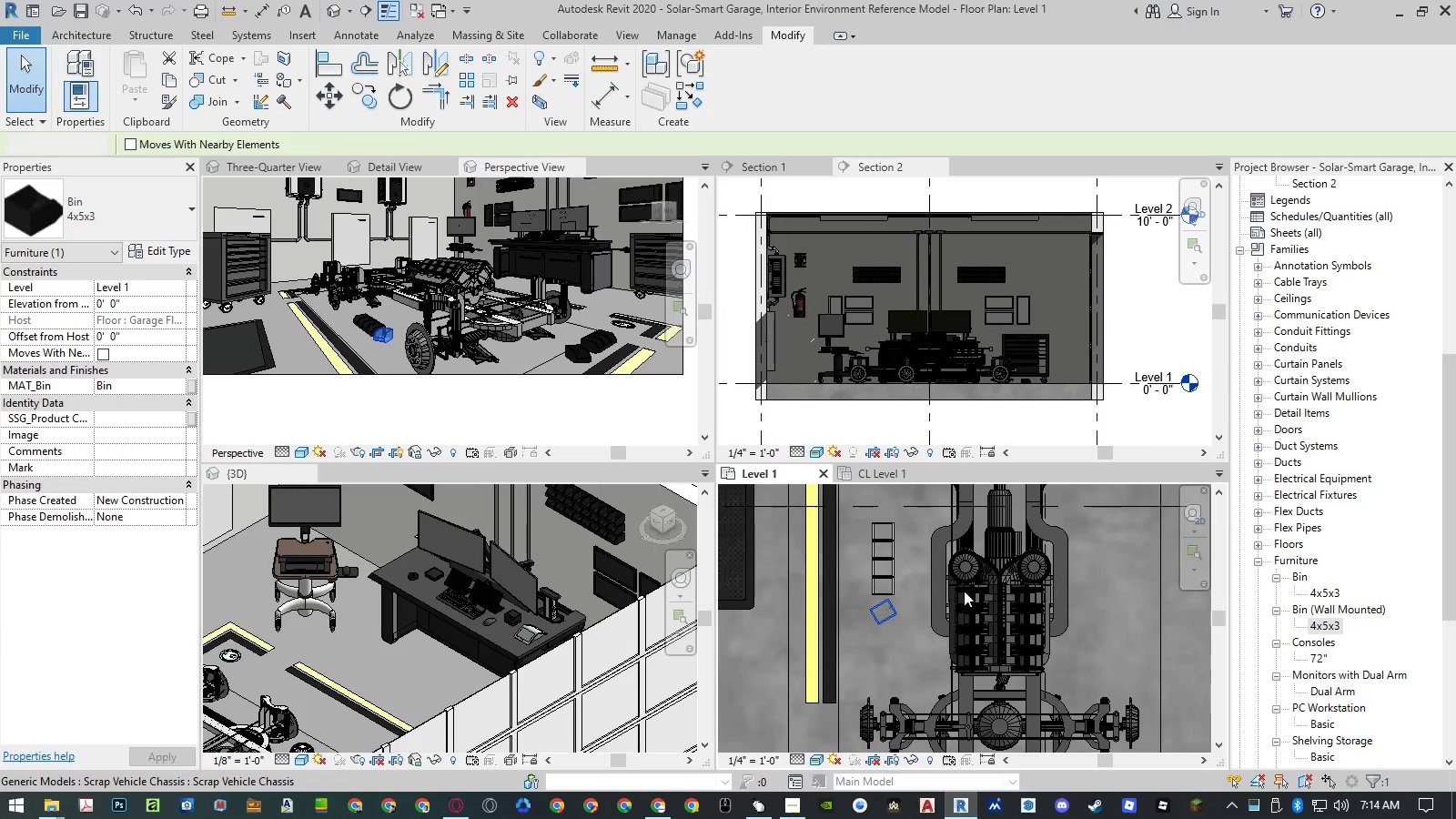 
scroll: coordinate [965, 581], scroll_direction: down, amount: 6.0
 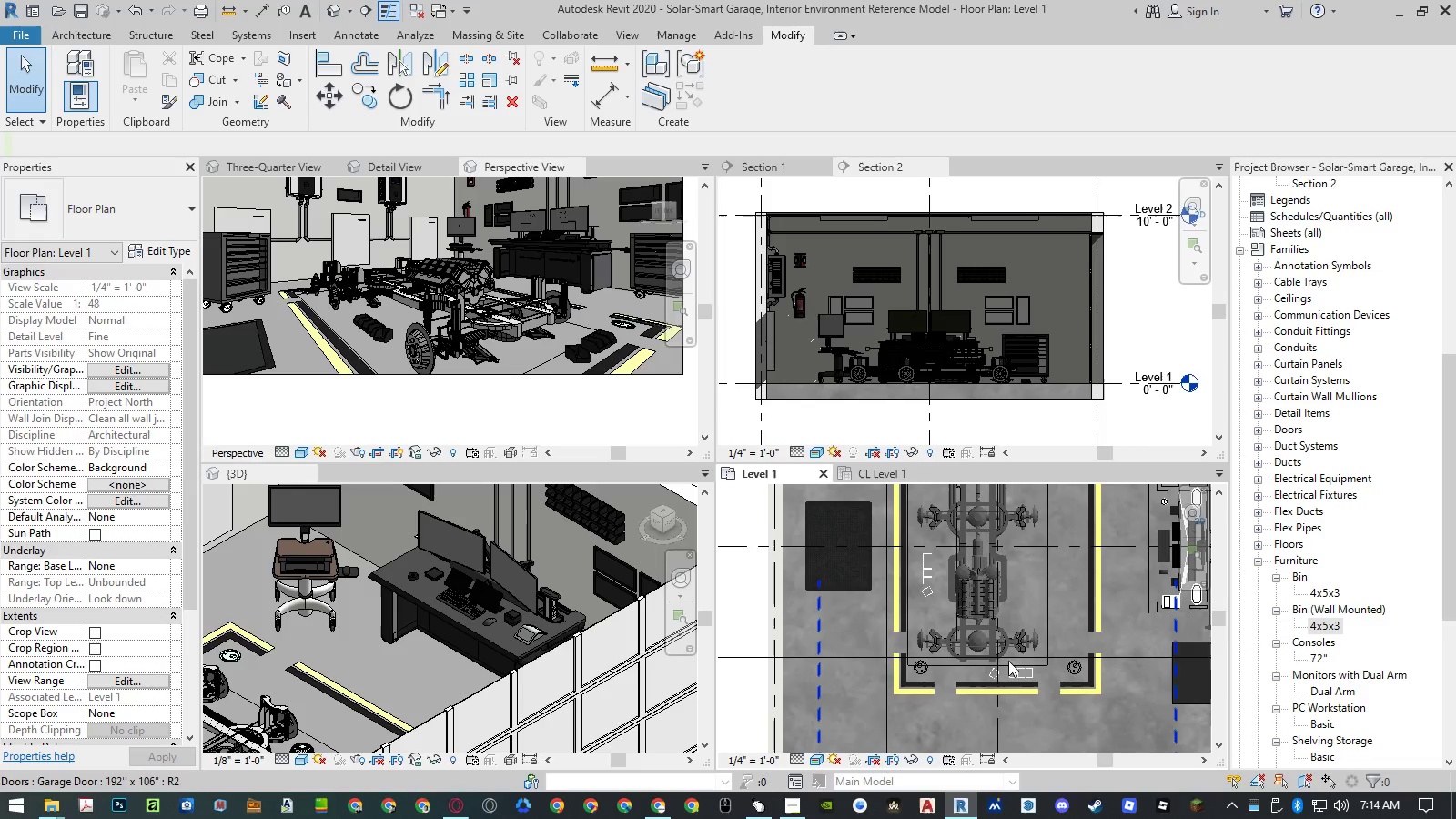 
scroll: coordinate [1001, 672], scroll_direction: up, amount: 8.0
 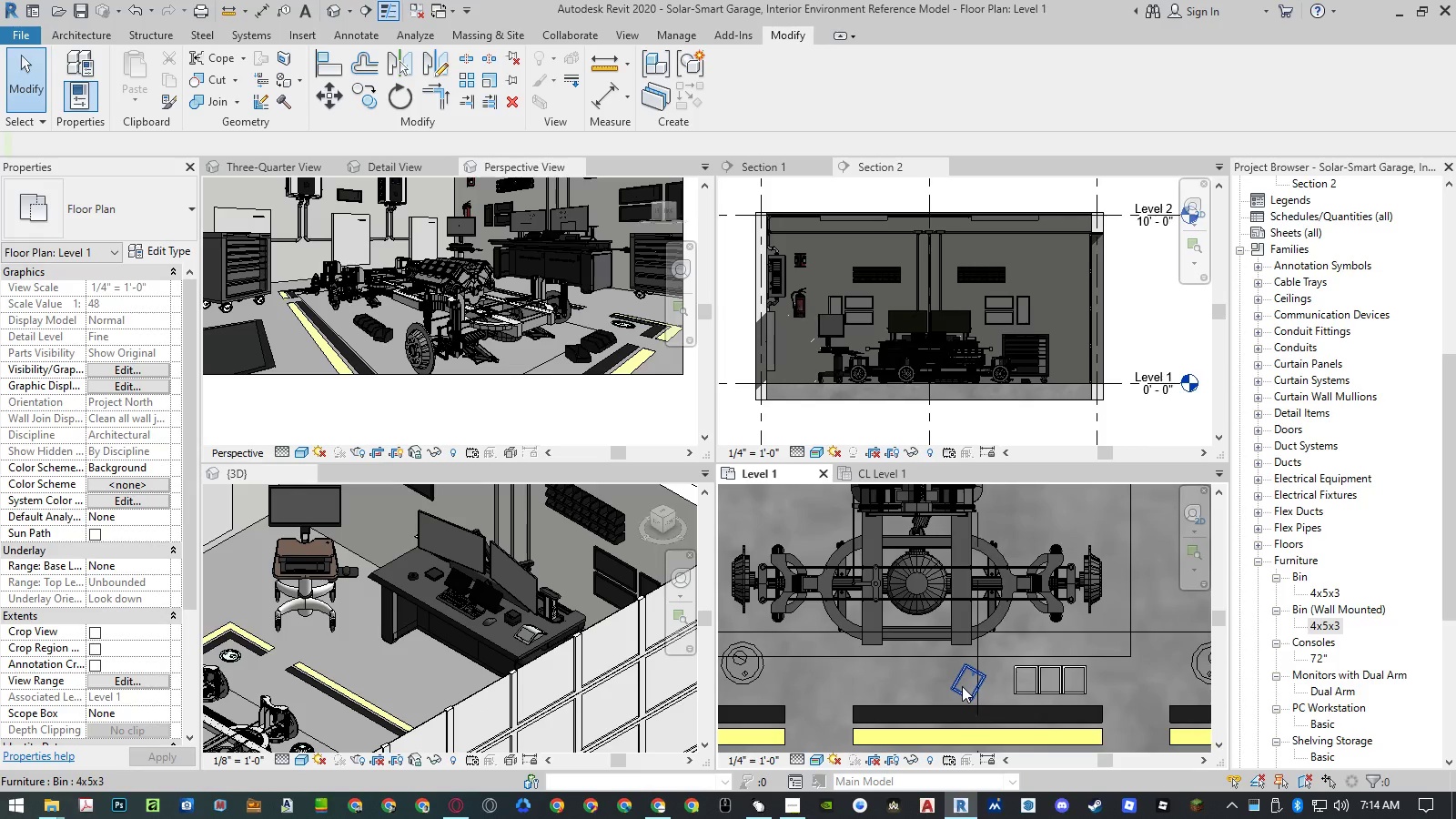 
left_click([962, 686])
 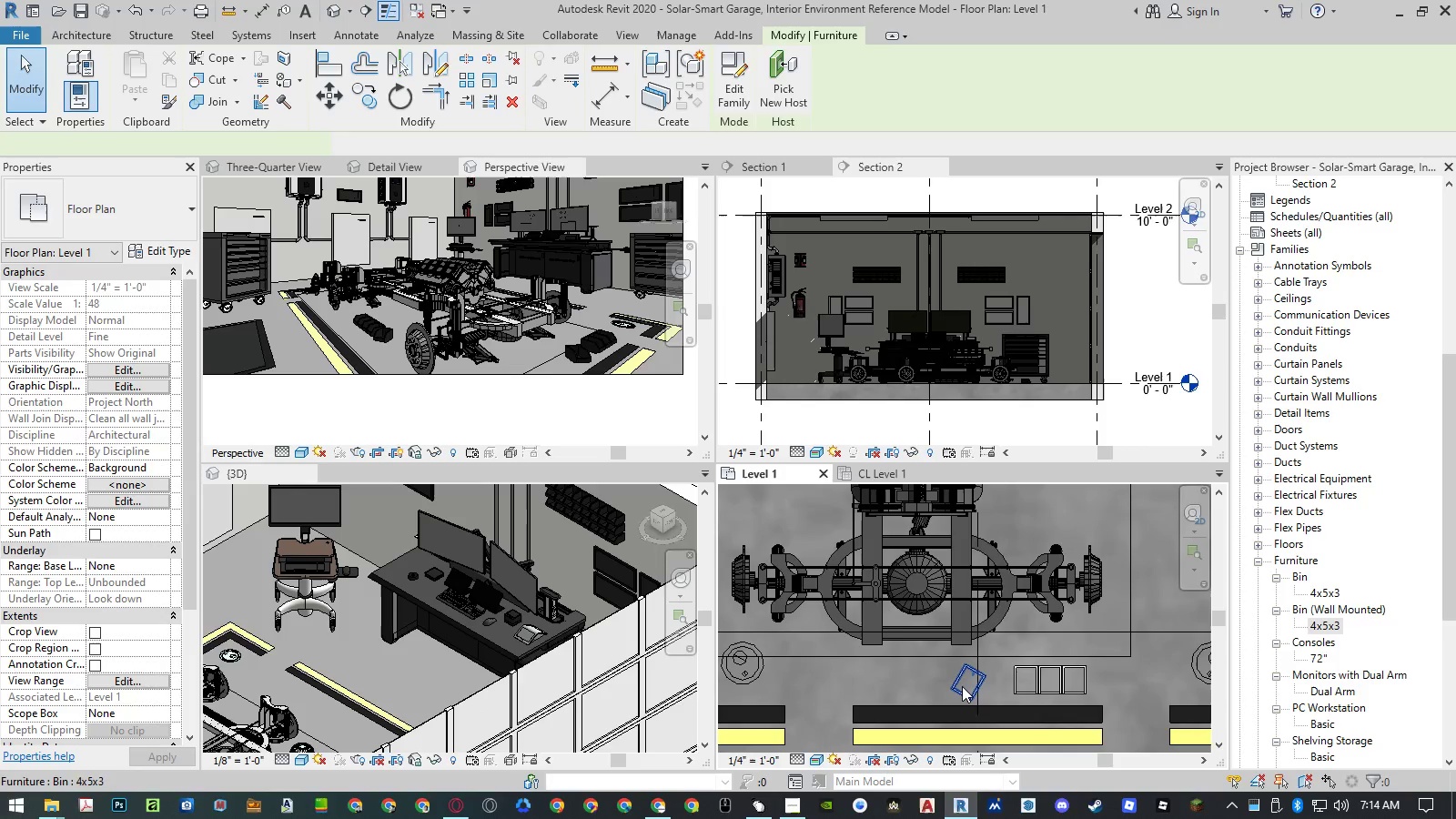 
key(Delete)
 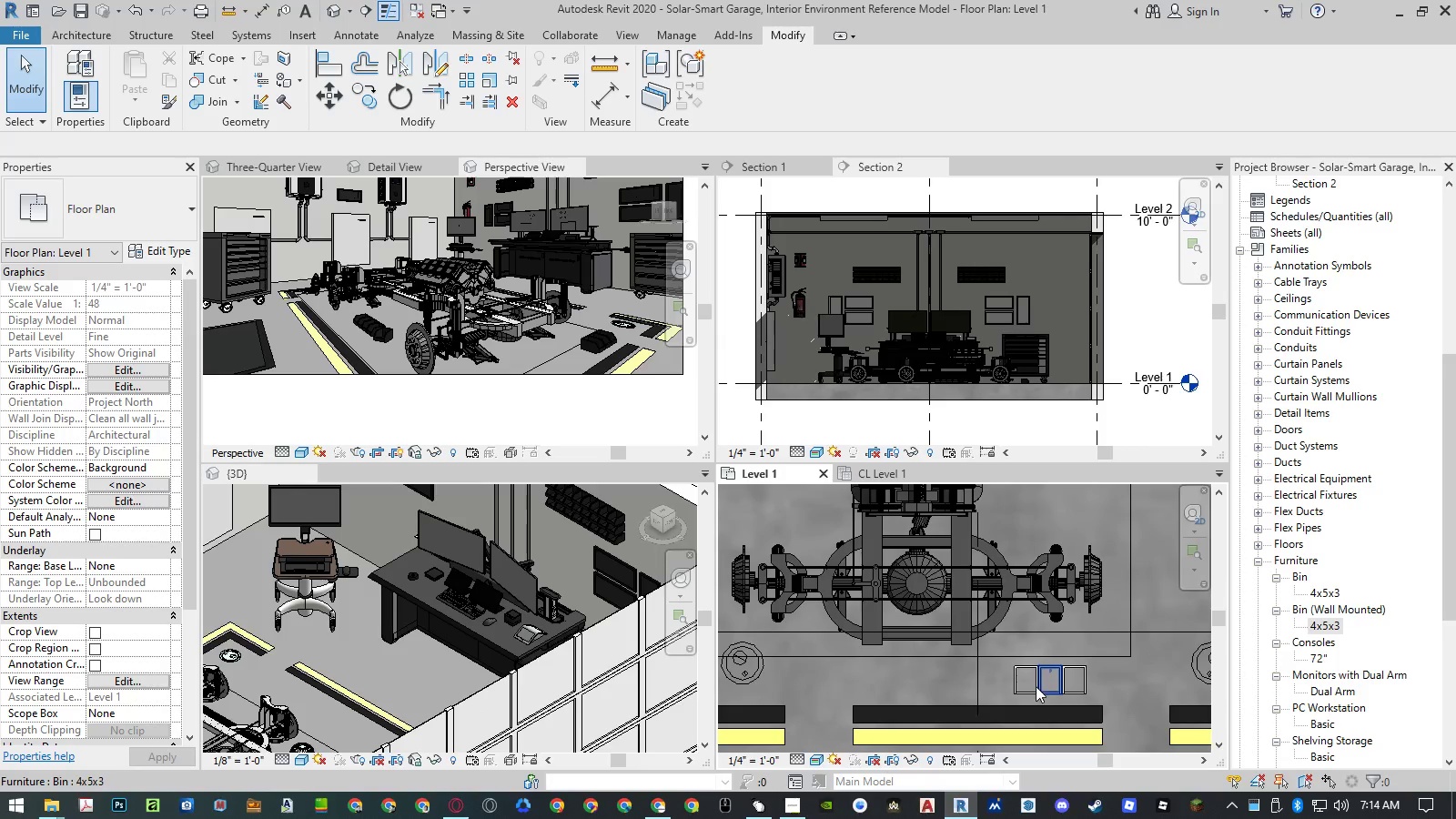 
left_click_drag(start_coordinate=[1007, 699], to_coordinate=[1104, 662])
 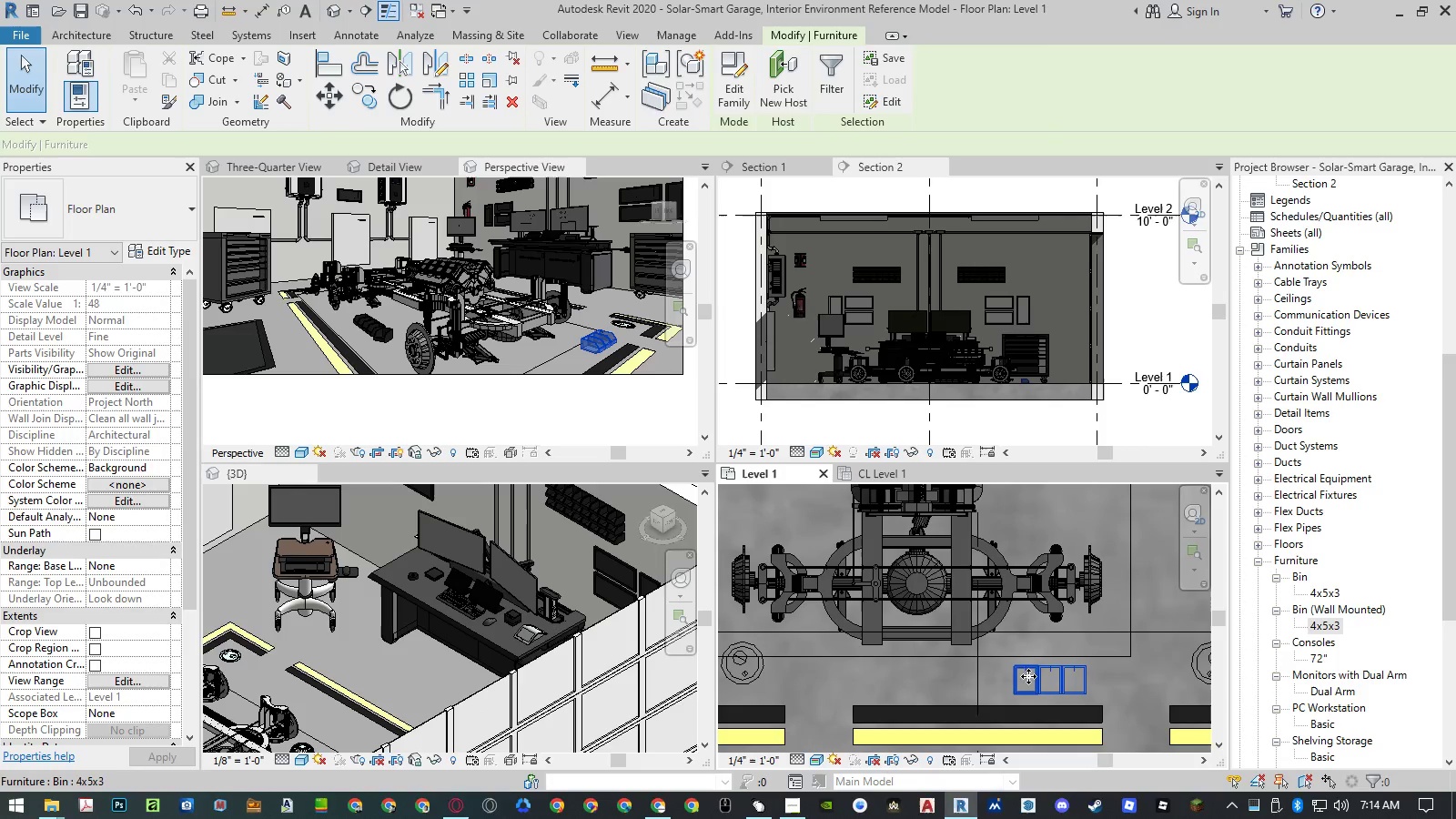 
scroll: coordinate [1029, 672], scroll_direction: up, amount: 3.0
 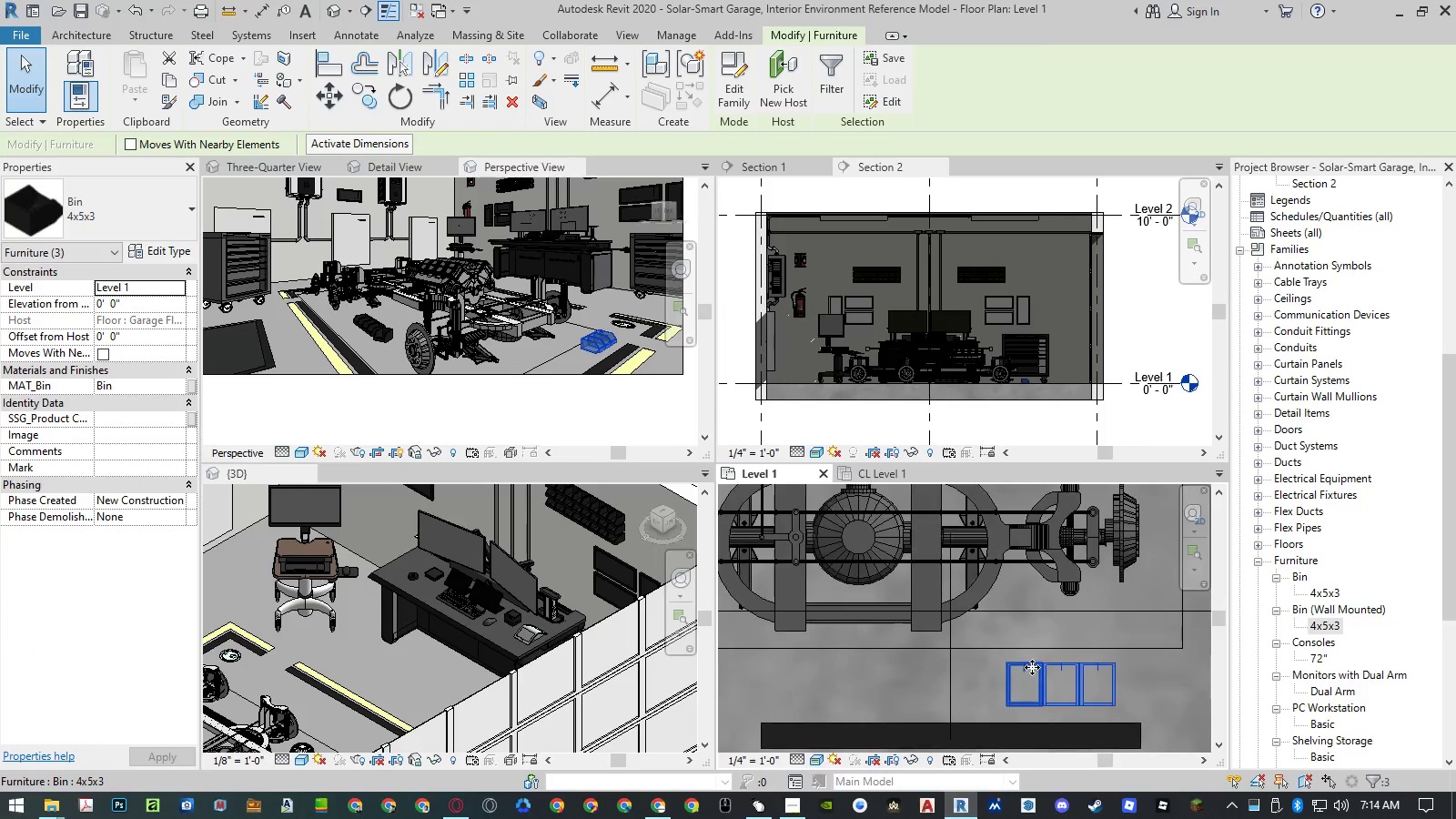 
left_click_drag(start_coordinate=[1032, 666], to_coordinate=[996, 669])
 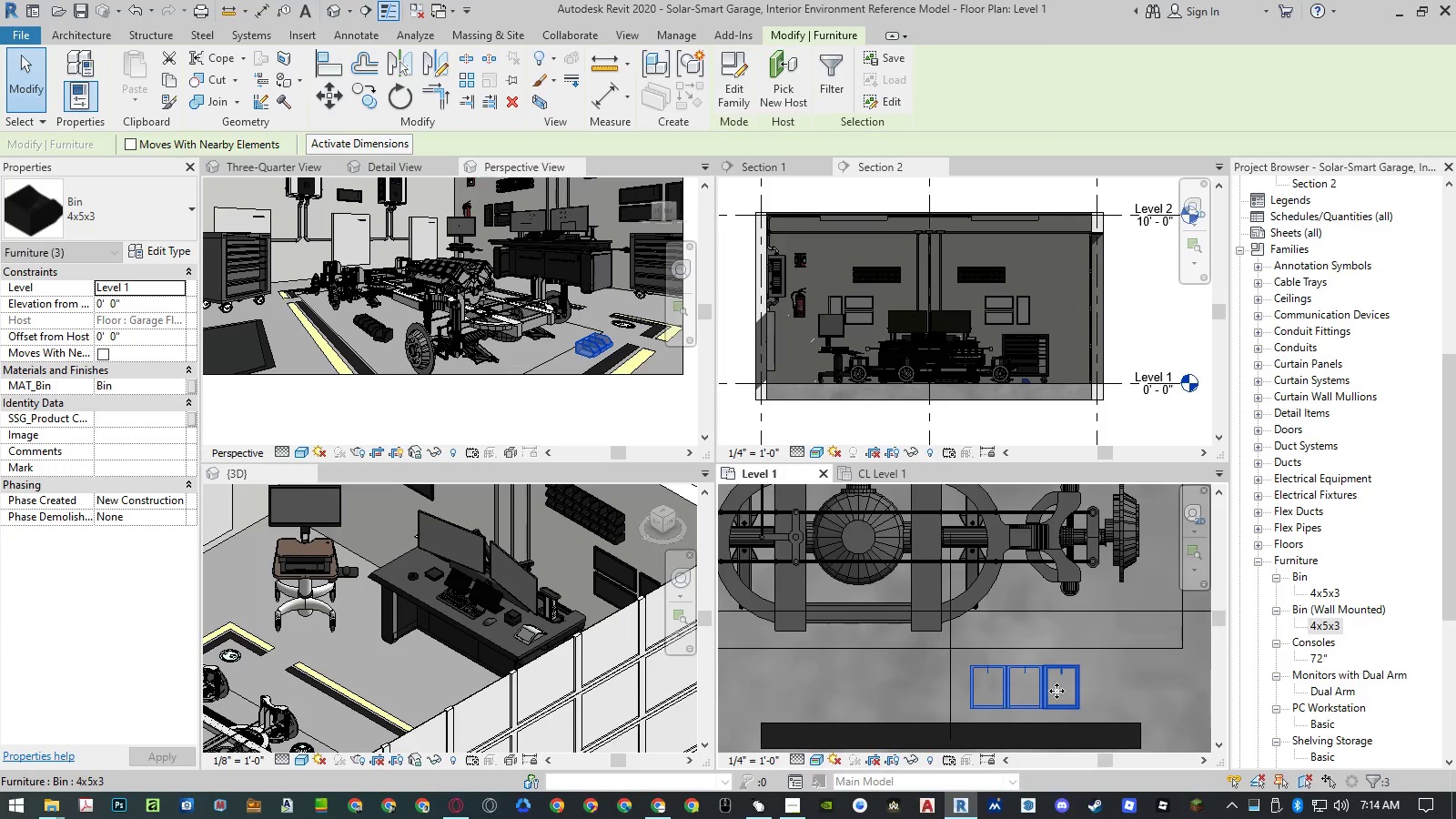 
key(Escape)
 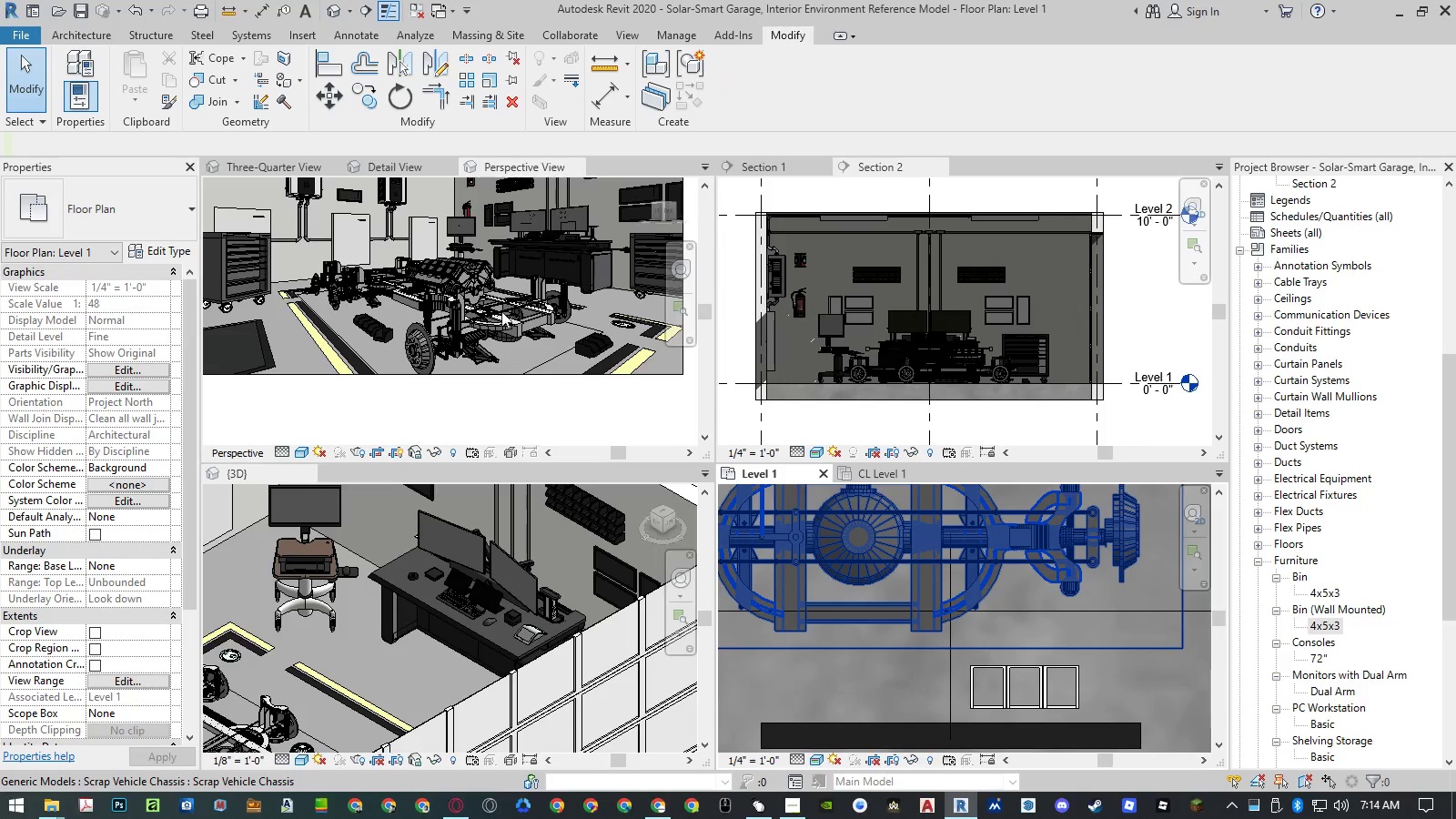 
scroll: coordinate [362, 325], scroll_direction: up, amount: 9.0
 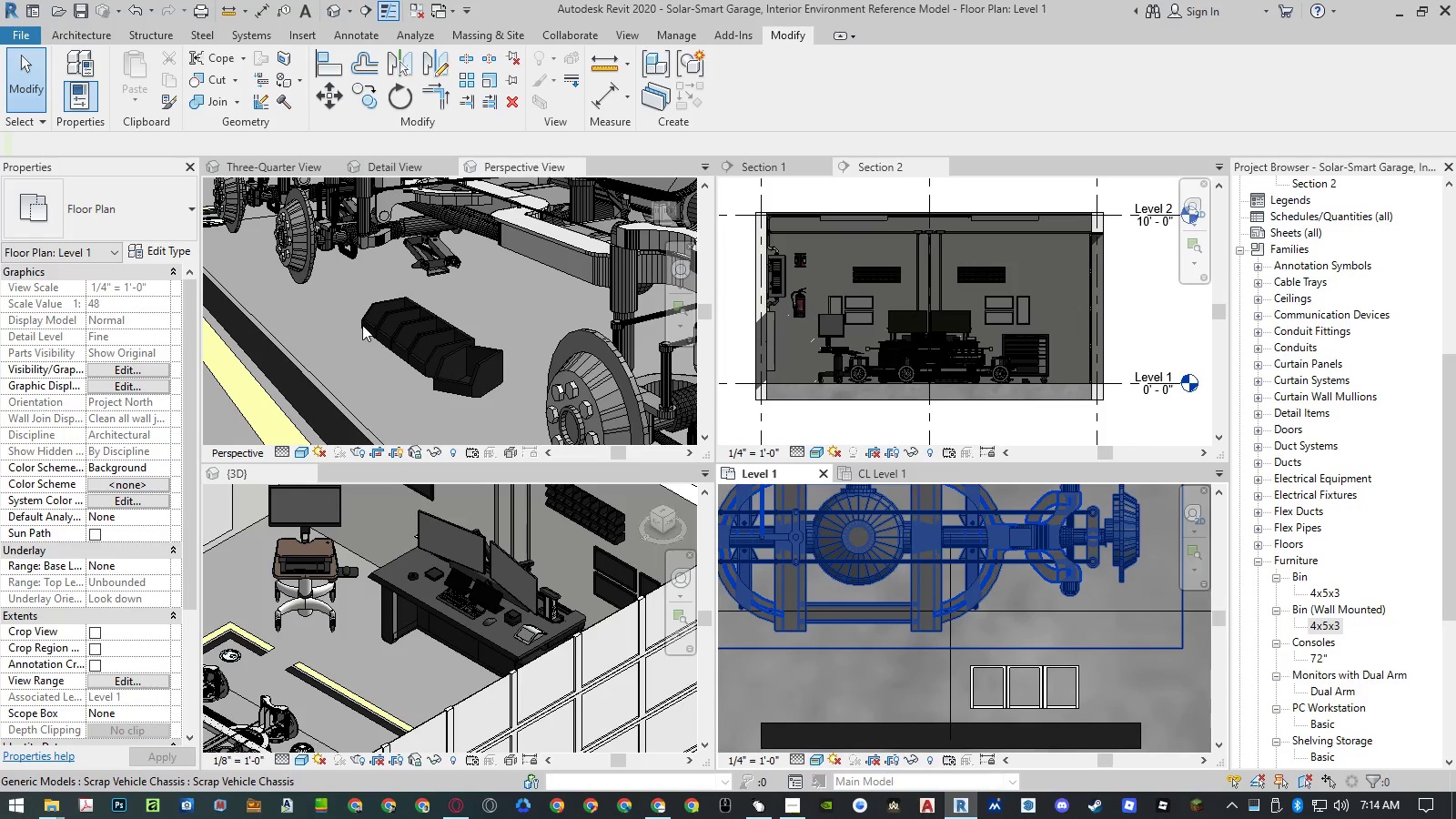 
scroll: coordinate [362, 325], scroll_direction: down, amount: 1.0
 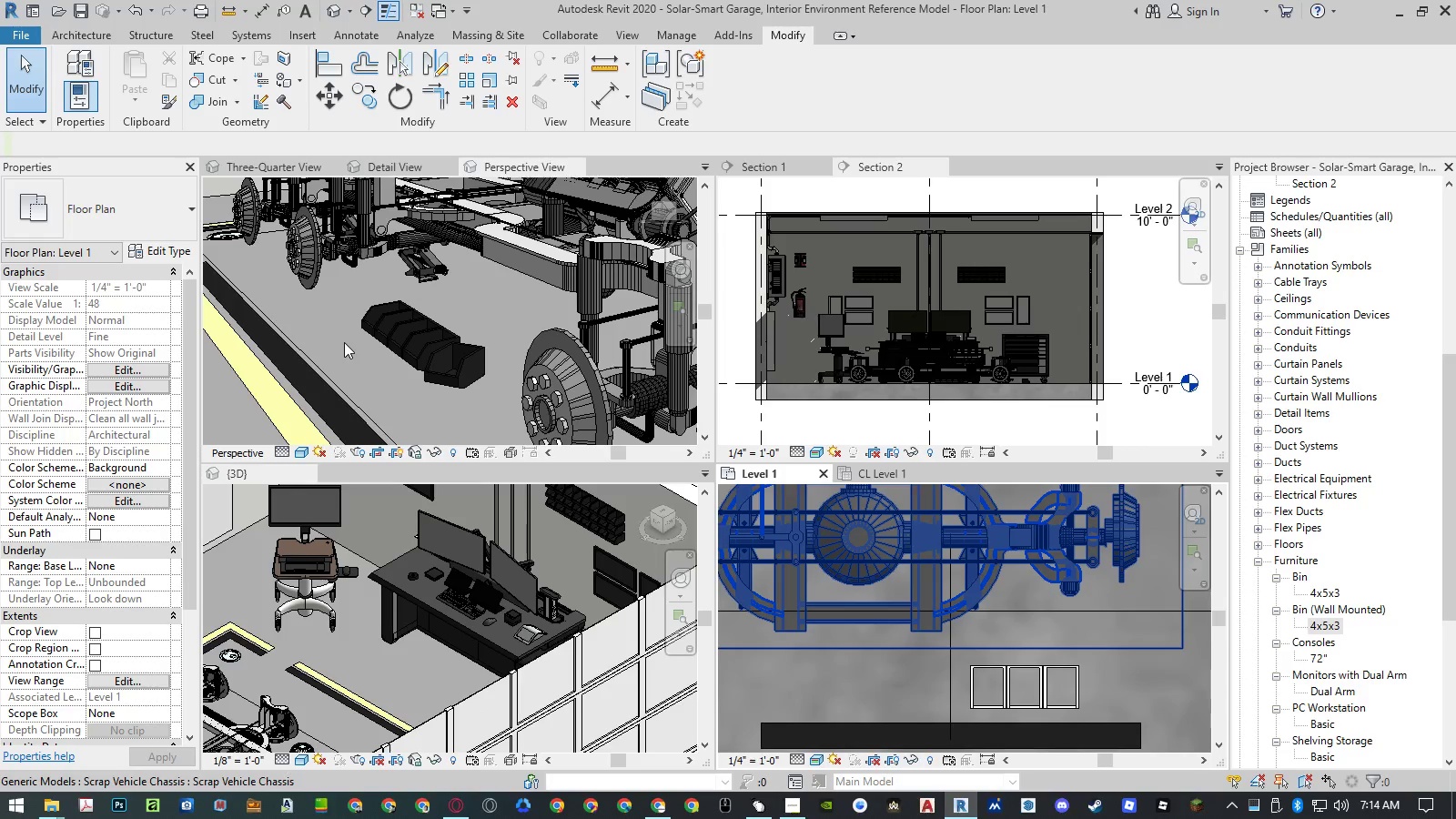 
double_click([344, 342])
 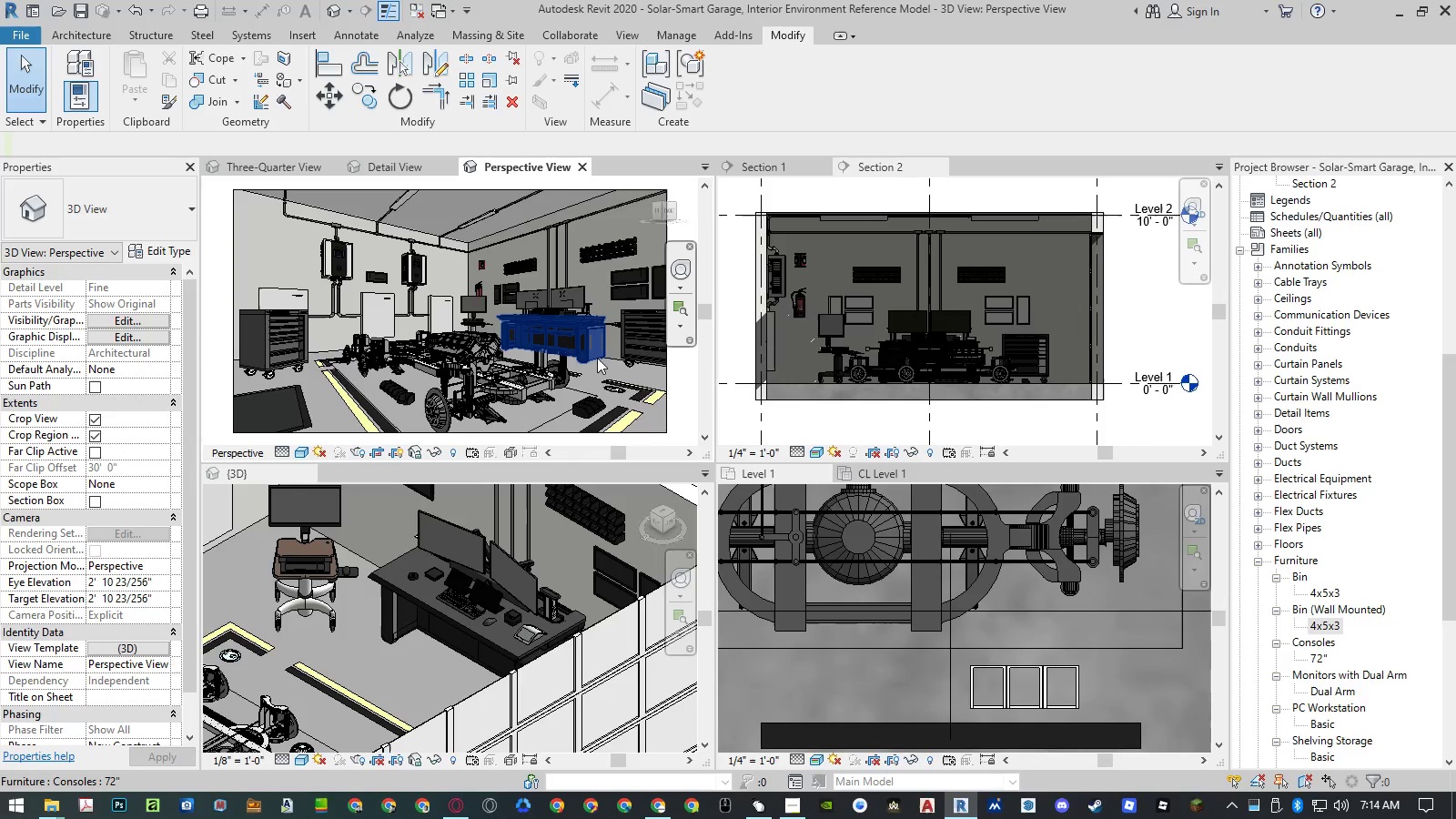 
wait(6.19)
 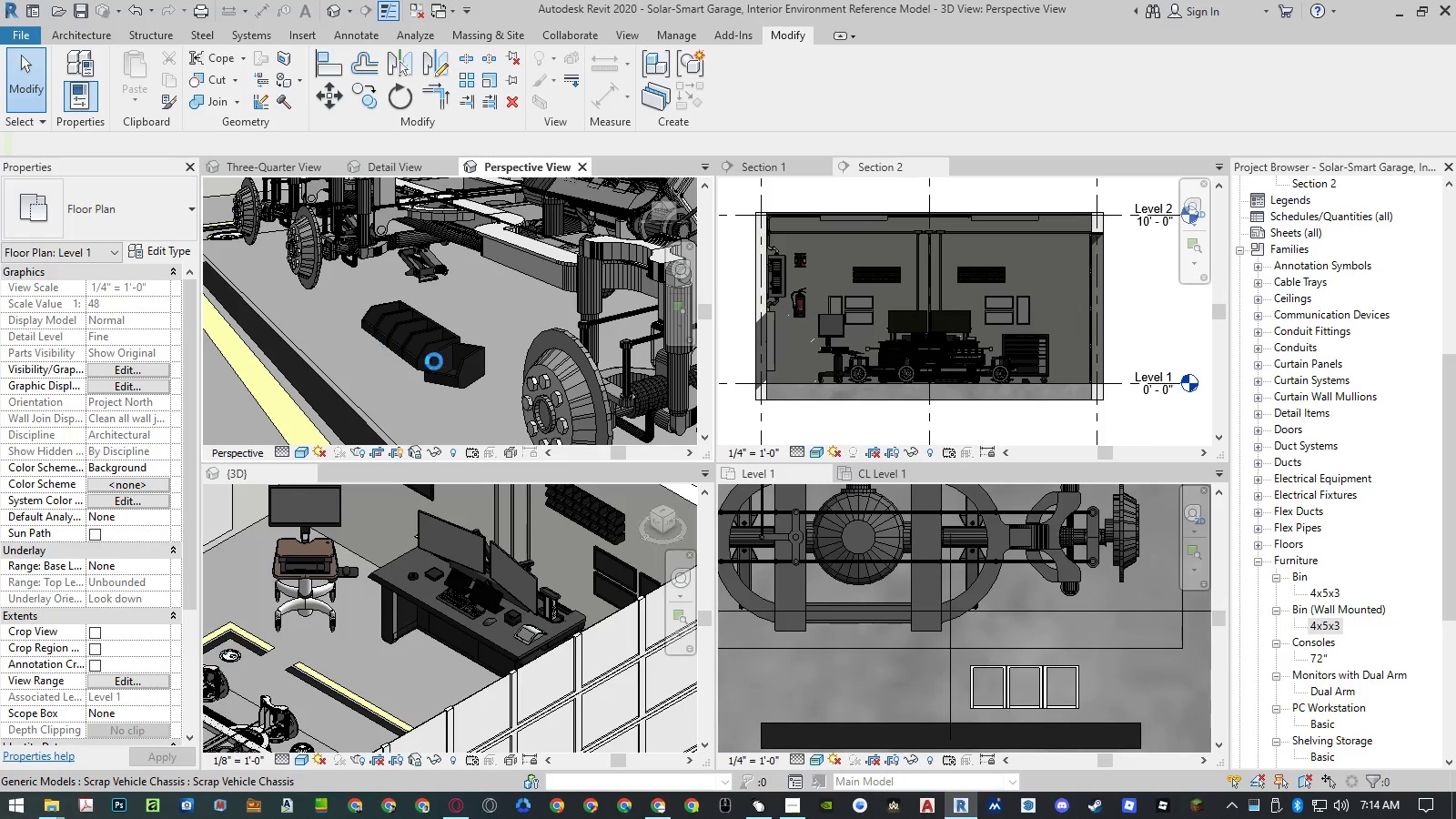 
double_click([919, 672])
 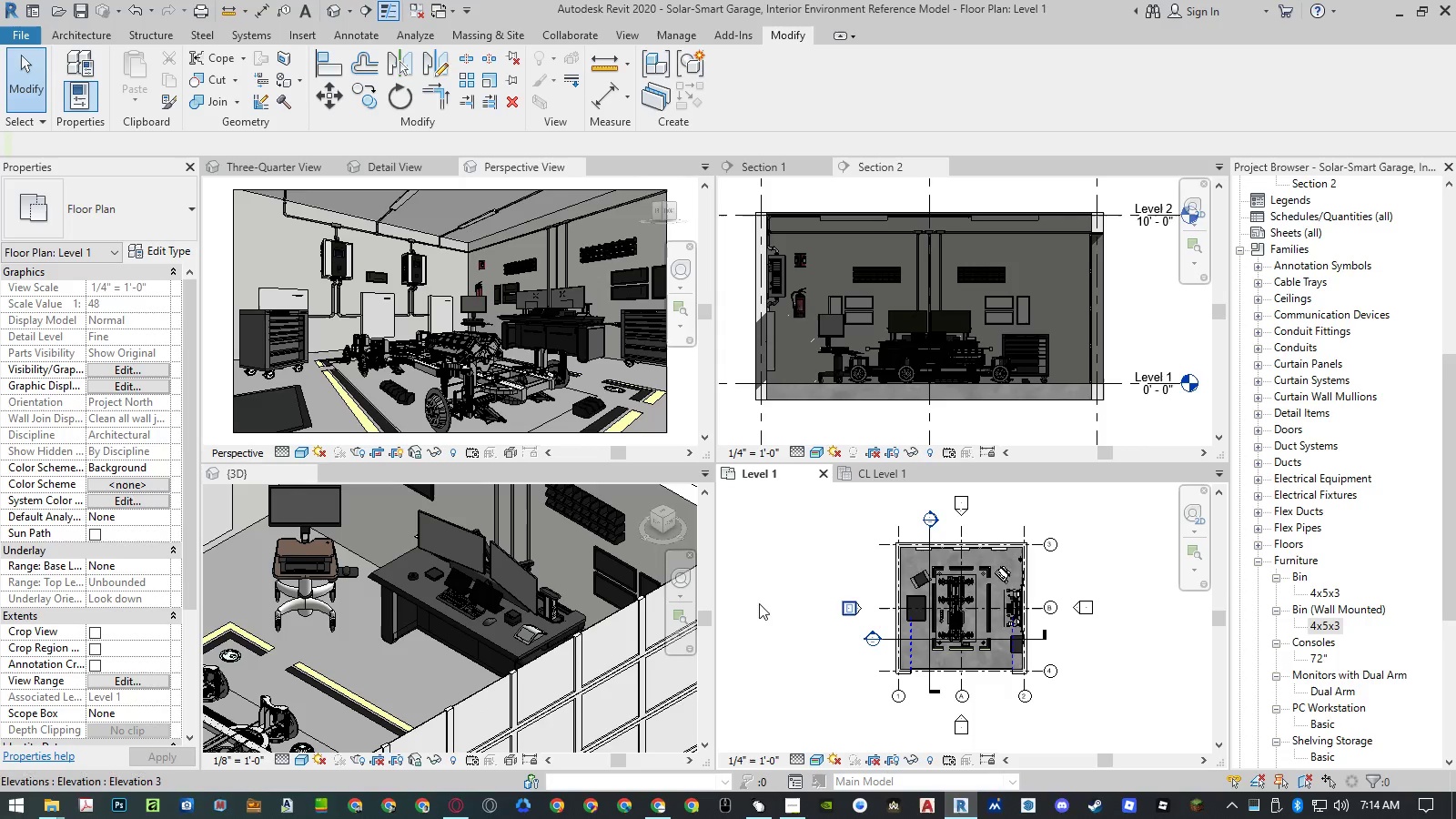 
double_click([410, 573])
 